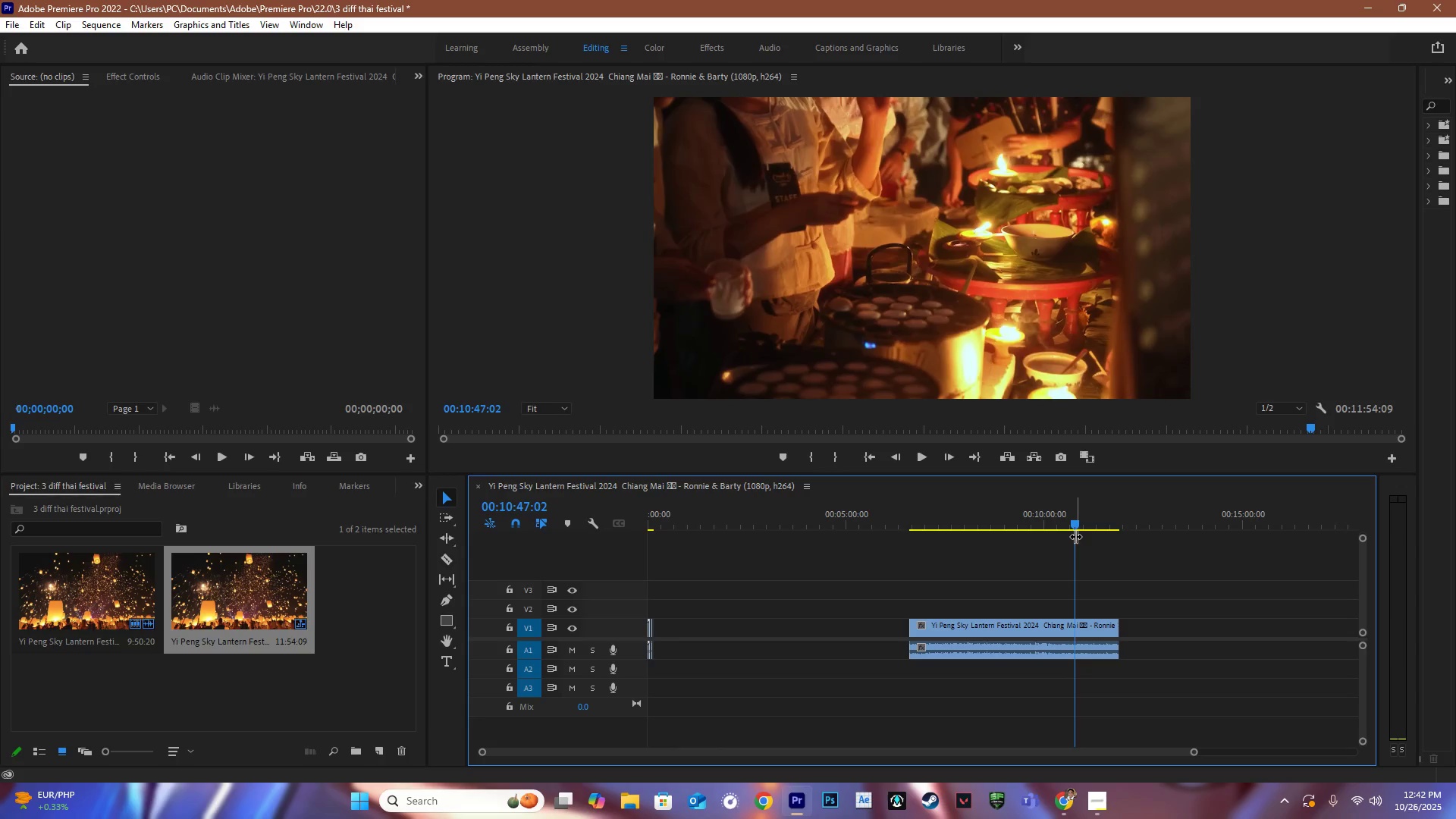 
key(Space)
 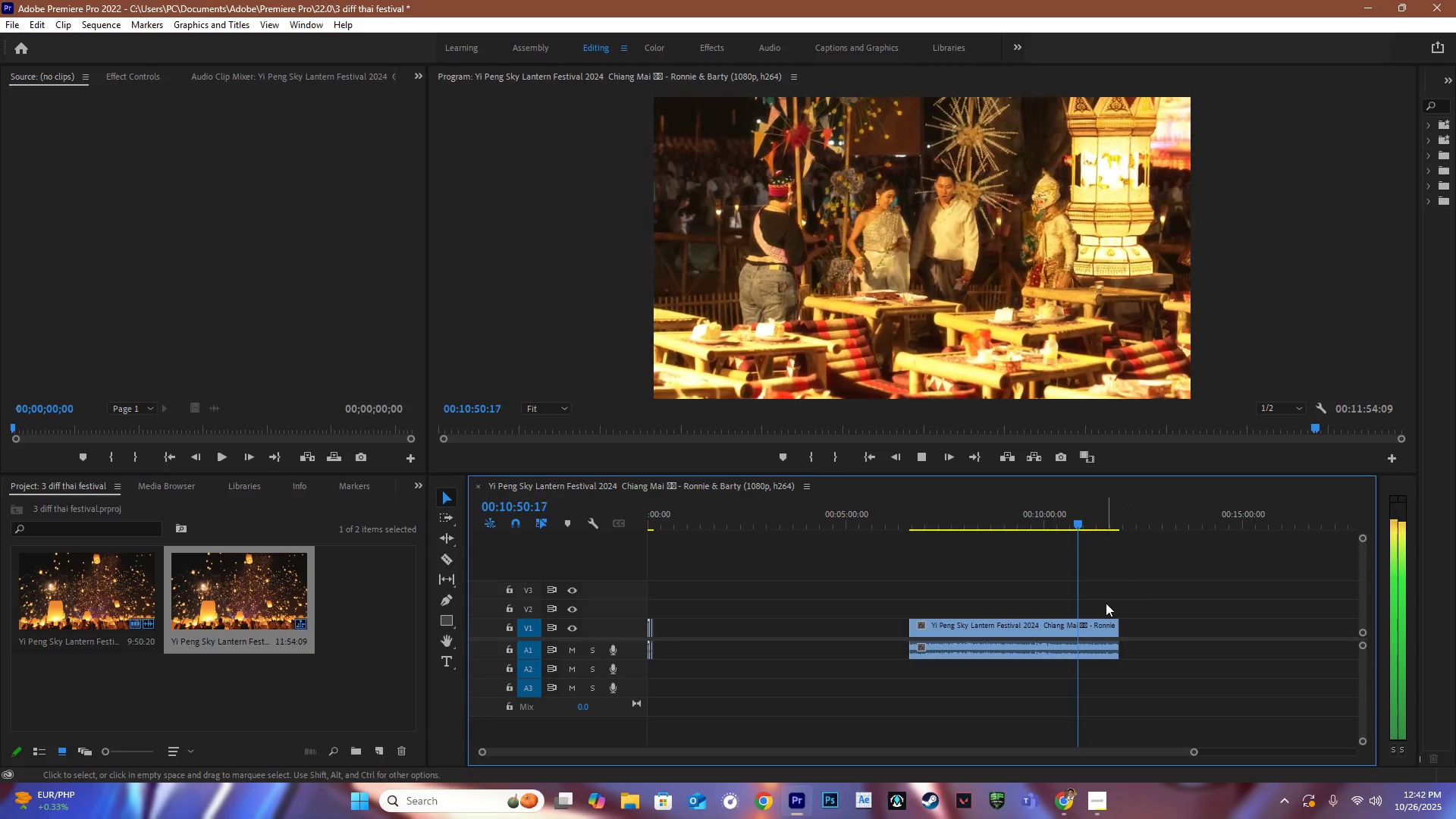 
wait(5.18)
 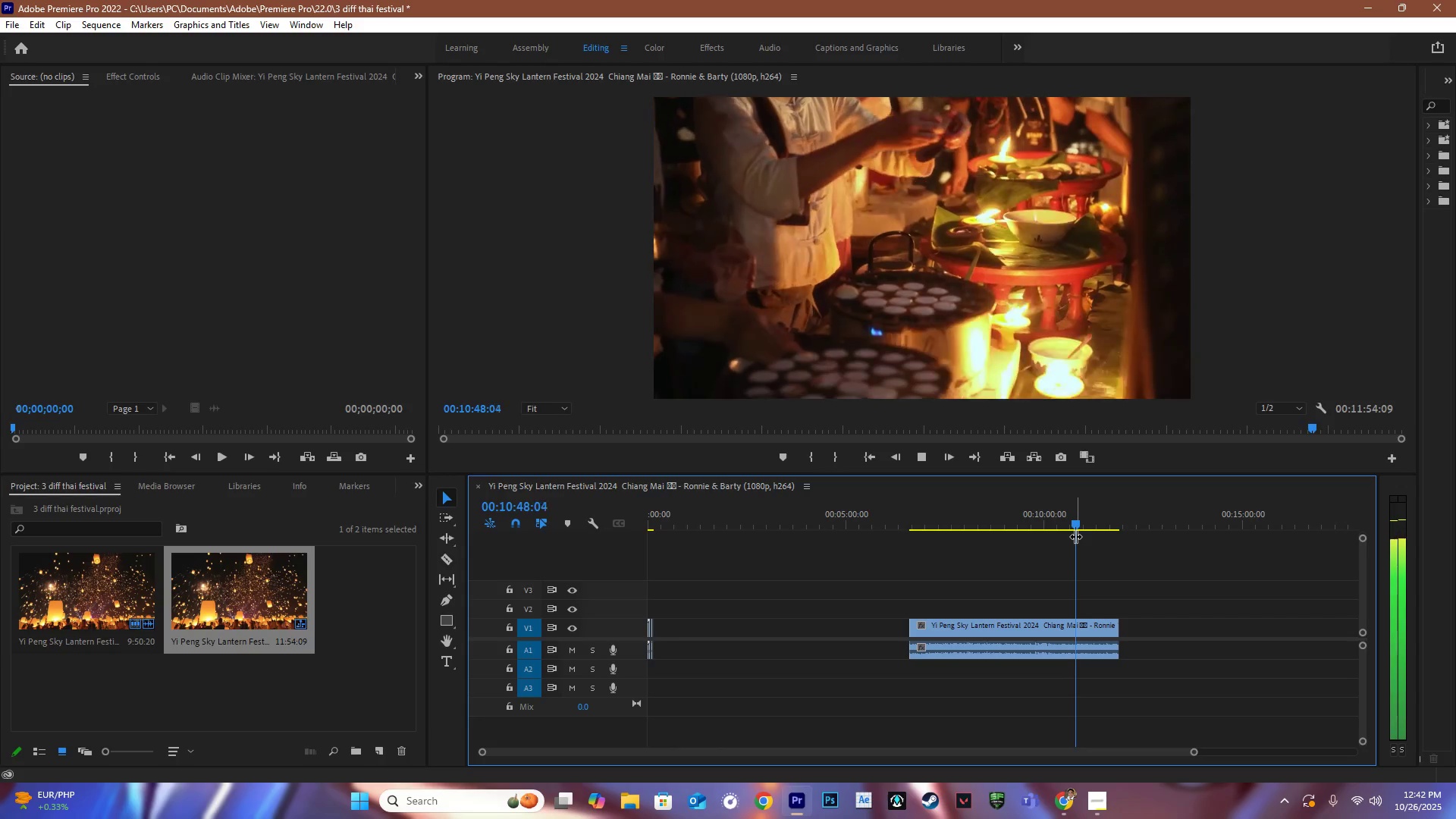 
hold_key(key=AltLeft, duration=0.94)
scroll: coordinate [1065, 620], scroll_direction: up, amount: 16.0
 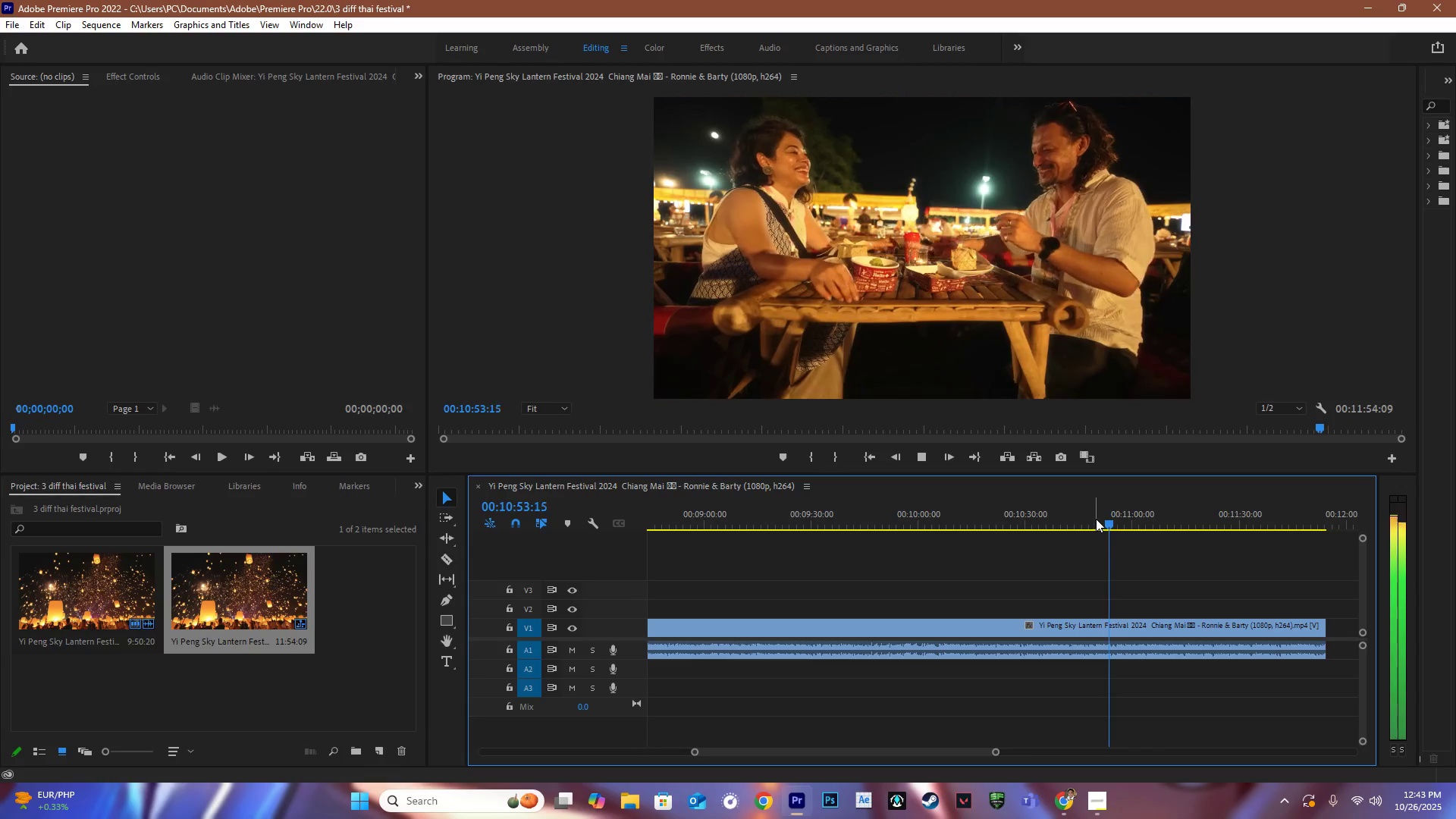 
left_click_drag(start_coordinate=[1097, 519], to_coordinate=[1084, 519])
 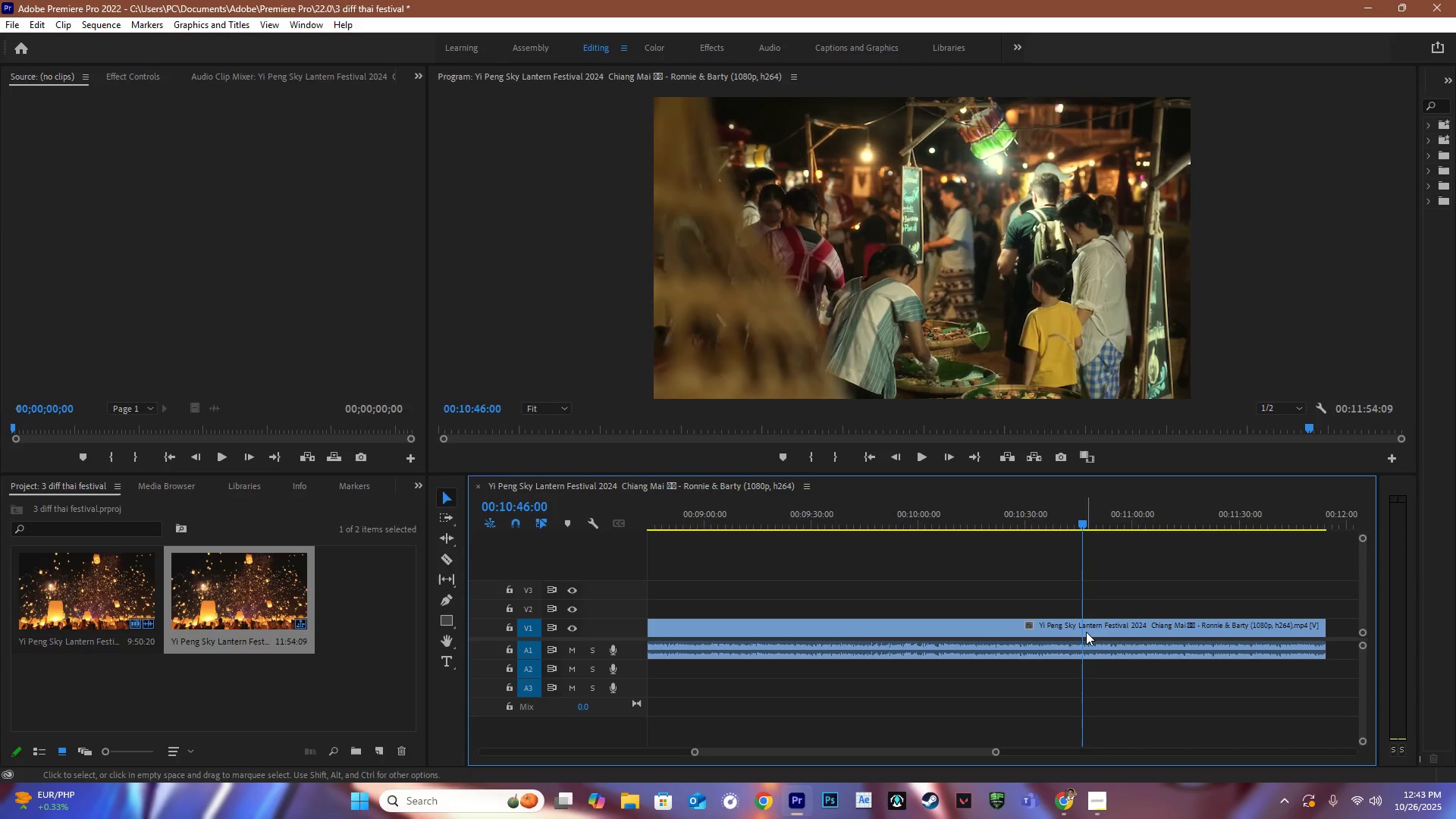 
key(C)
 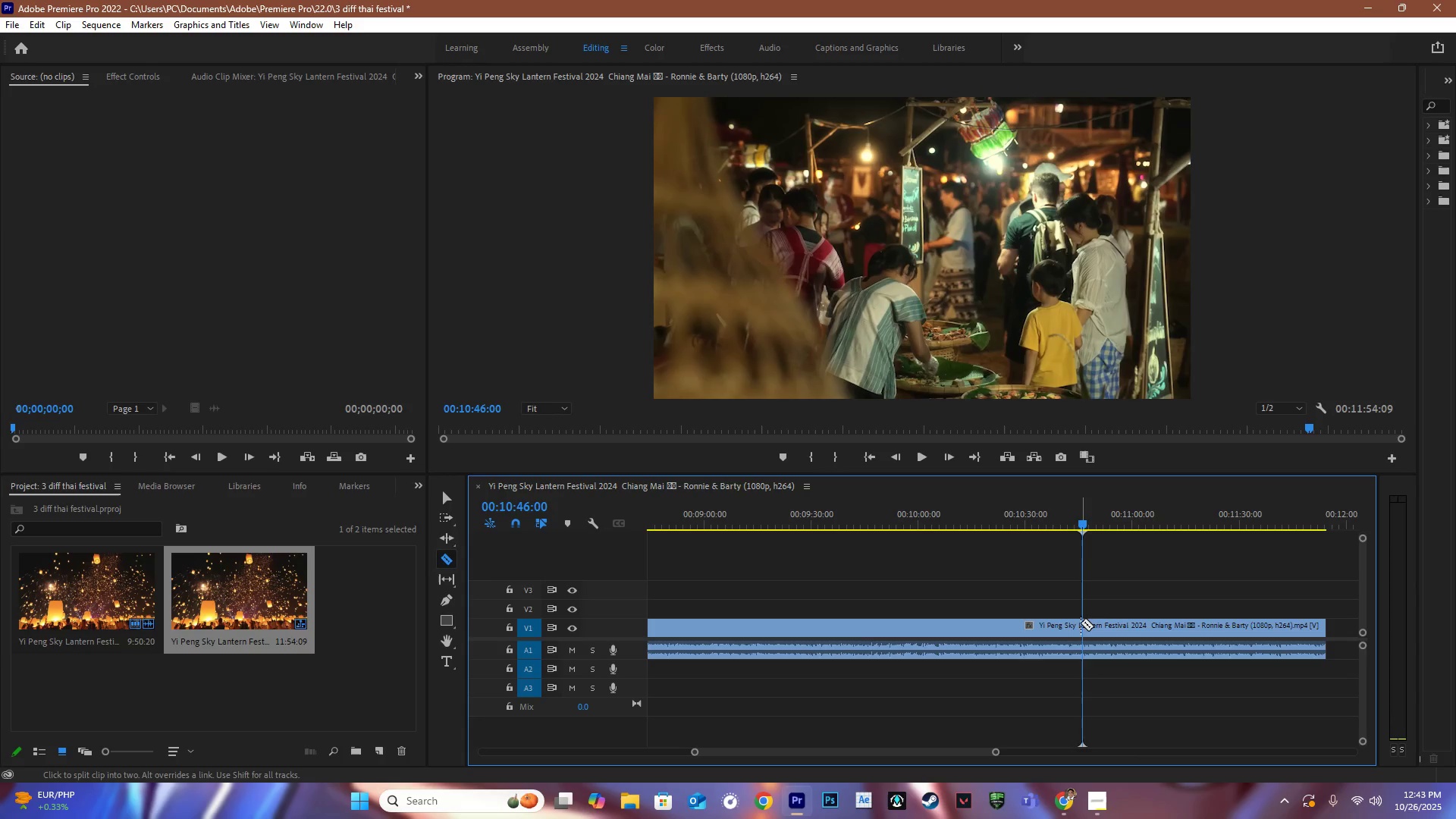 
left_click([1081, 623])
 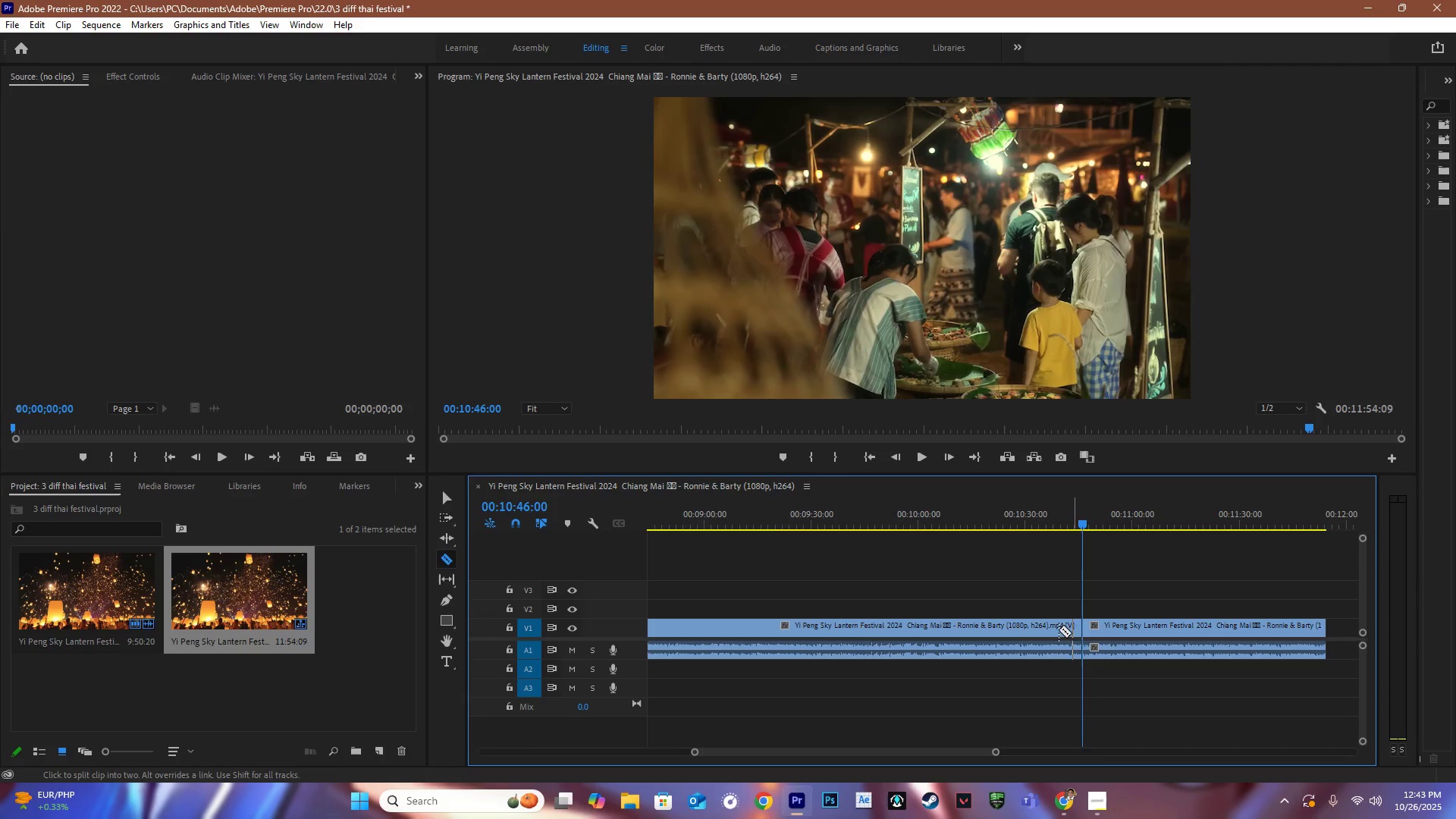 
key(V)
 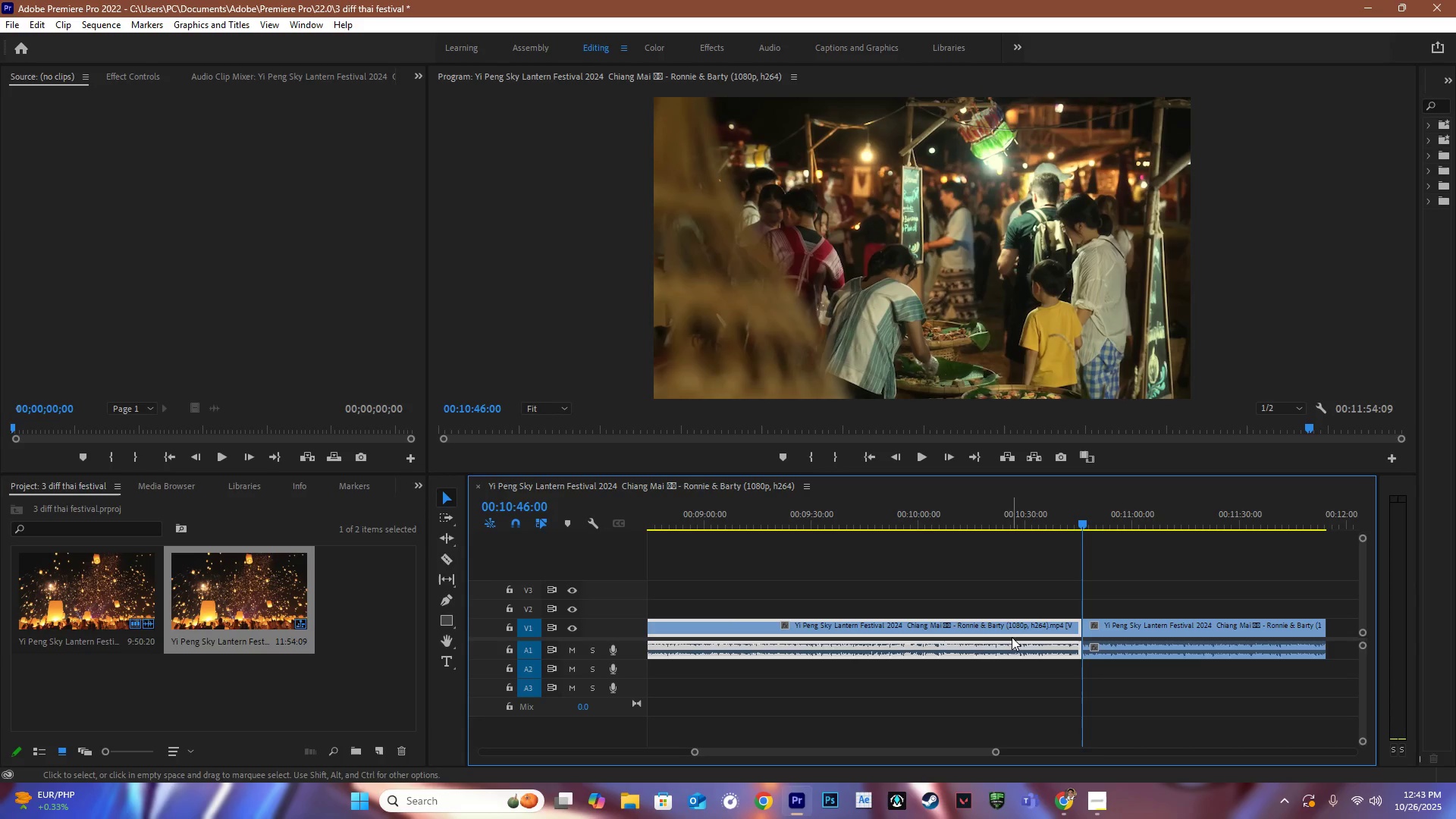 
double_click([1012, 637])
 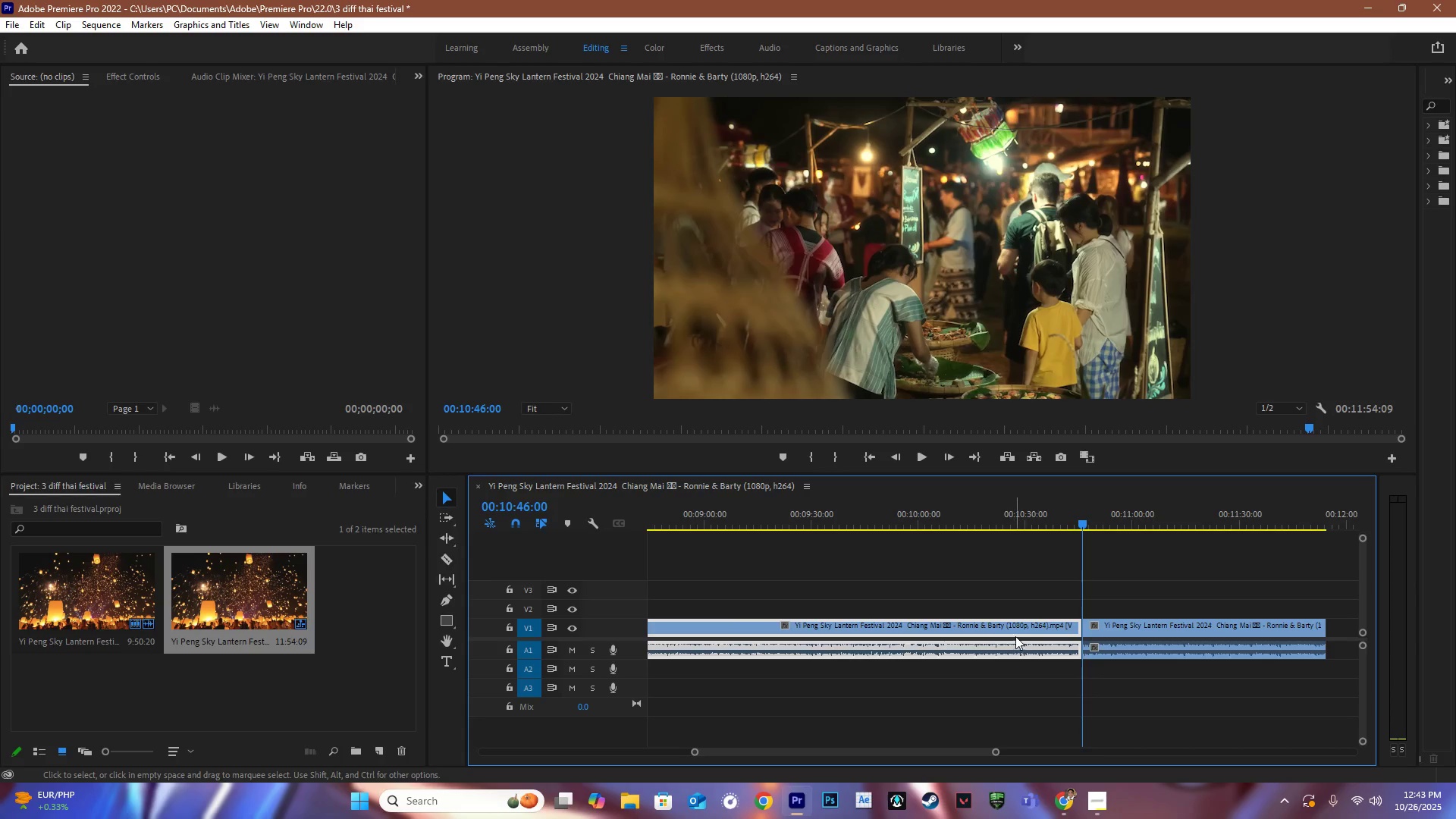 
key(Backspace)
 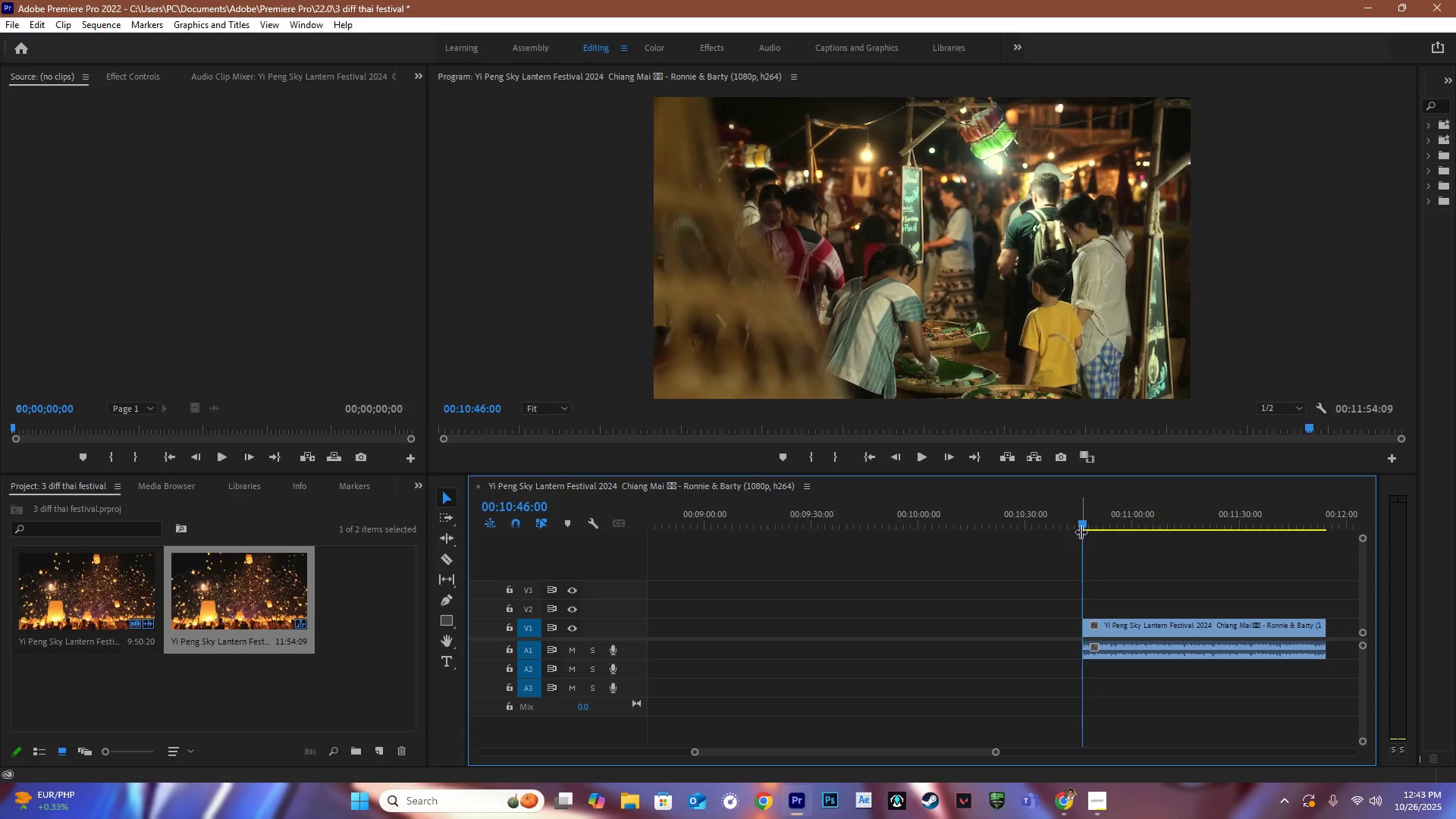 
left_click_drag(start_coordinate=[1080, 526], to_coordinate=[1113, 510])
 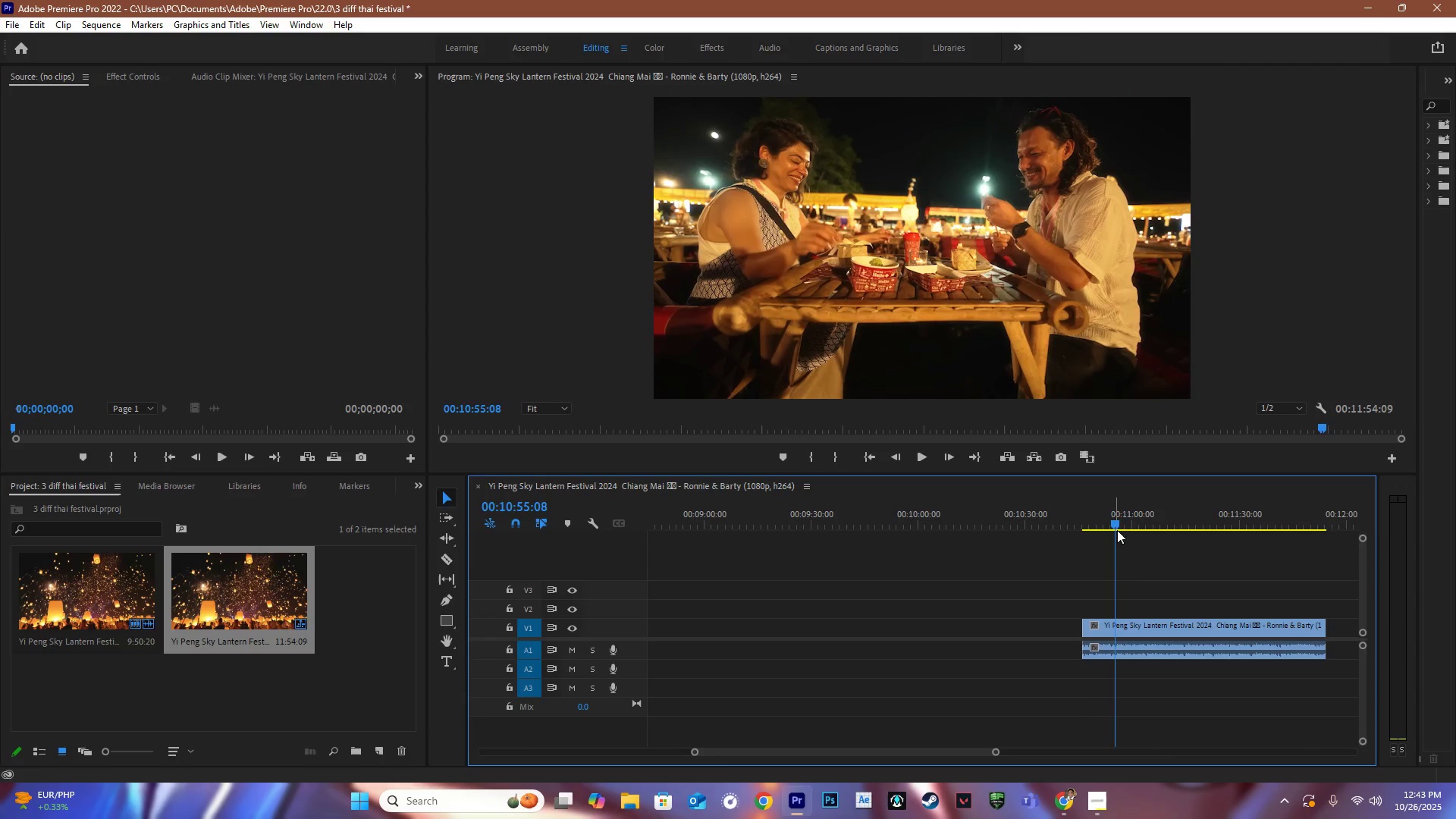 
key(C)
 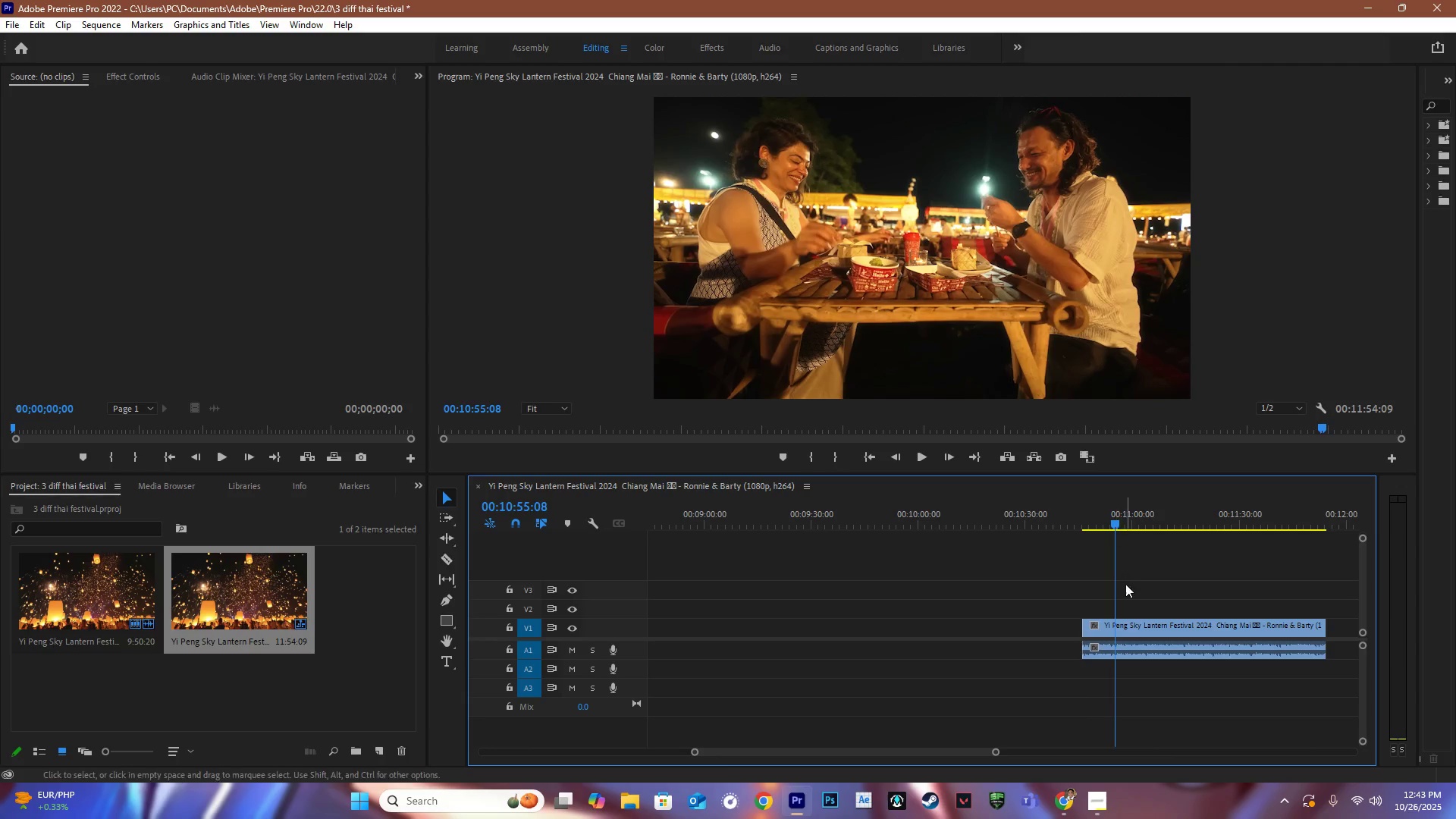 
key(Space)
 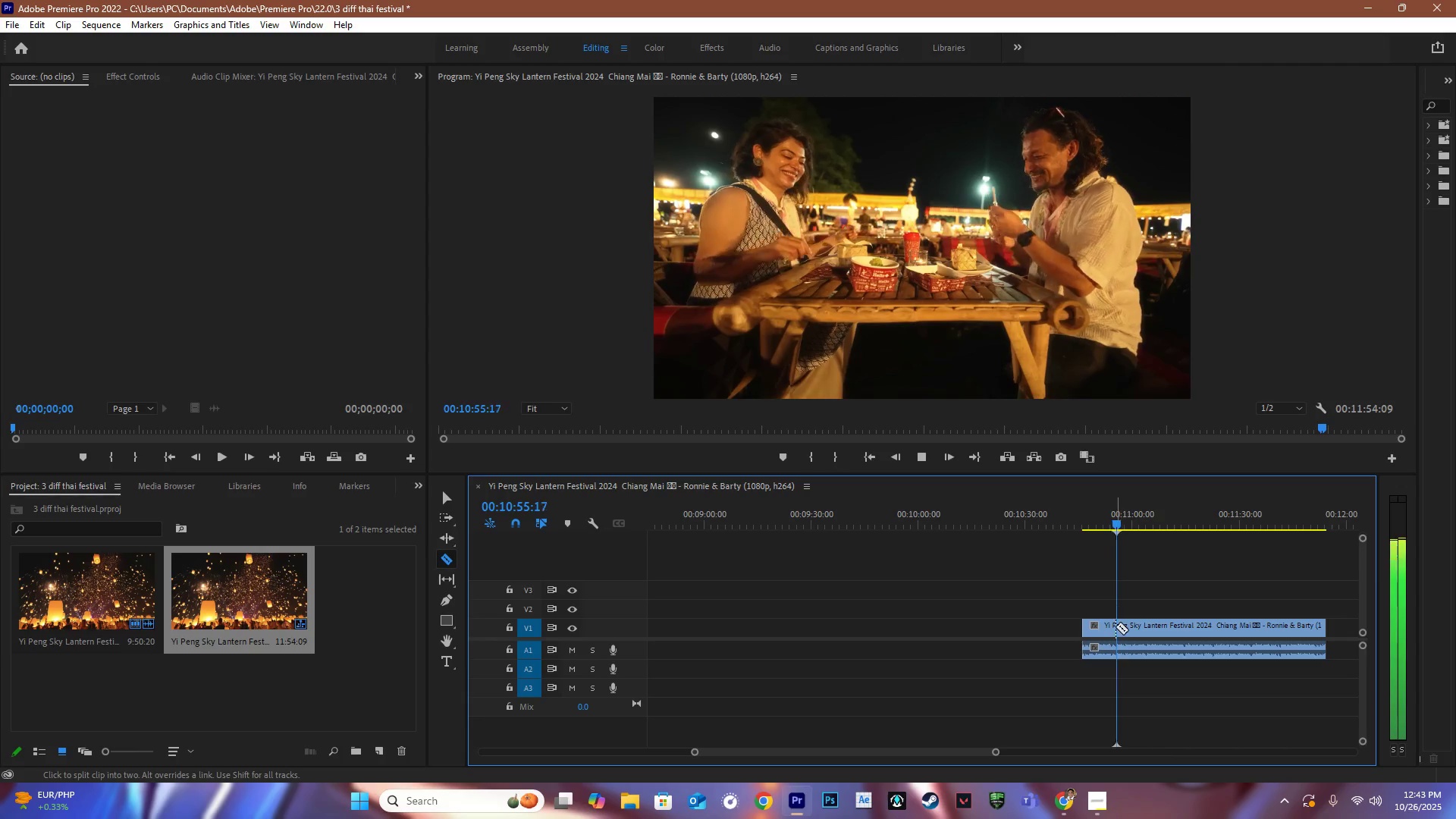 
left_click([1116, 626])
 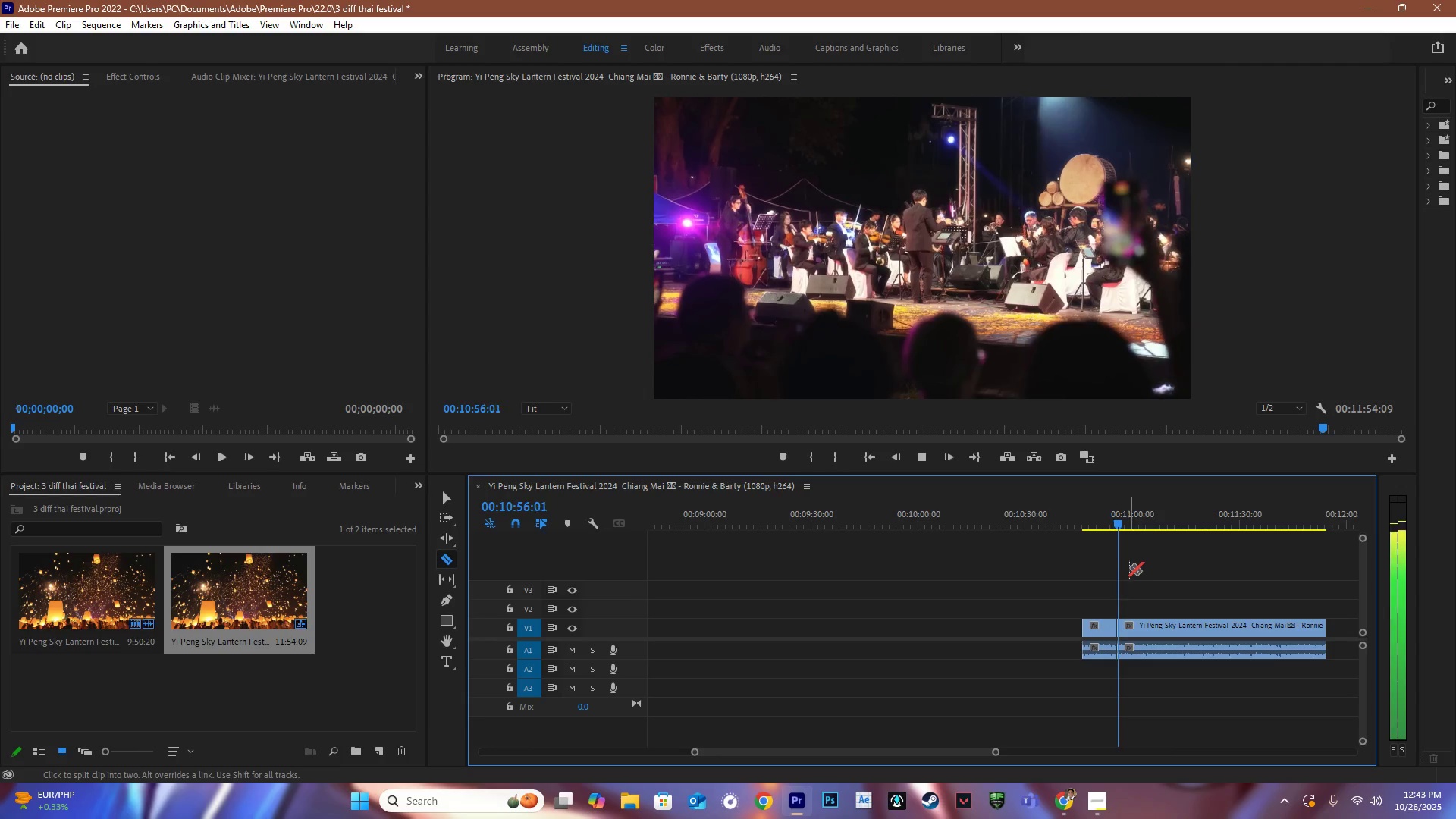 
key(V)
 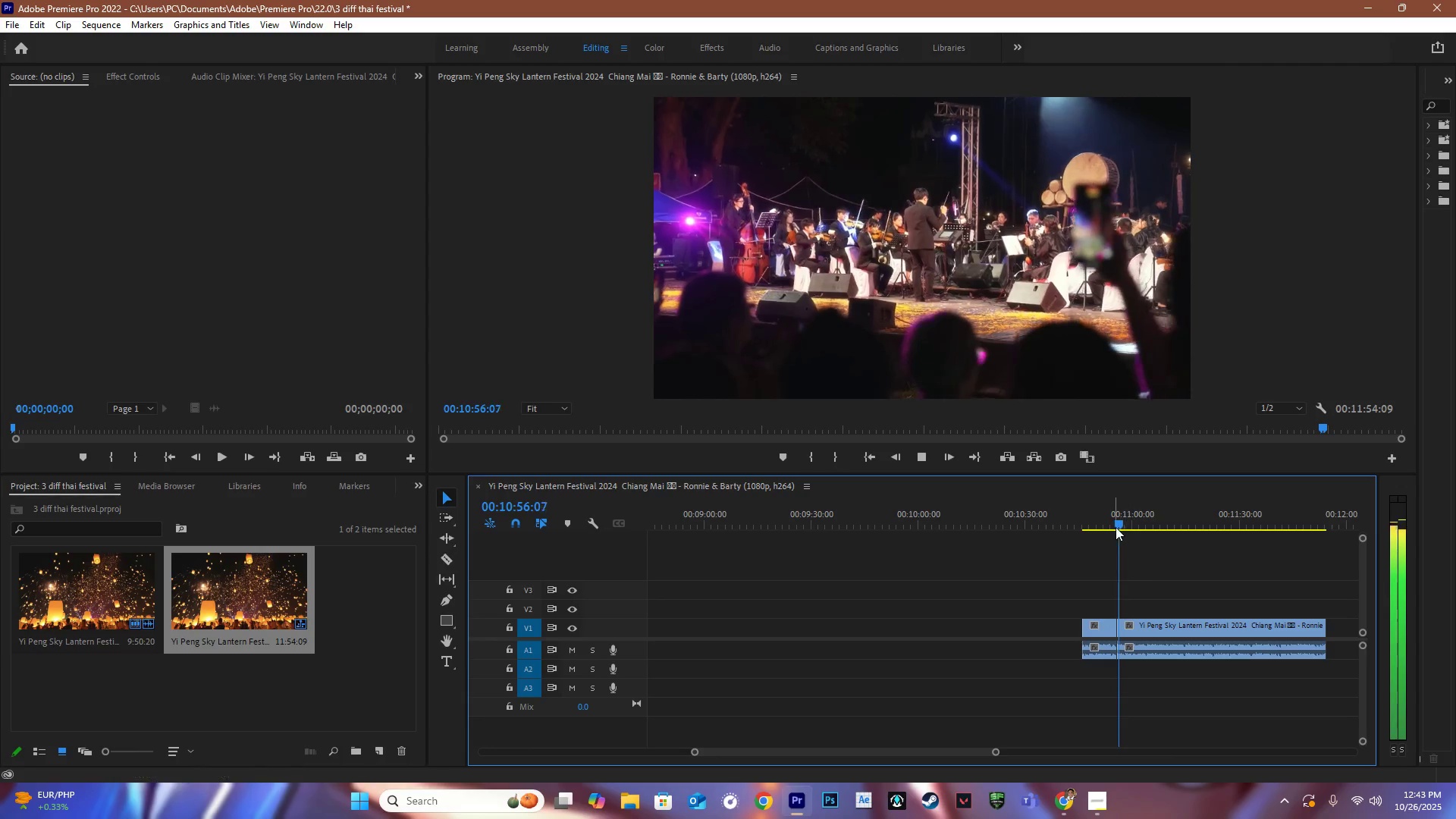 
left_click_drag(start_coordinate=[1116, 527], to_coordinate=[1282, 537])
 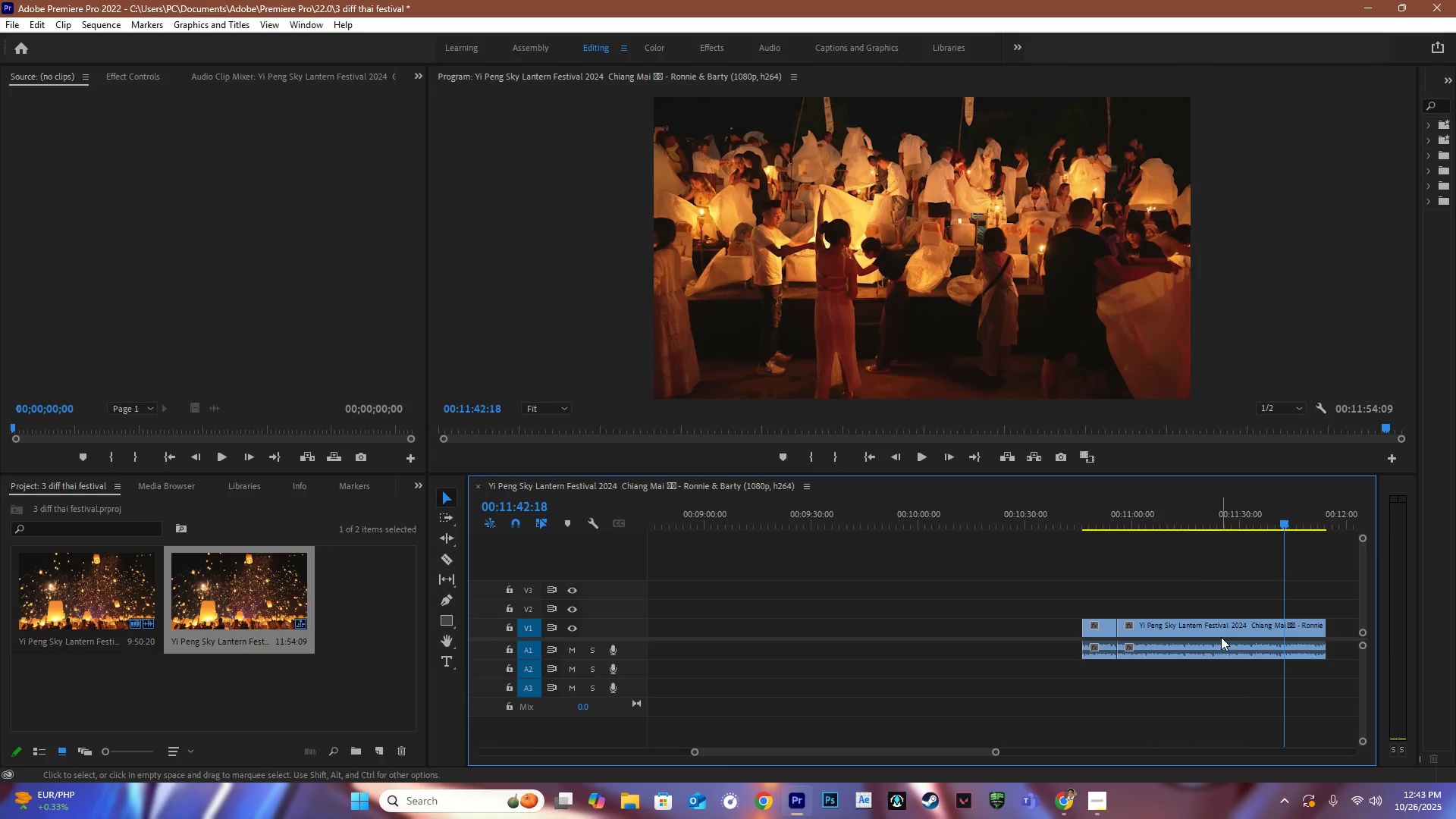 
left_click([1221, 637])
 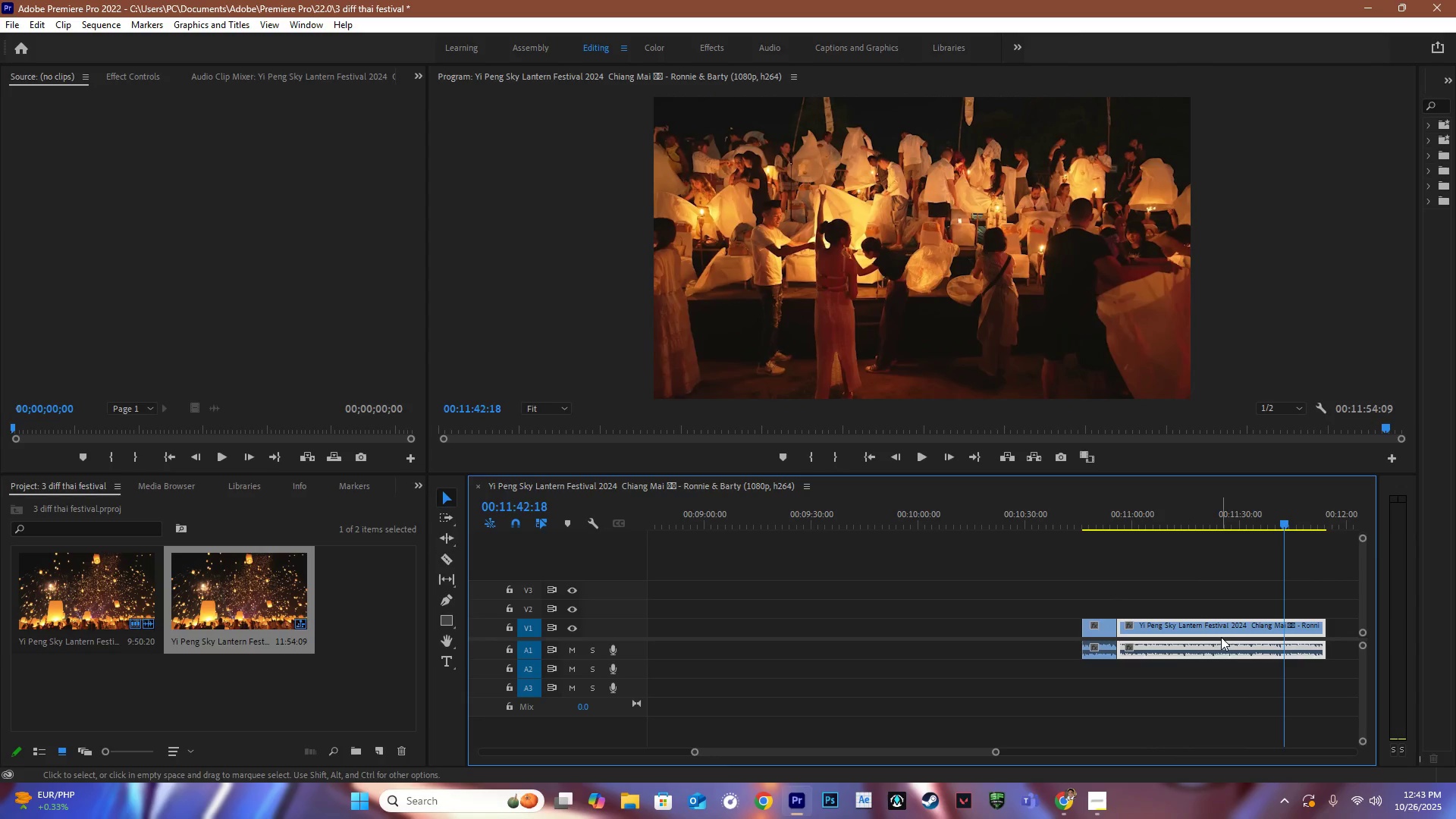 
key(Backspace)
 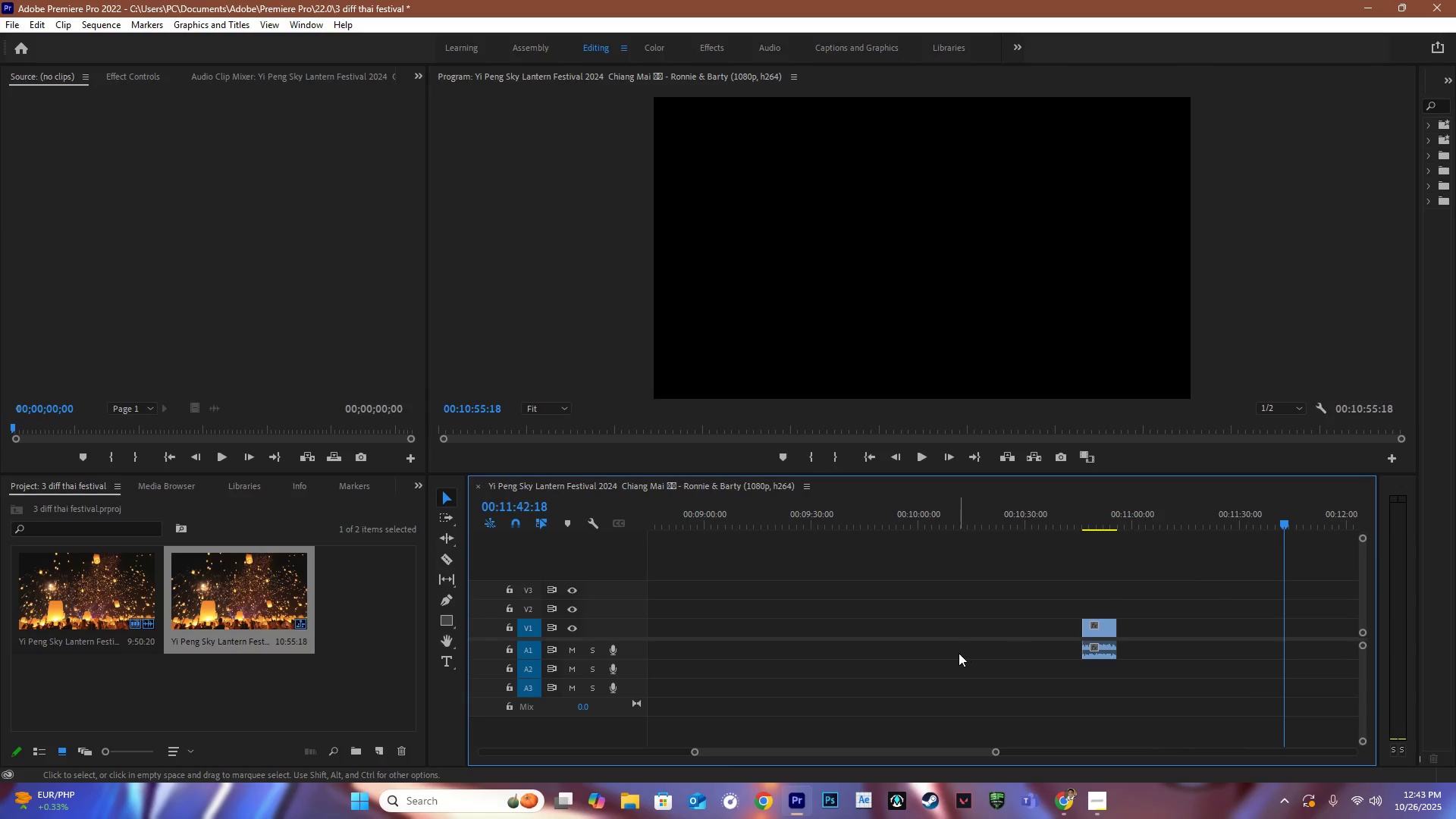 
scroll: coordinate [959, 653], scroll_direction: down, amount: 10.0
 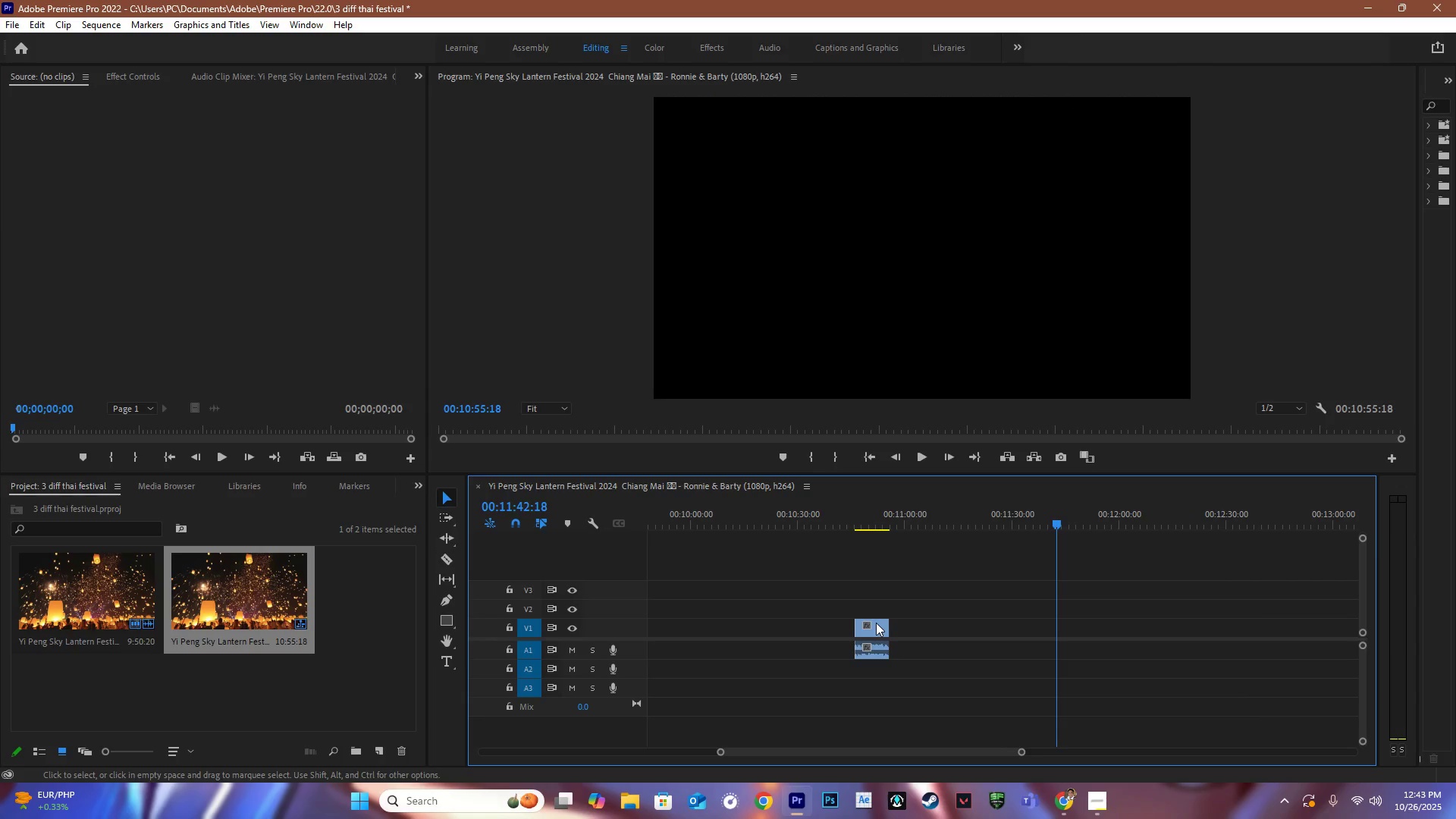 
left_click_drag(start_coordinate=[871, 626], to_coordinate=[700, 637])
 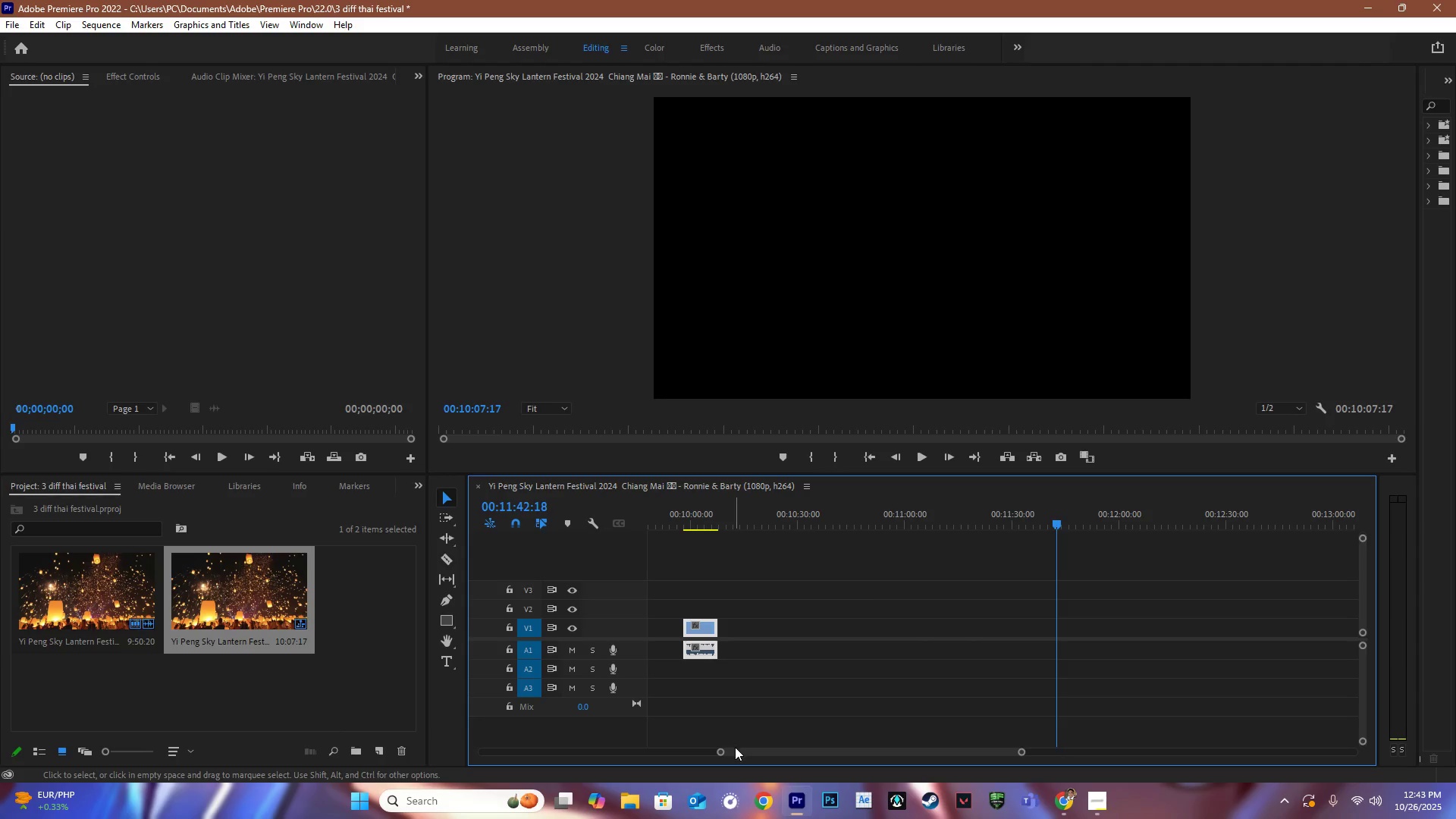 
left_click_drag(start_coordinate=[735, 747], to_coordinate=[638, 751])
 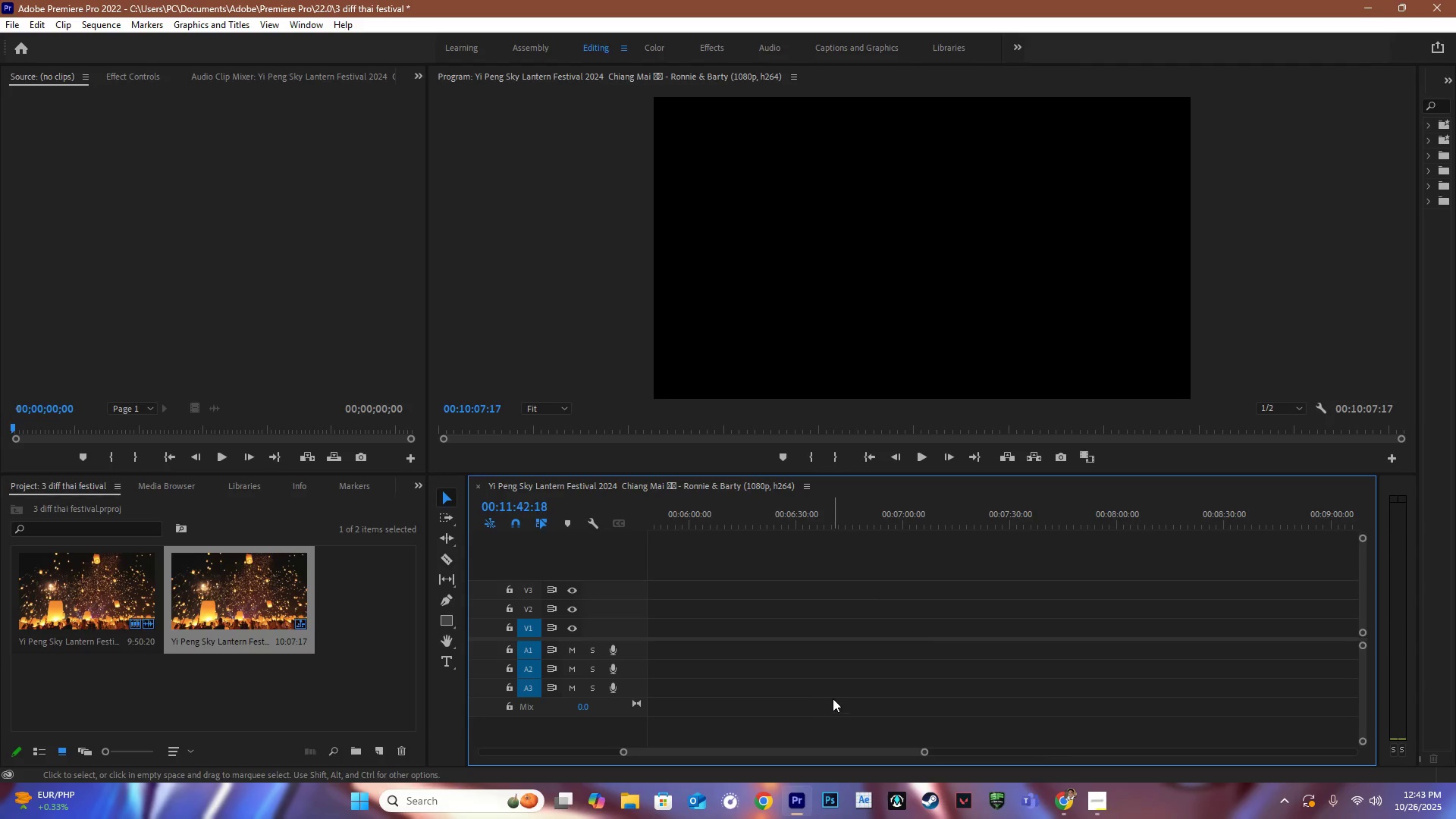 
scroll: coordinate [839, 694], scroll_direction: down, amount: 21.0
 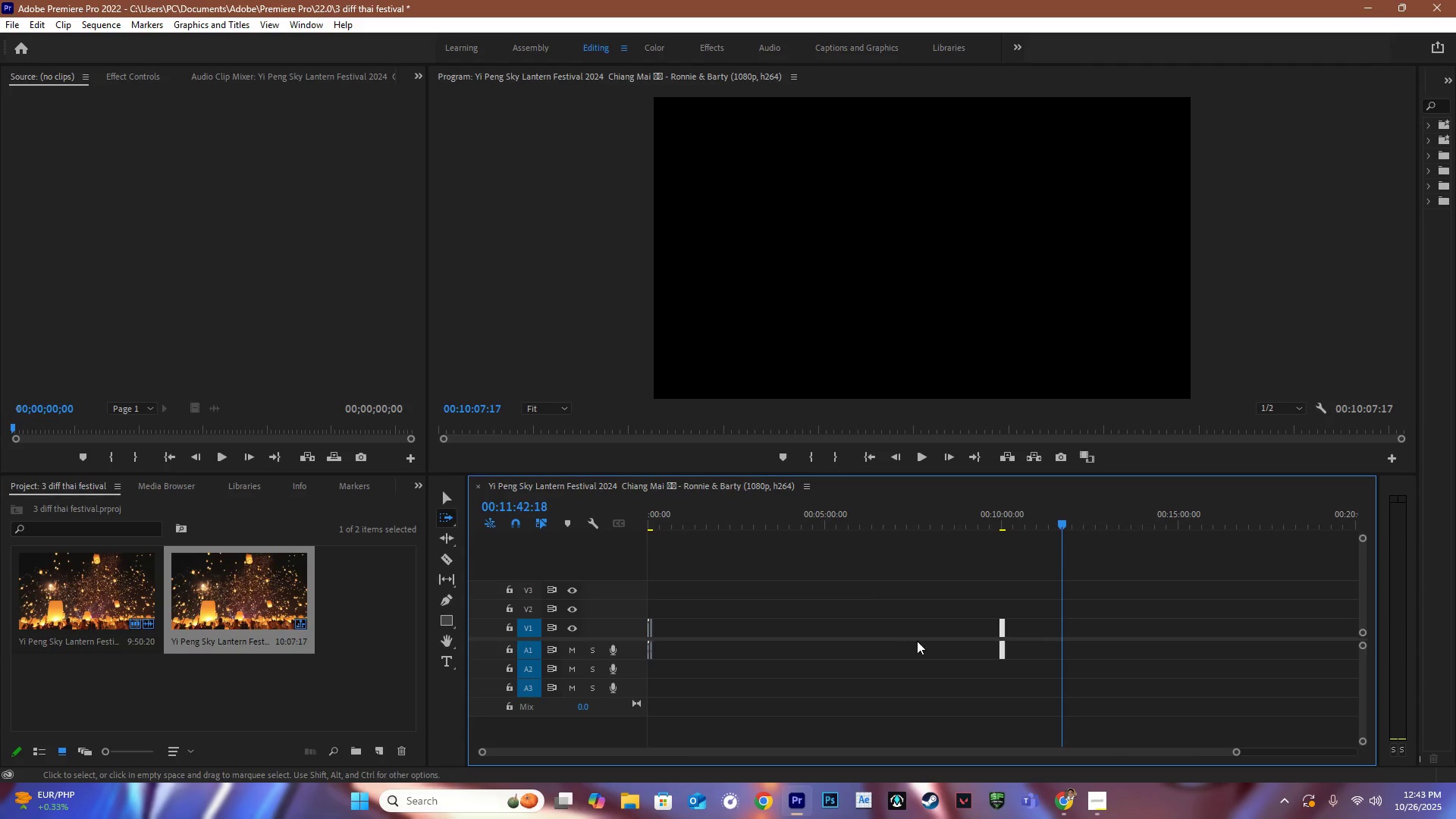 
hold_key(key=AltLeft, duration=0.69)
 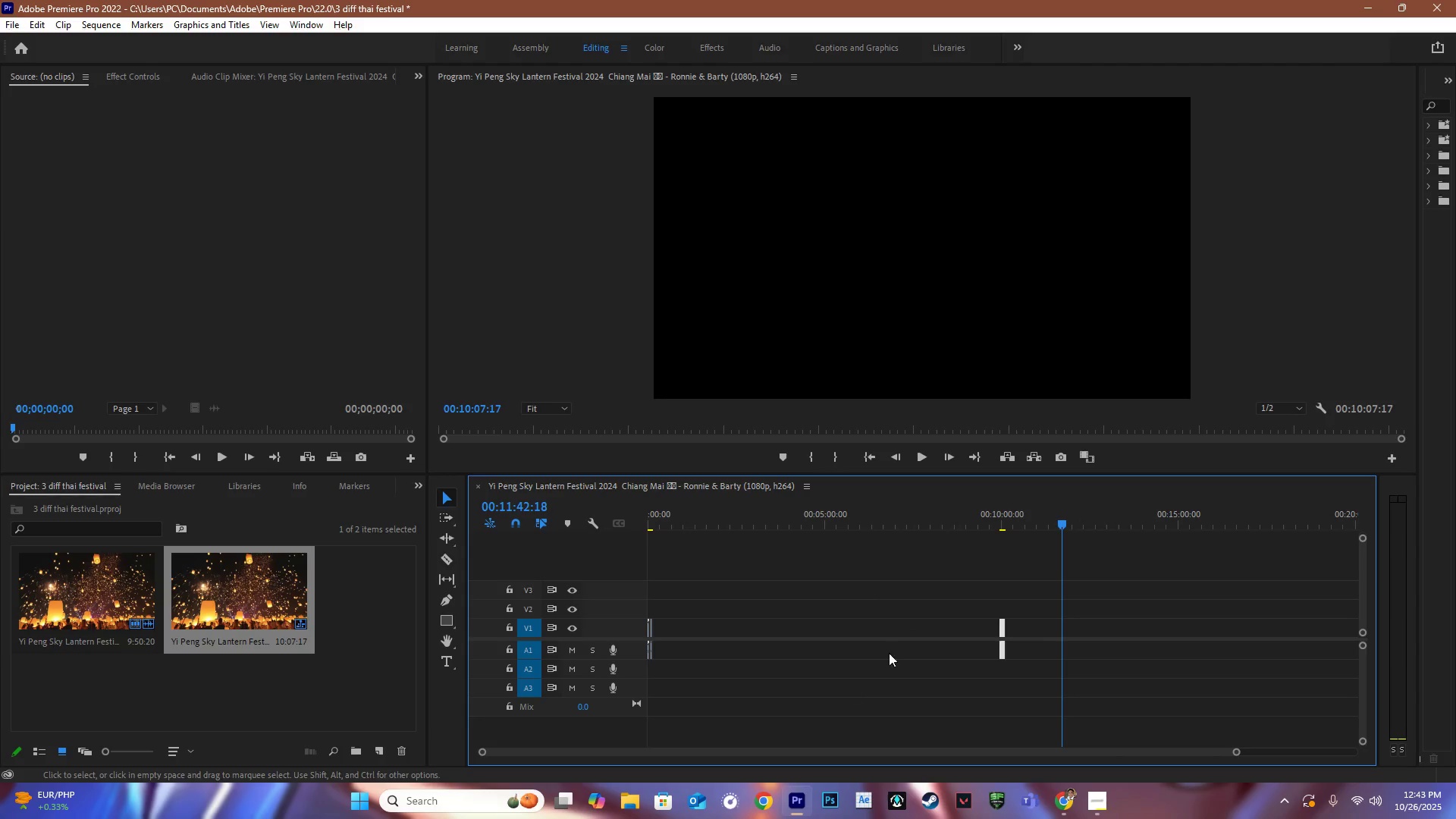 
key(A)
 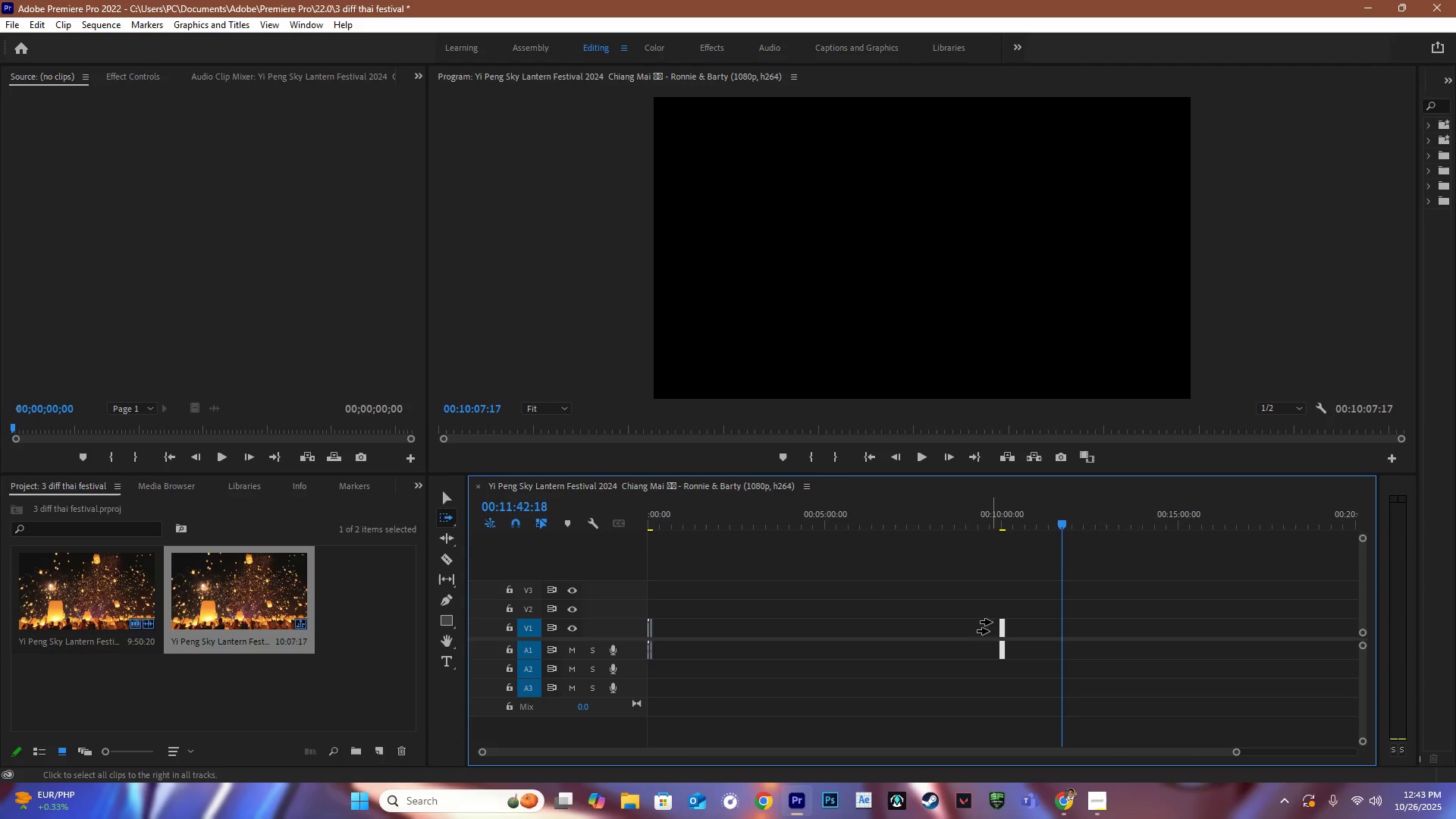 
left_click_drag(start_coordinate=[1003, 622], to_coordinate=[671, 632])
 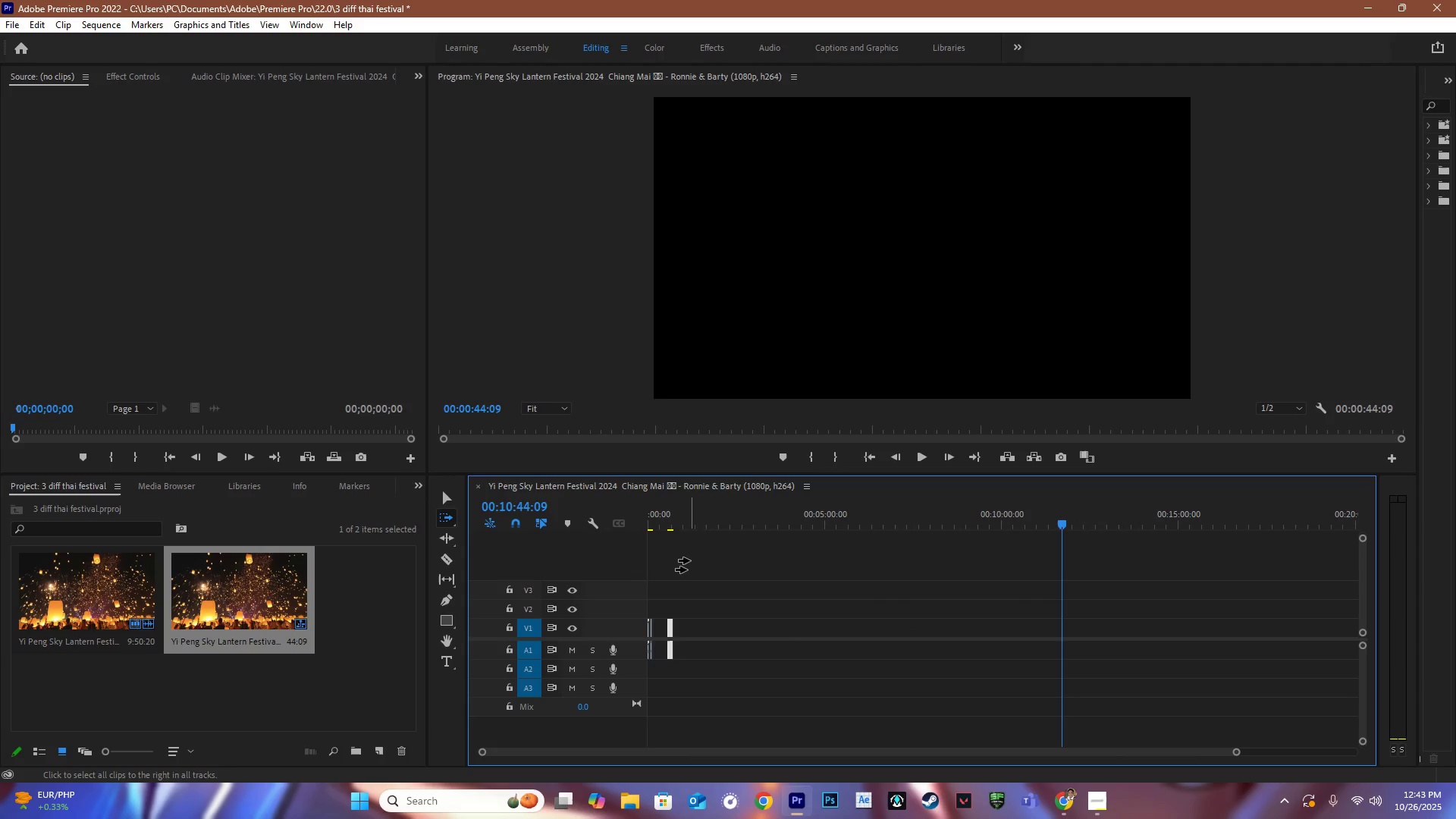 
key(V)
 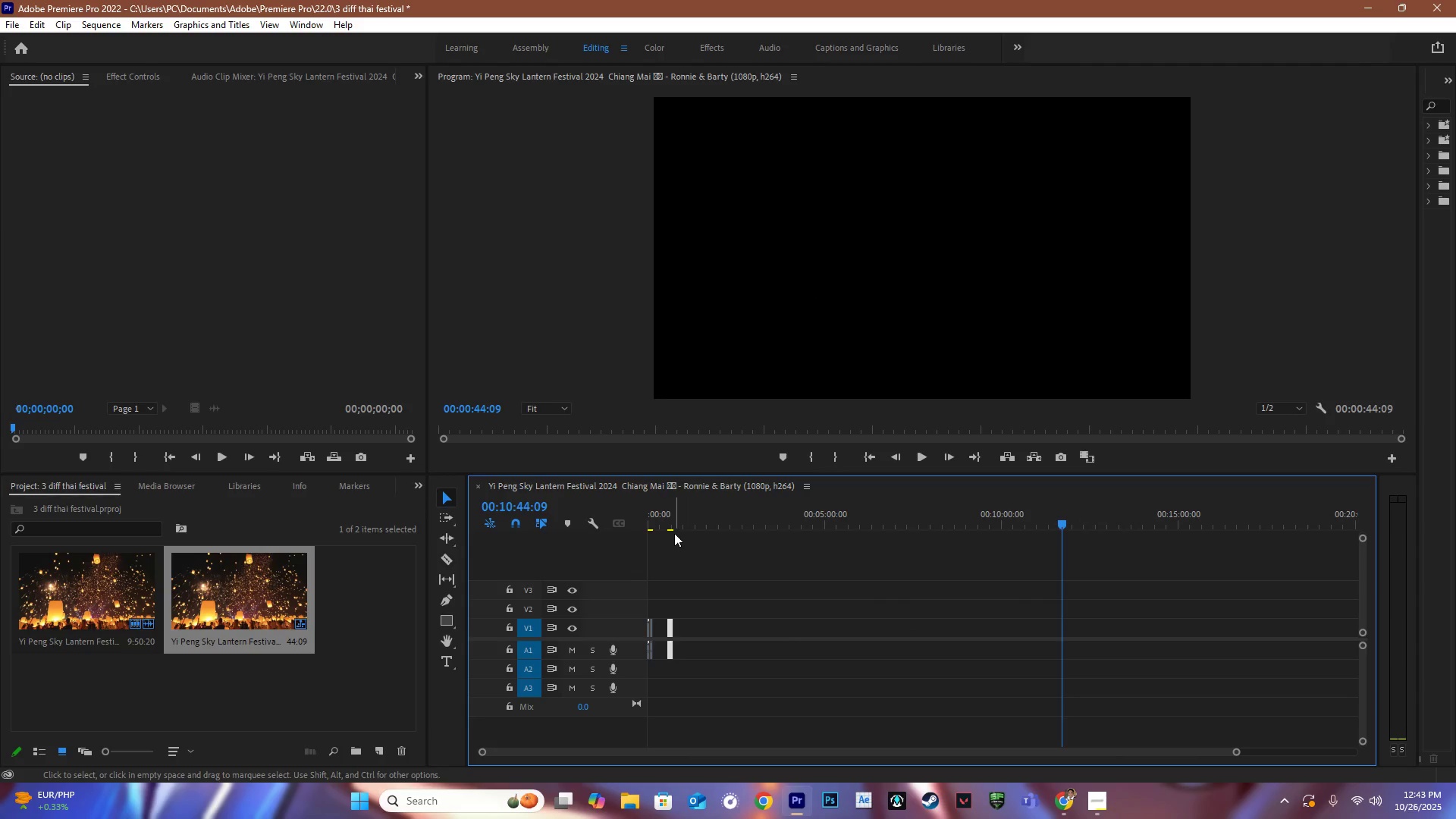 
left_click([675, 523])
 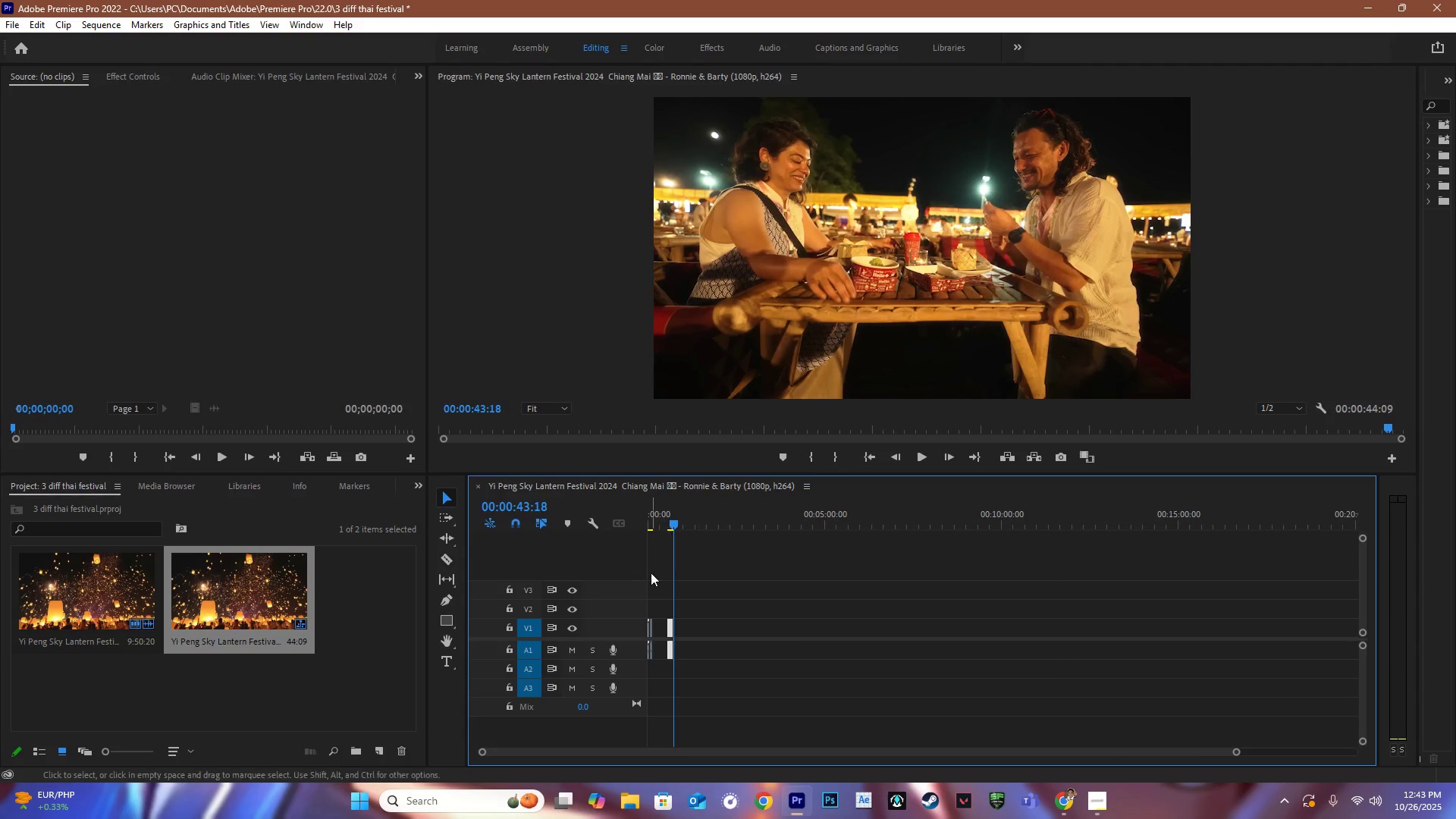 
scroll: coordinate [708, 598], scroll_direction: up, amount: 35.0
 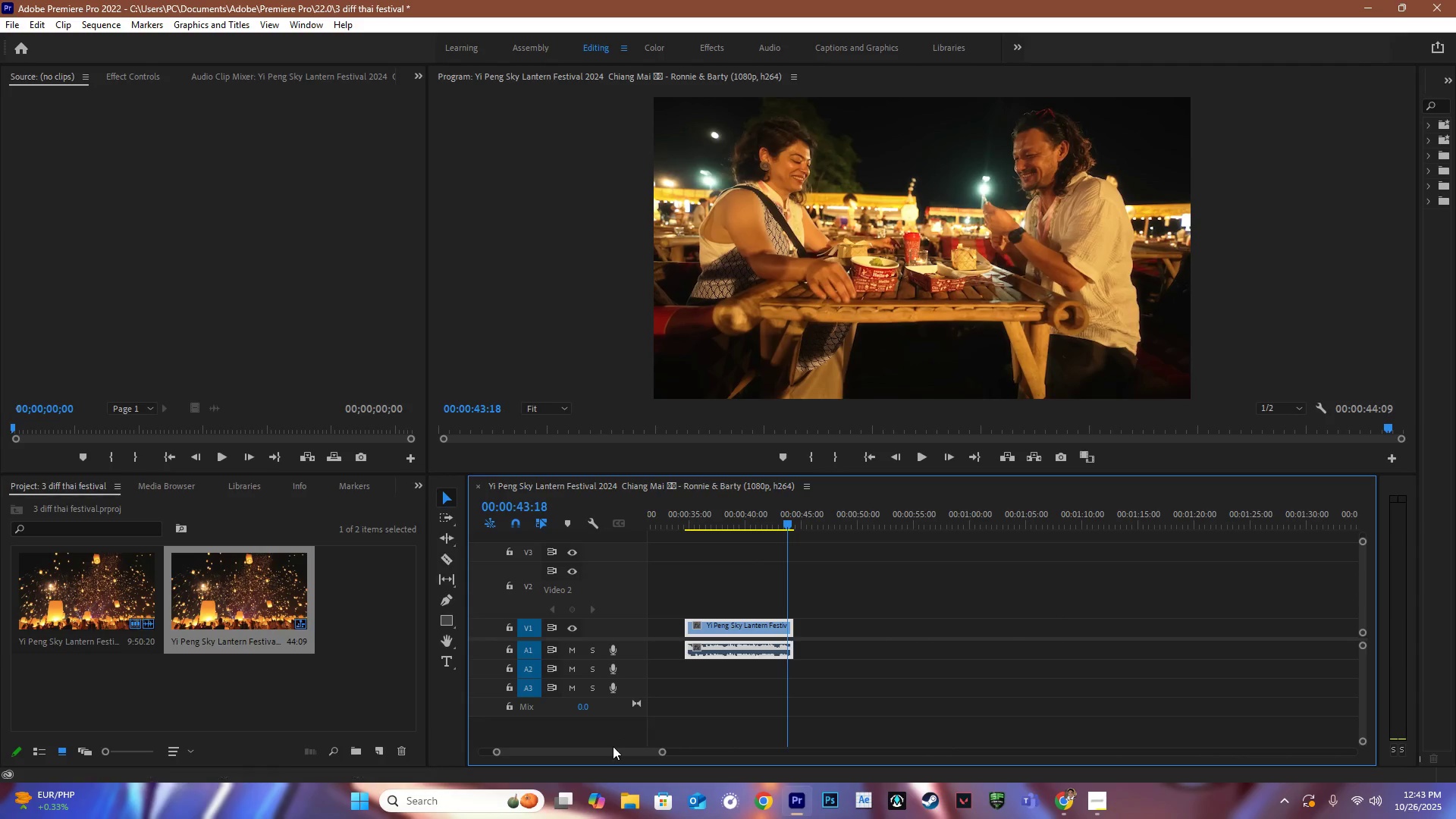 
hold_key(key=AltLeft, duration=1.32)
 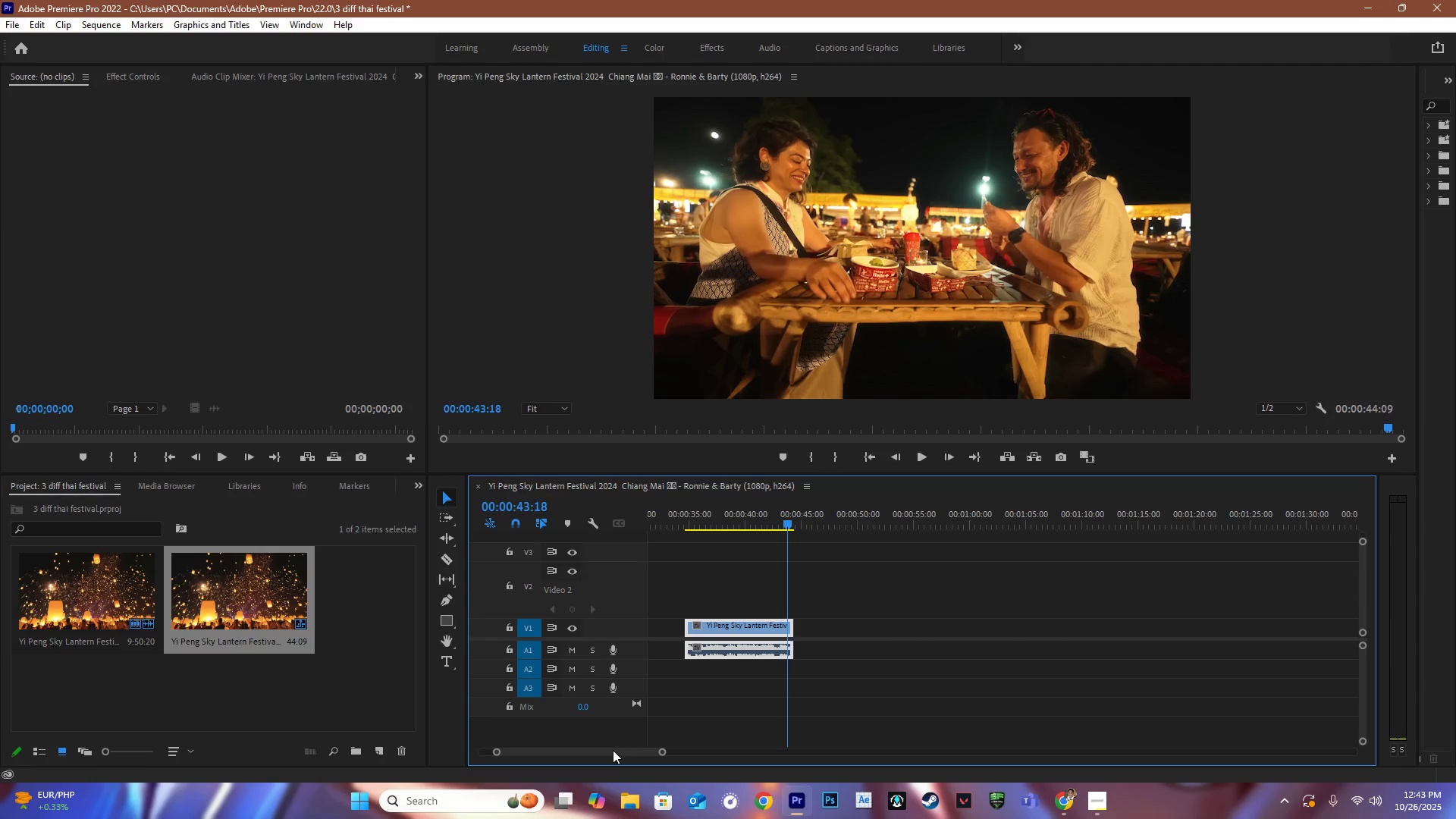 
left_click_drag(start_coordinate=[613, 753], to_coordinate=[422, 744])
 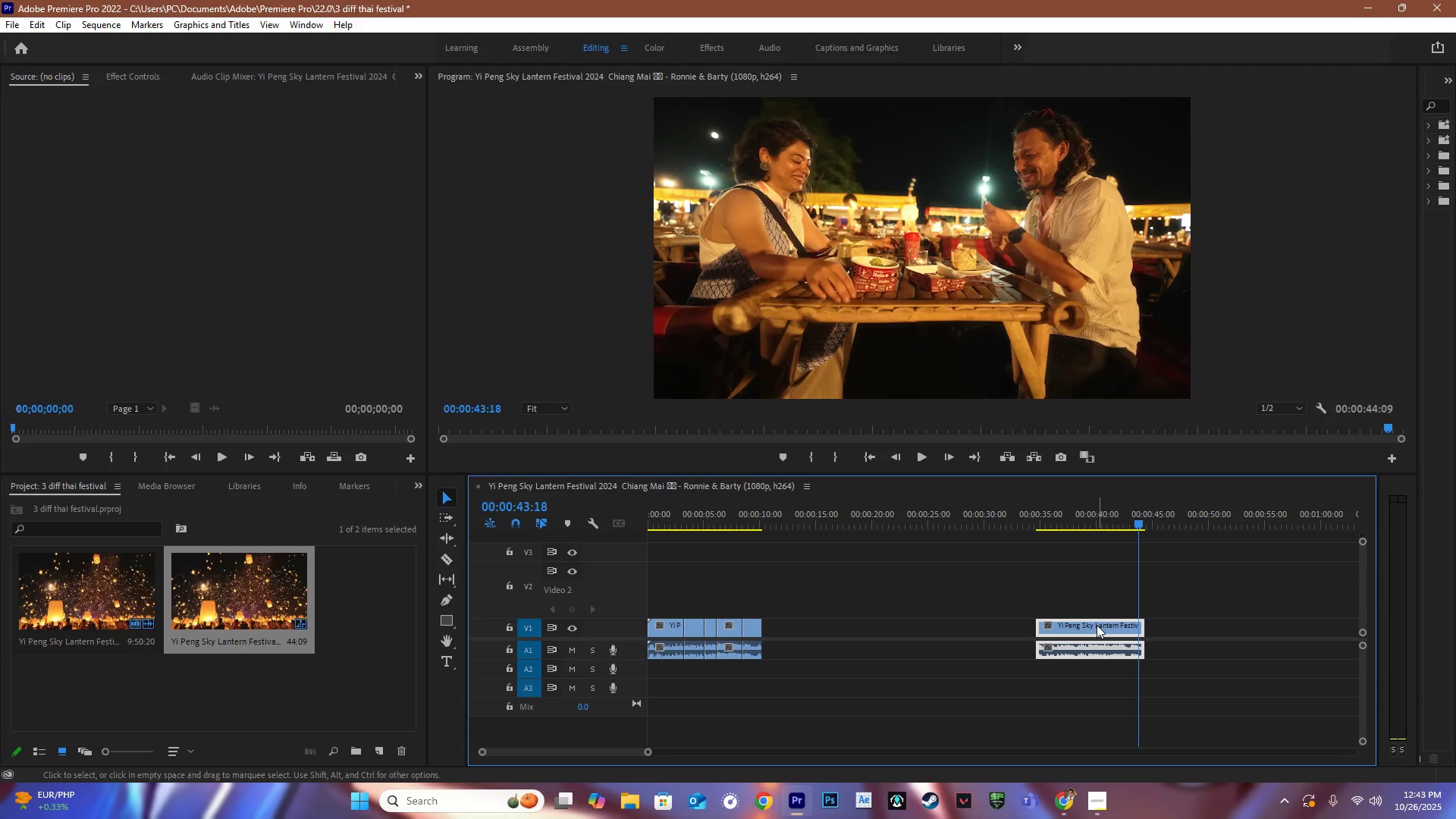 
left_click_drag(start_coordinate=[1090, 624], to_coordinate=[819, 624])
 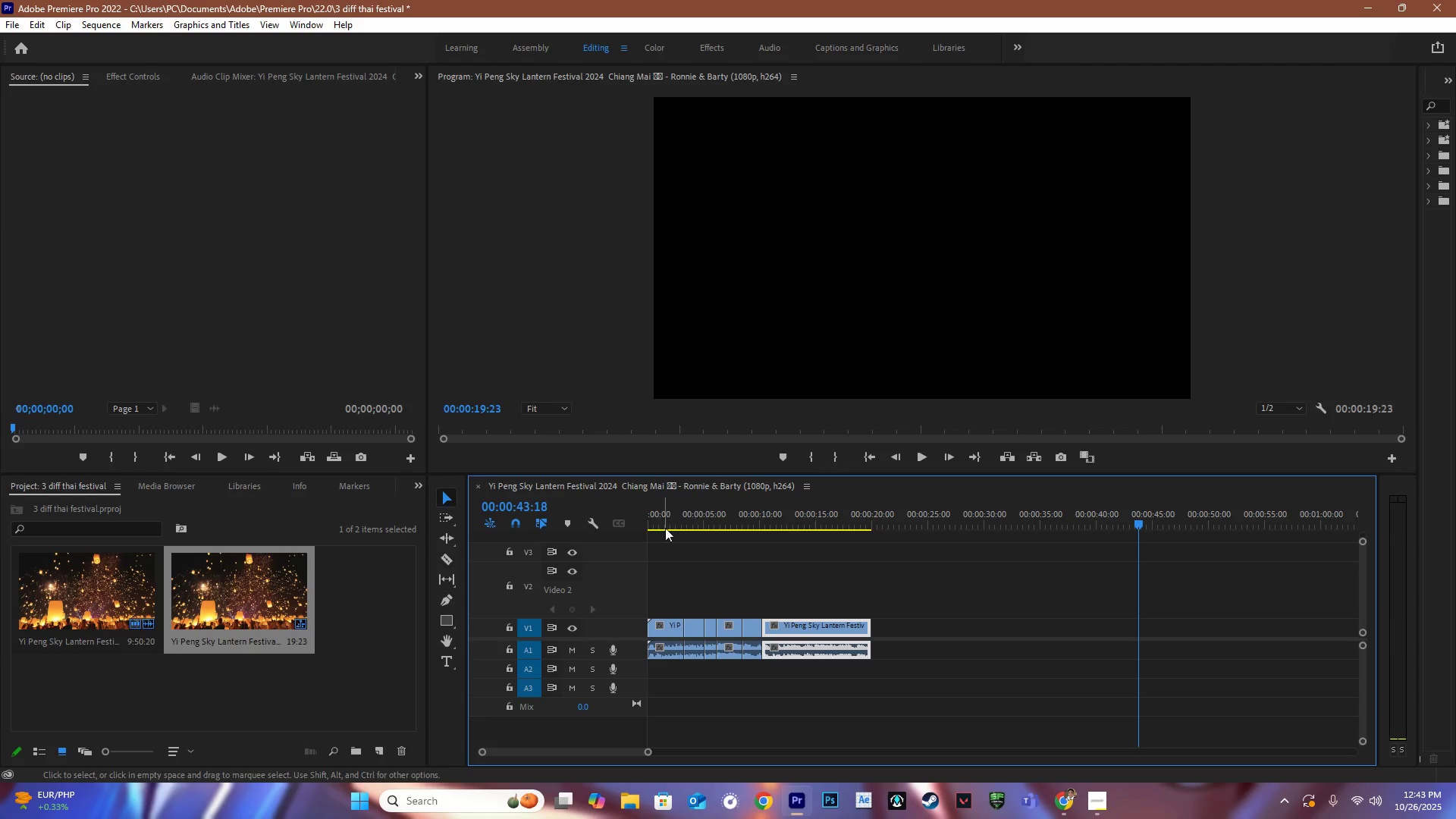 
left_click_drag(start_coordinate=[661, 520], to_coordinate=[780, 533])
 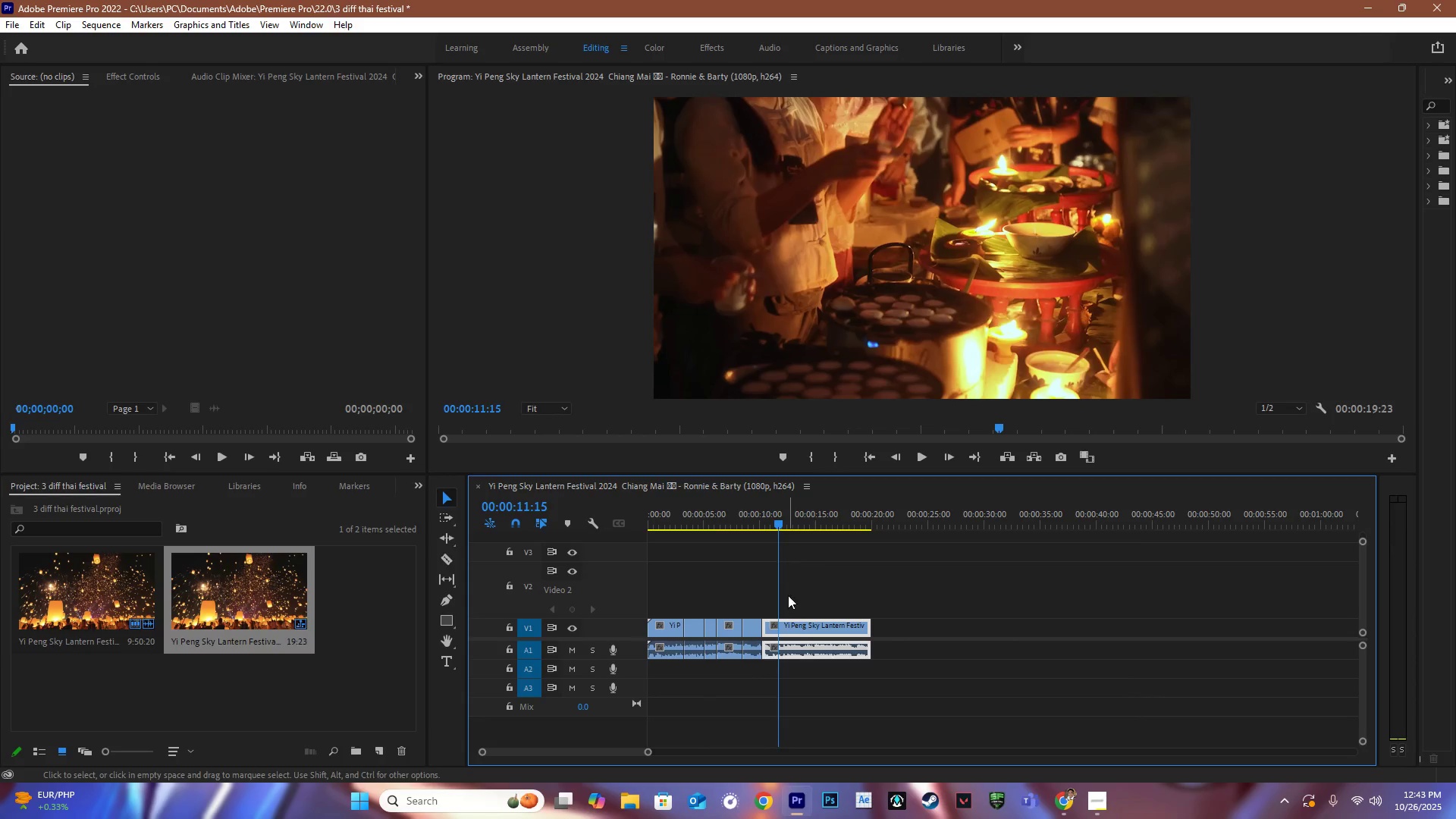 
key(C)
 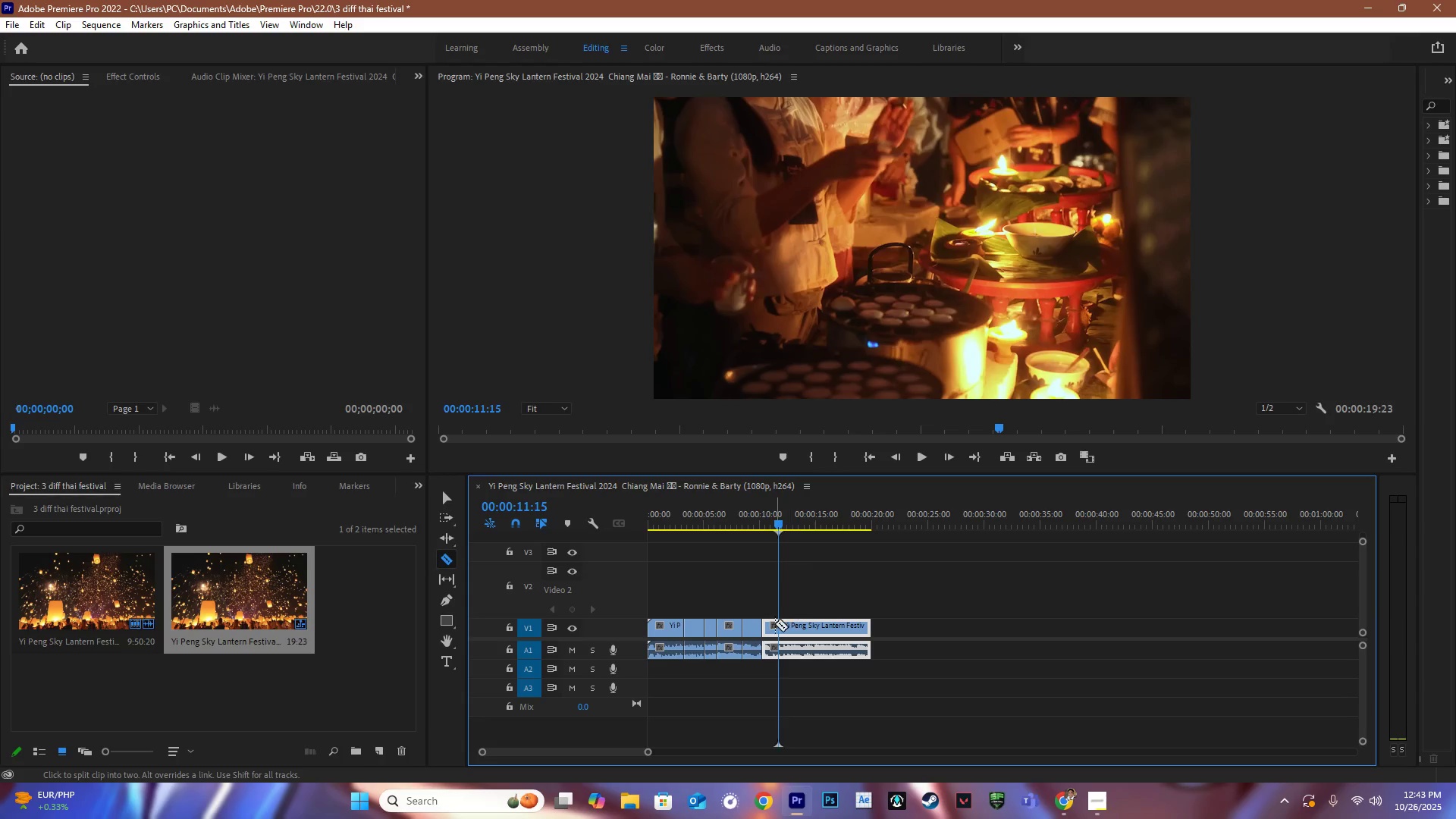 
left_click([775, 623])
 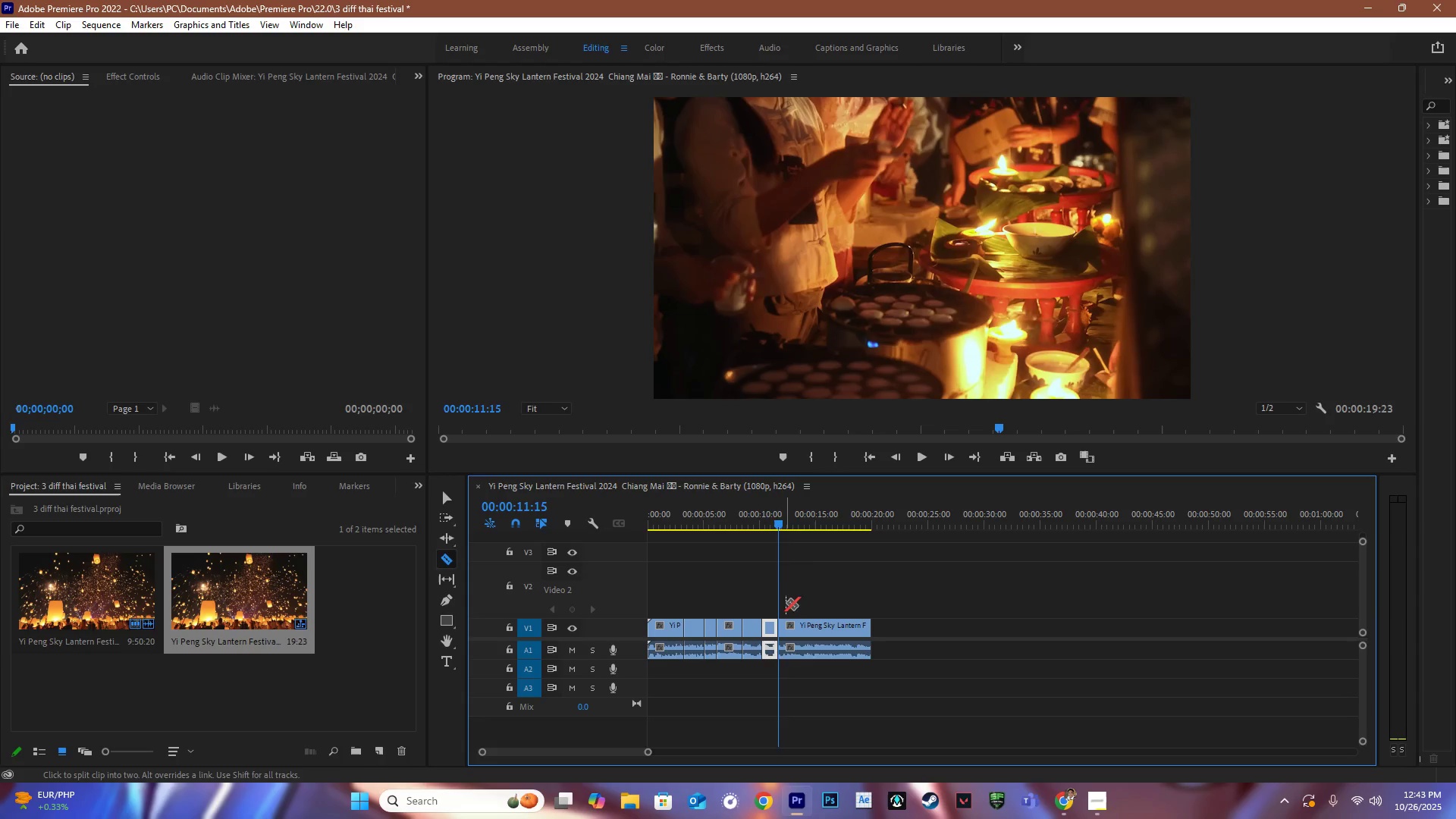 
type(VCV)
 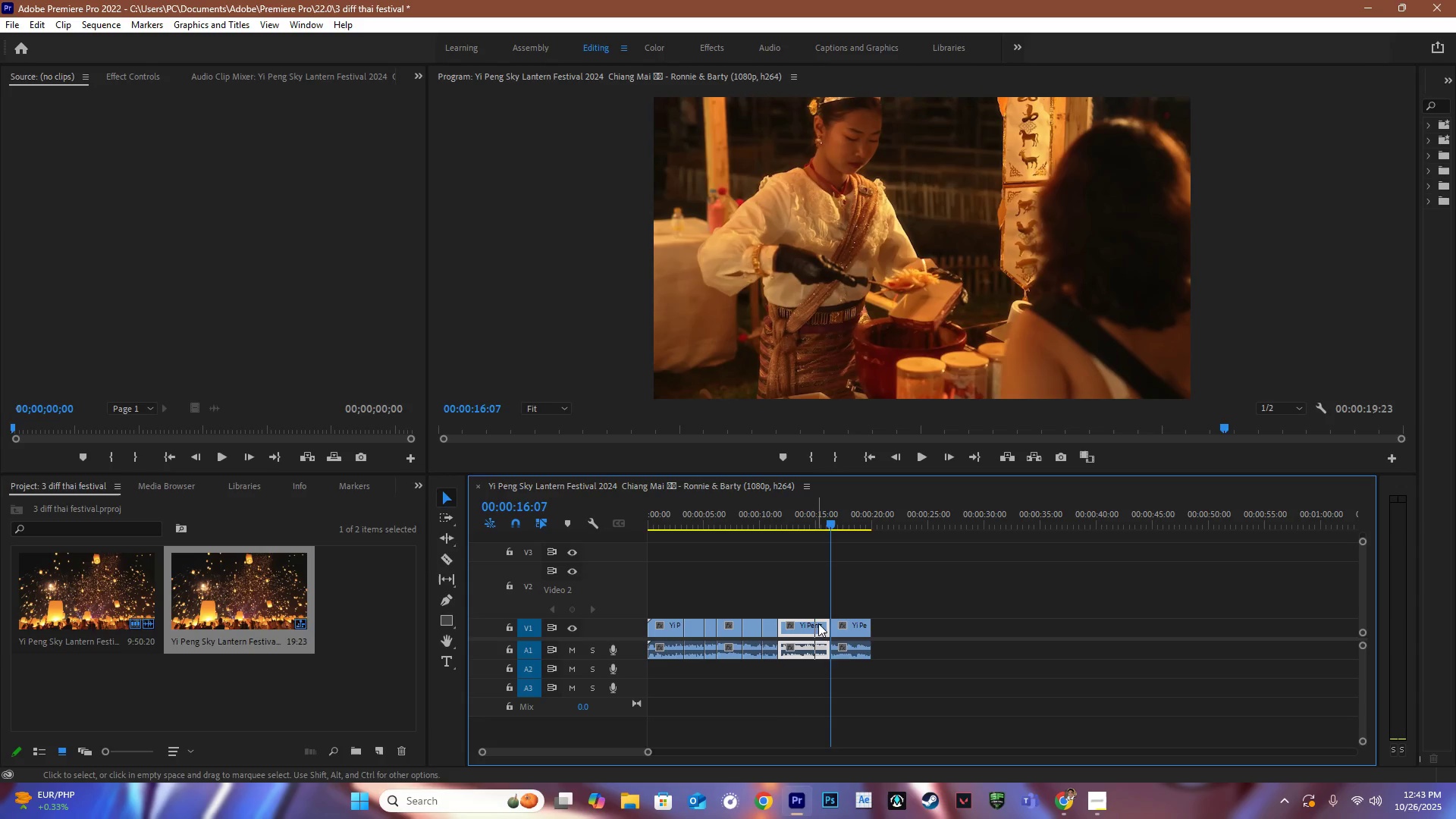 
left_click_drag(start_coordinate=[780, 528], to_coordinate=[833, 533])
 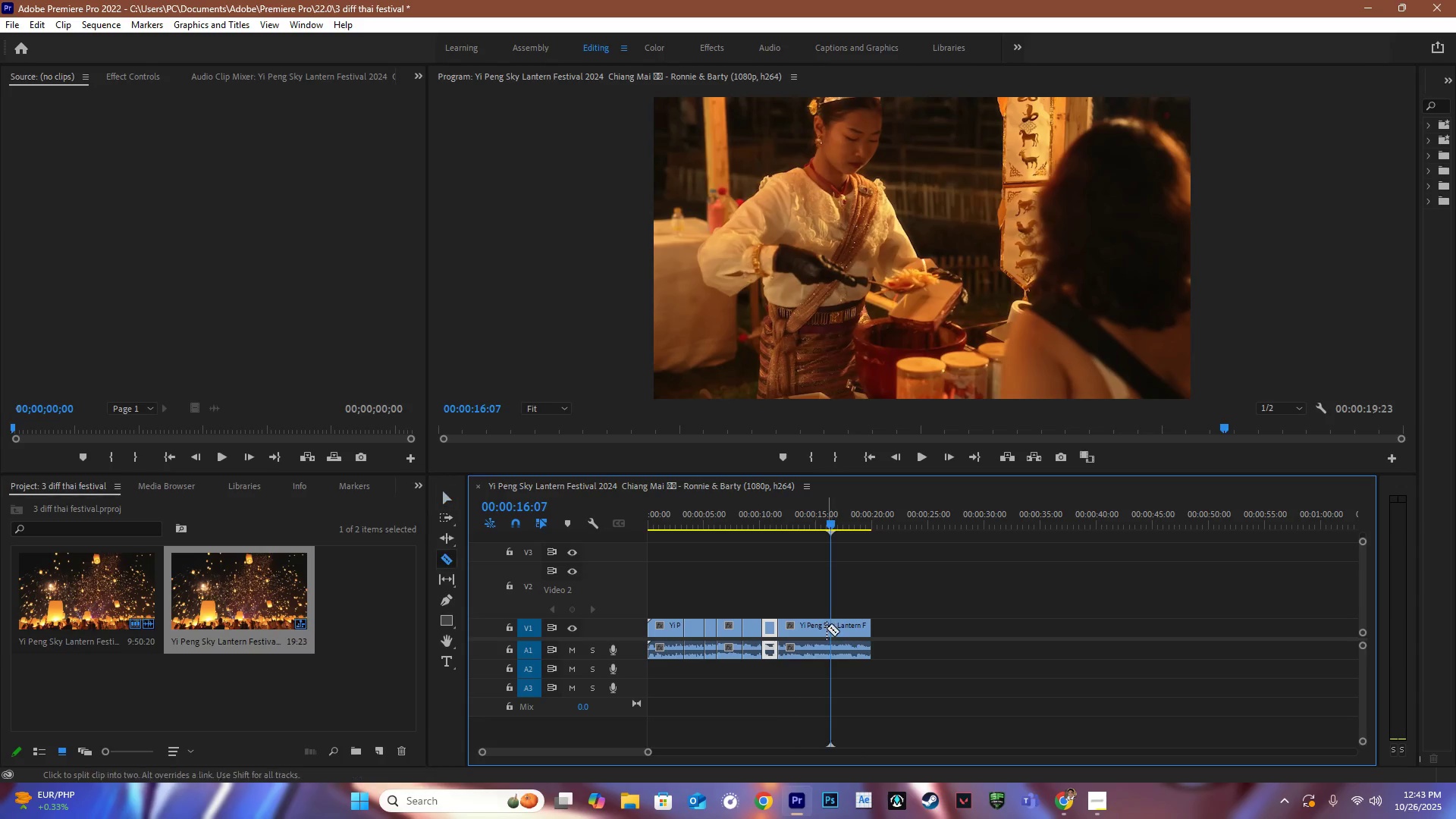 
double_click([815, 626])
 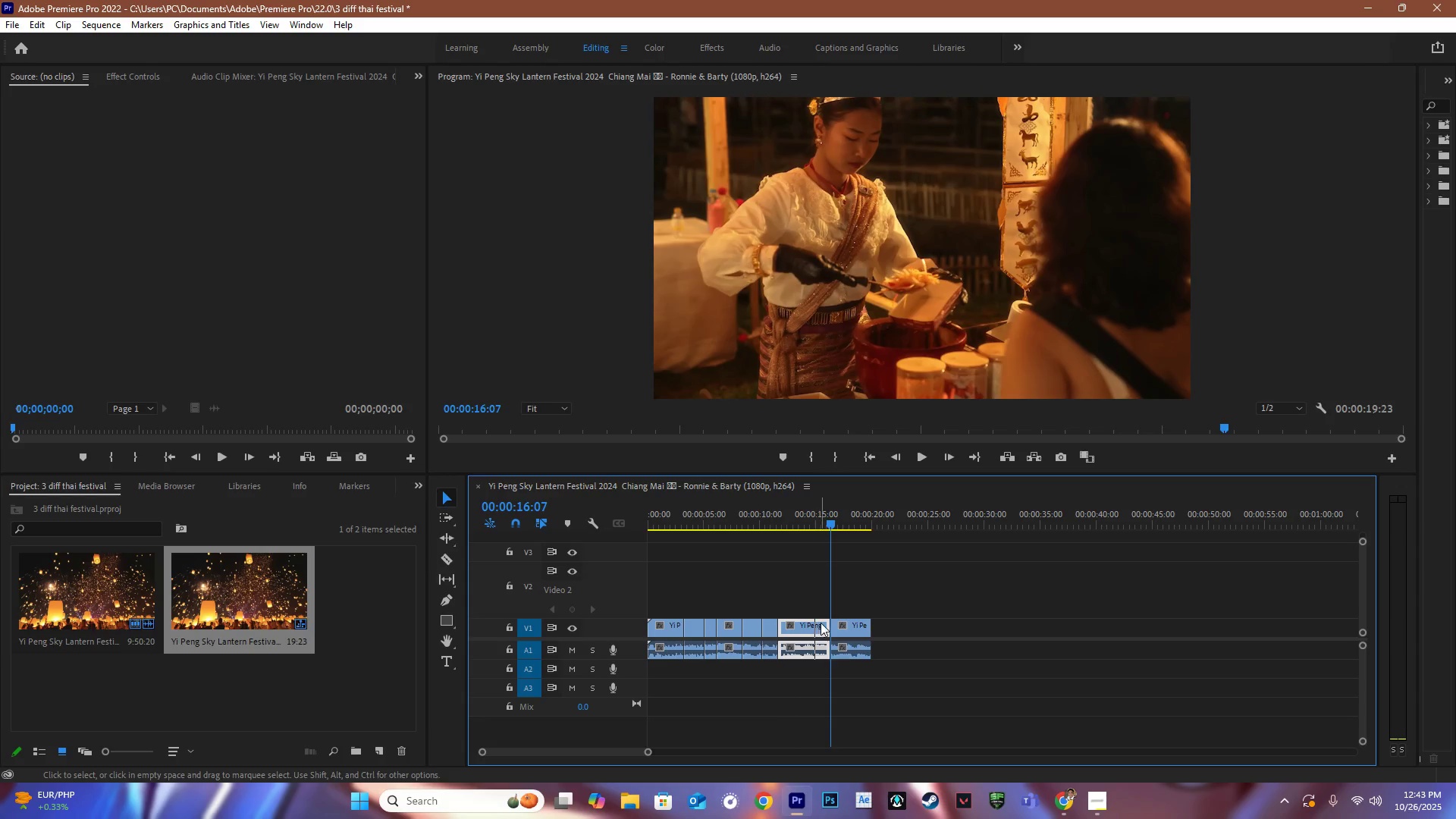 
key(Backspace)
 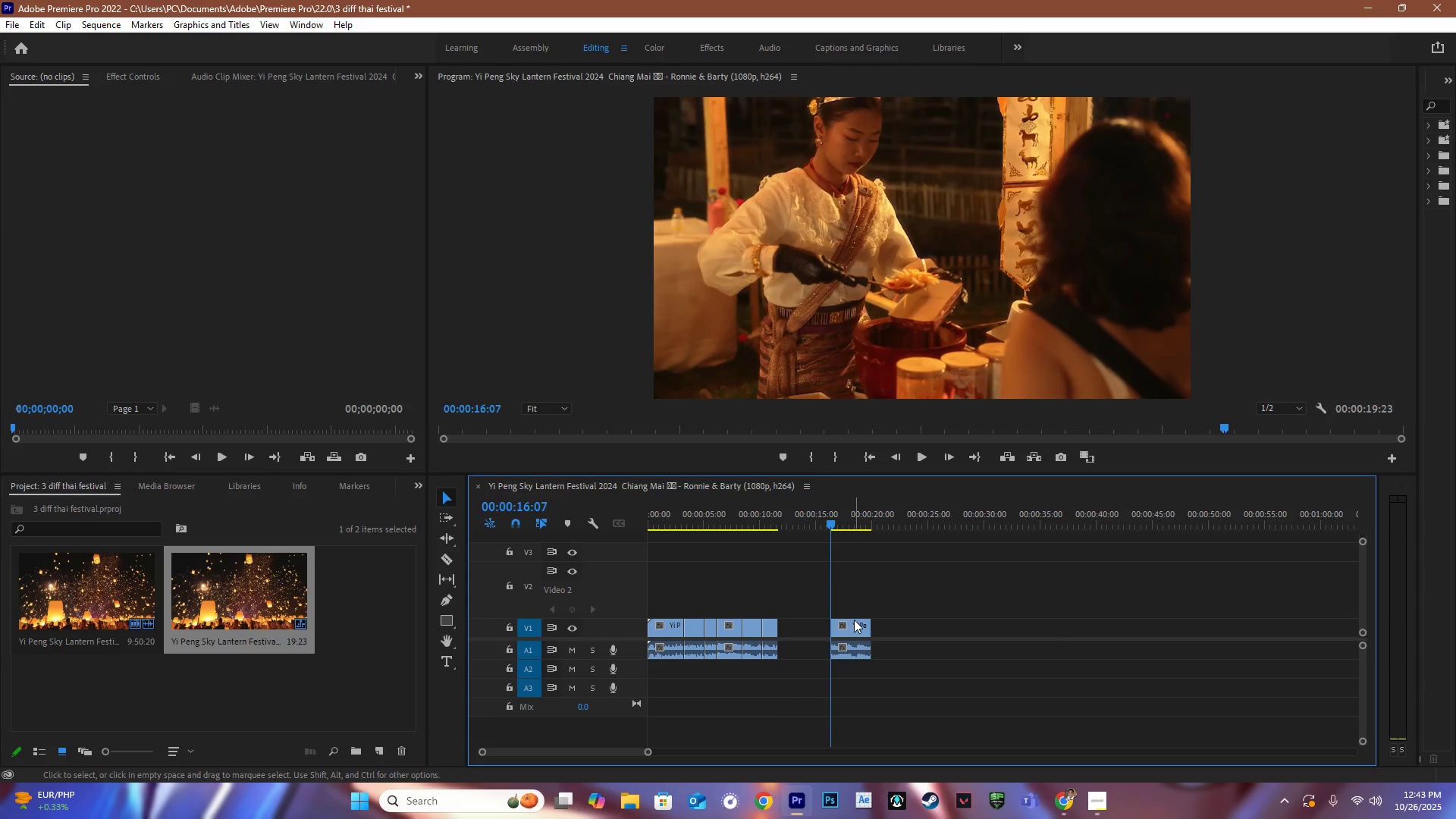 
left_click_drag(start_coordinate=[854, 624], to_coordinate=[806, 629])
 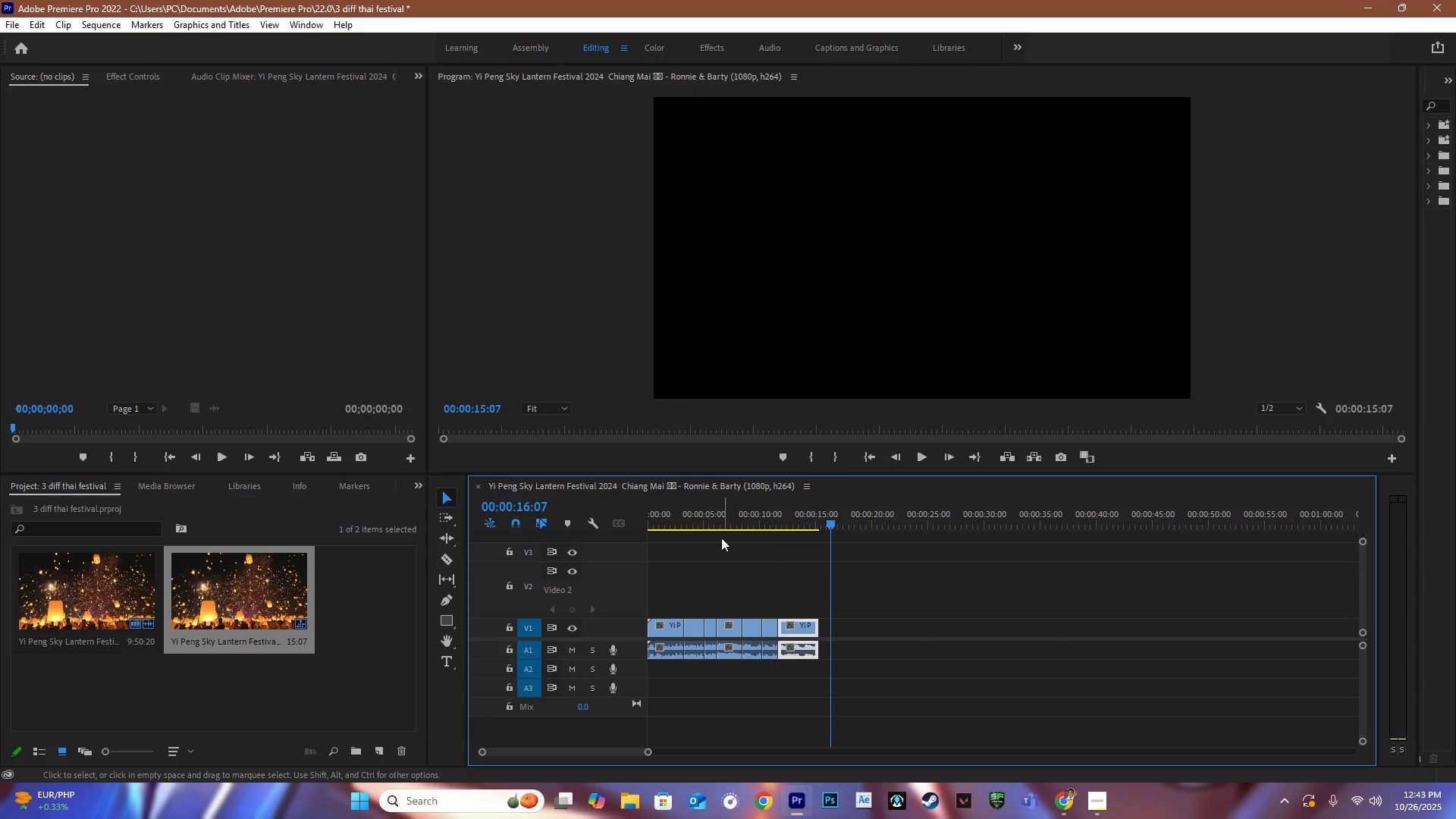 
left_click_drag(start_coordinate=[708, 518], to_coordinate=[789, 541])
 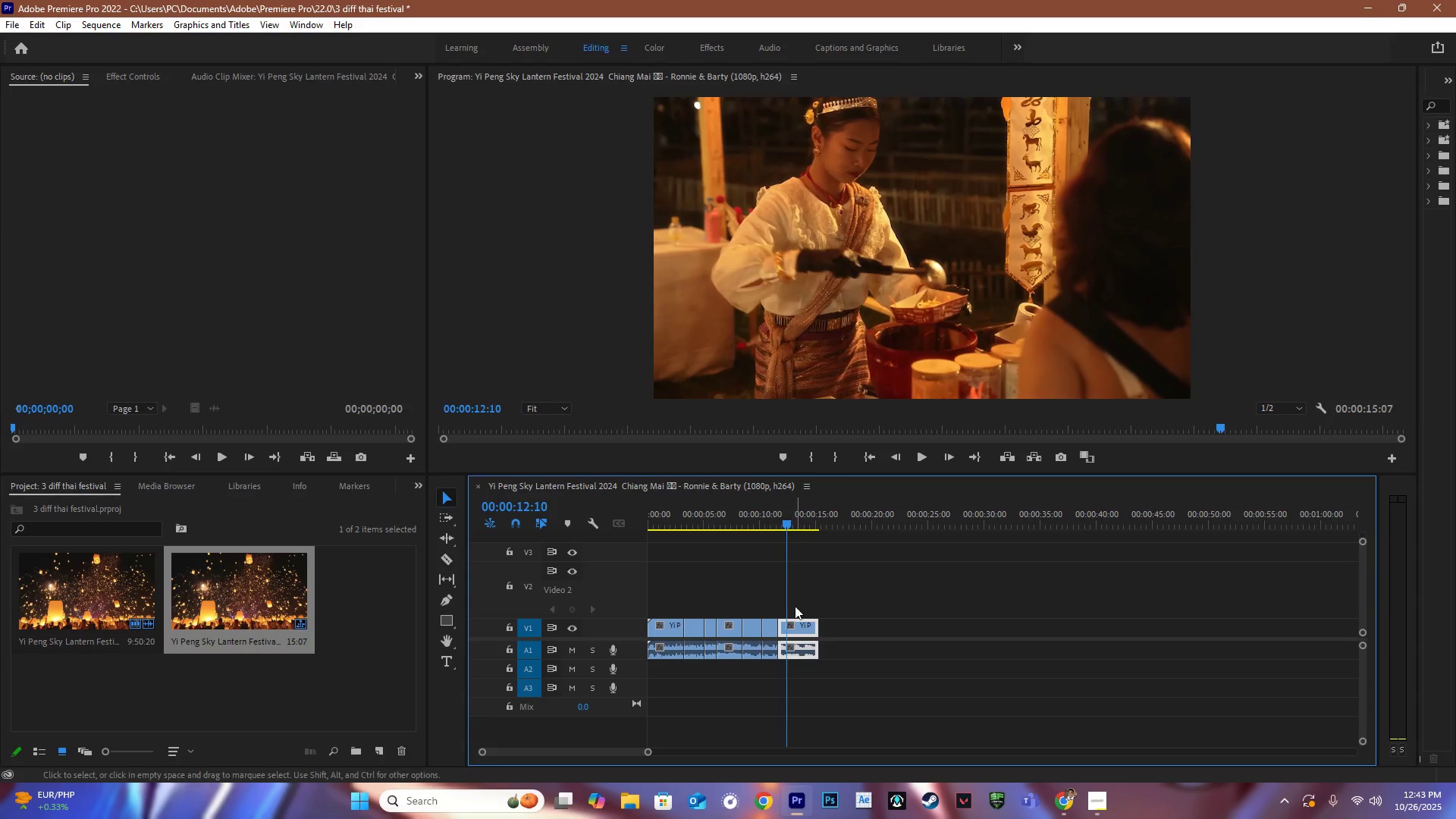 
key(C)
 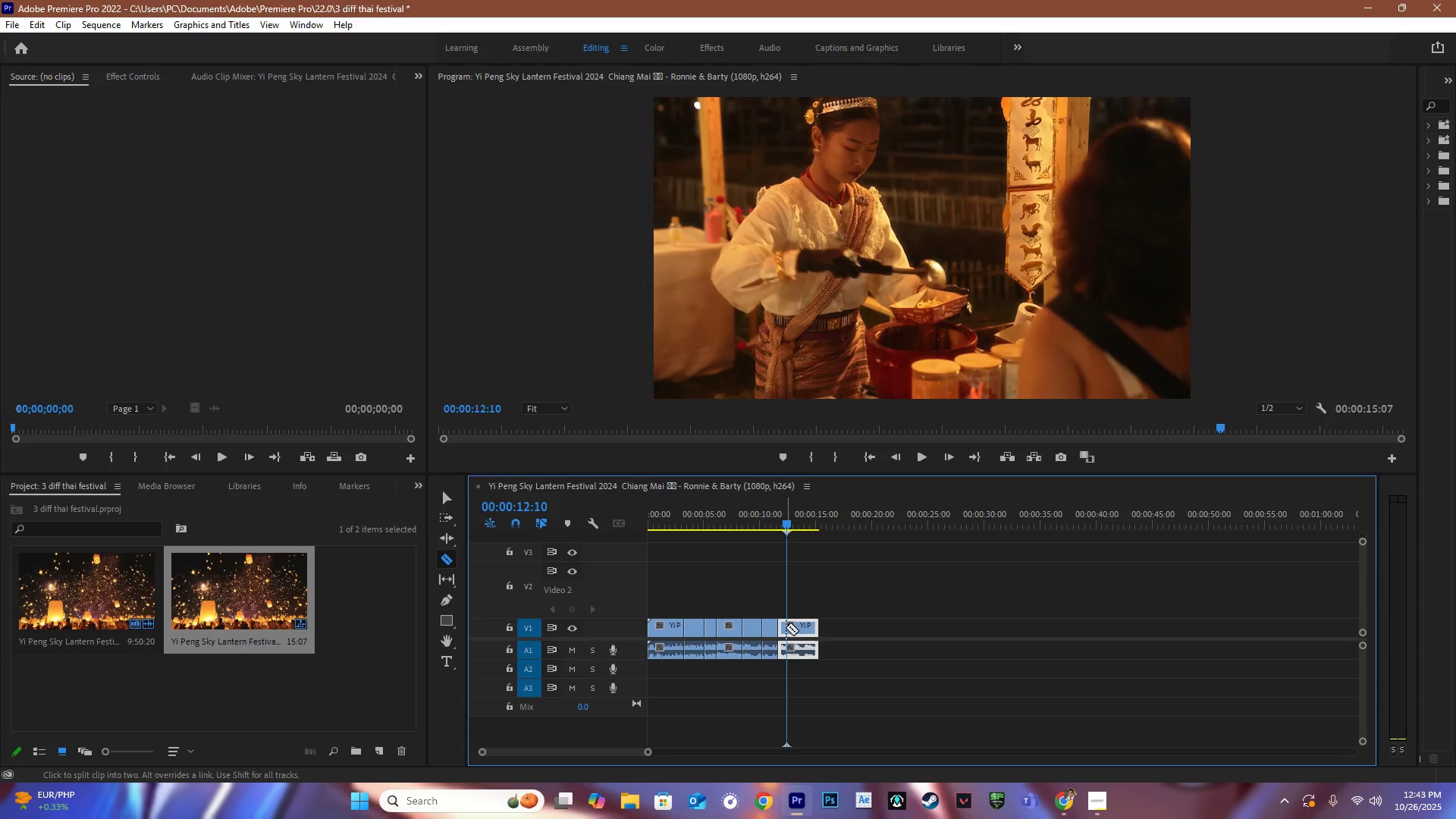 
left_click([786, 627])
 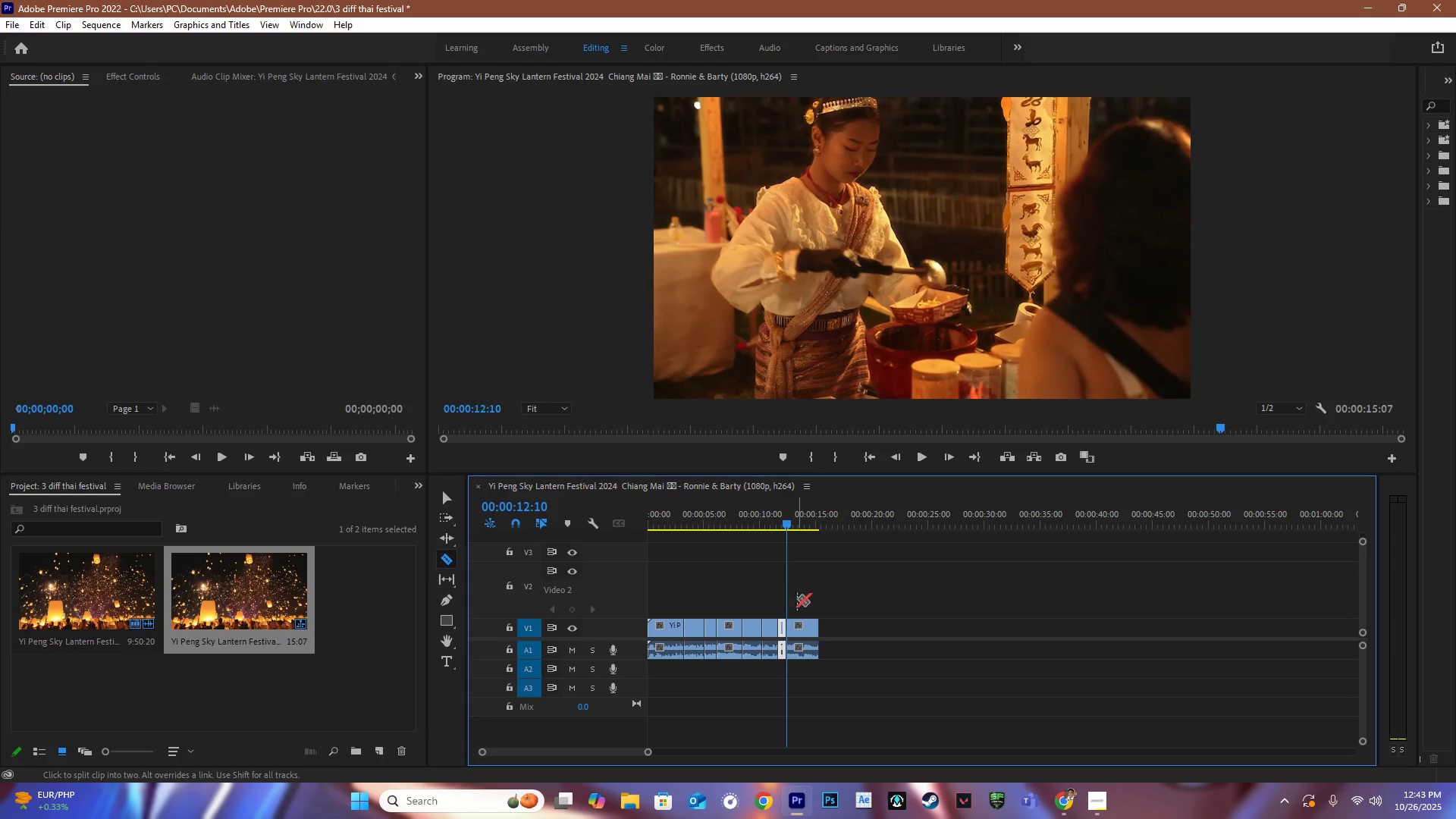 
key(V)
 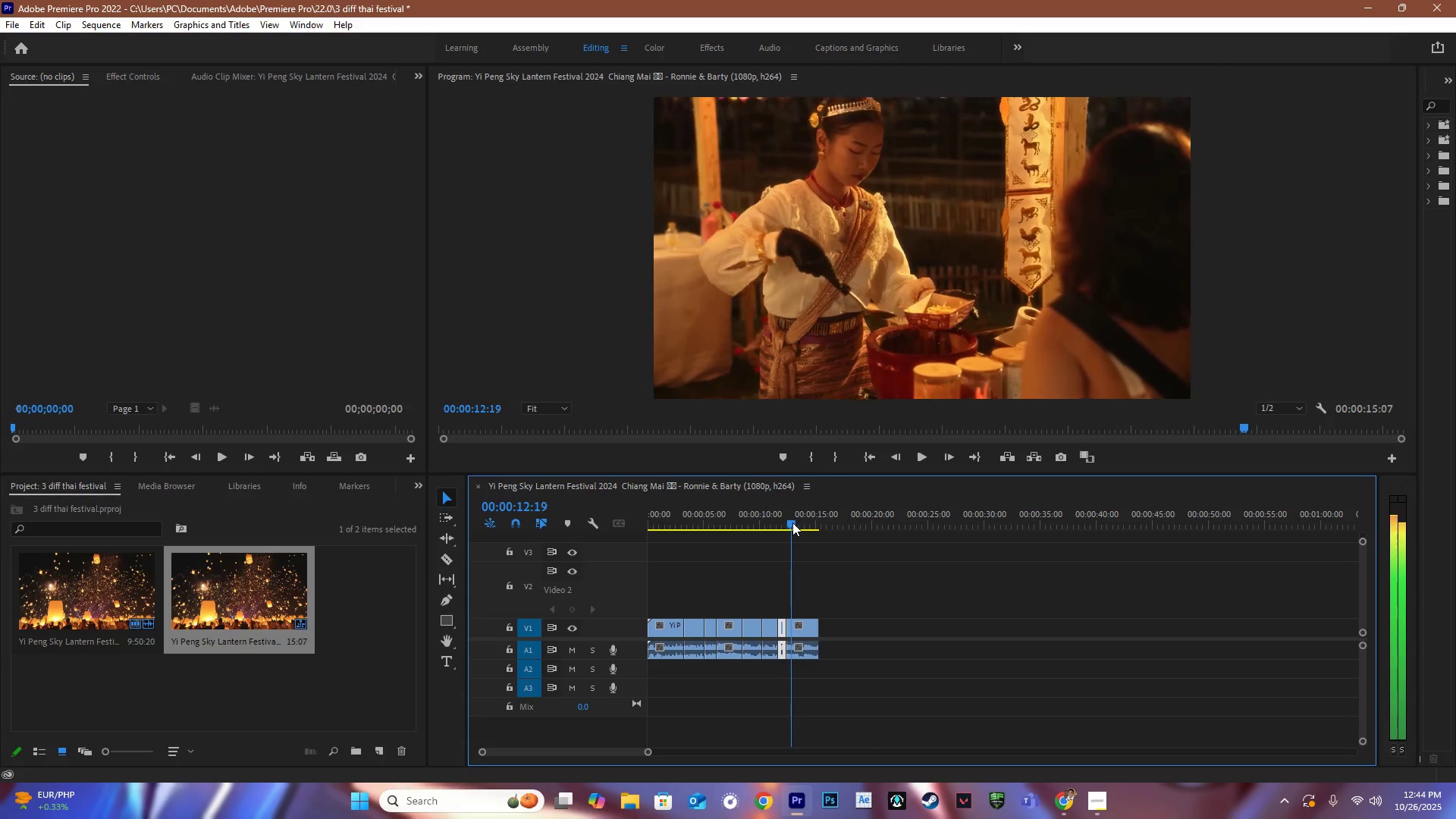 
type(CV)
 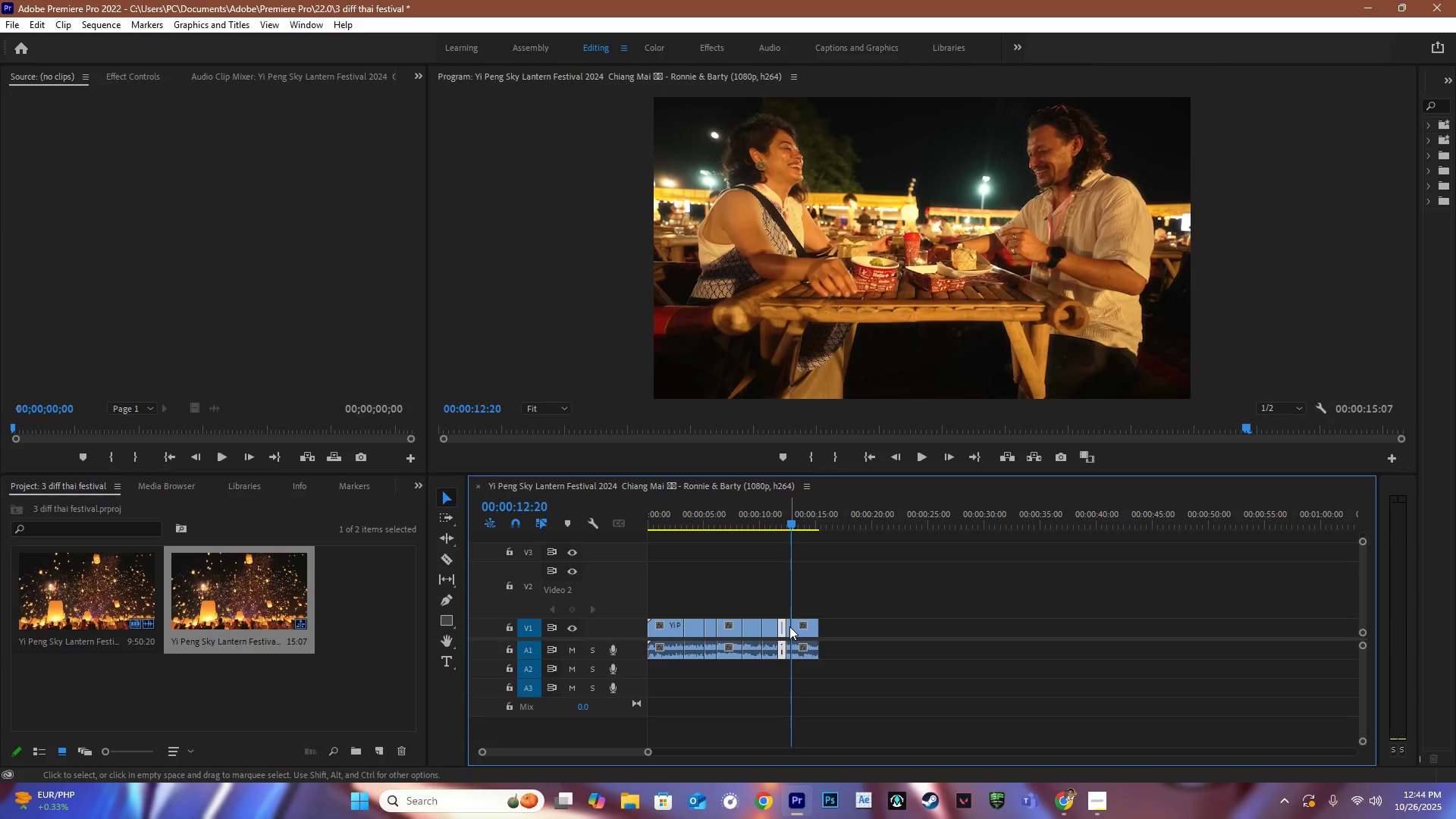 
left_click([789, 626])
 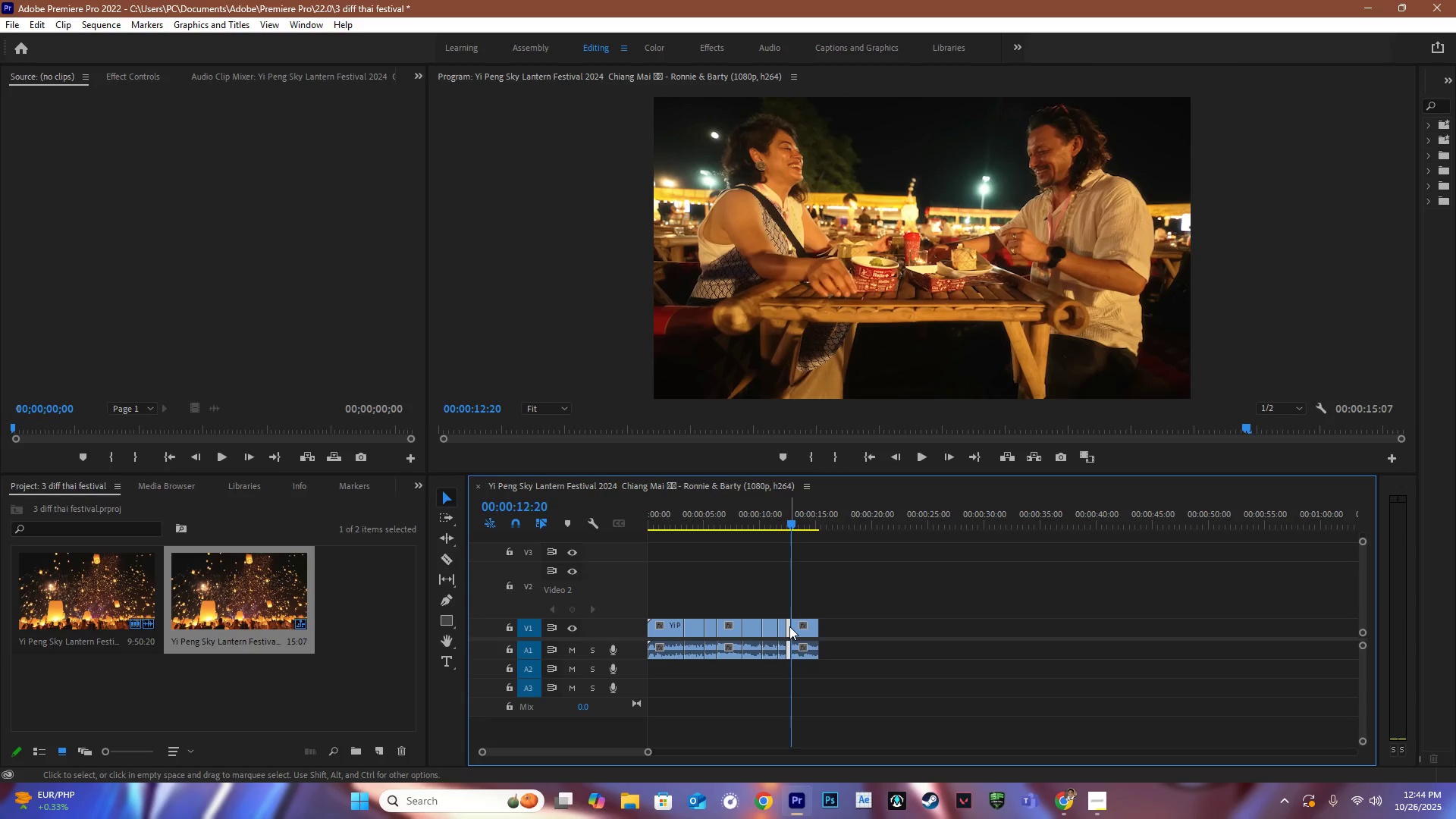 
key(Backspace)
 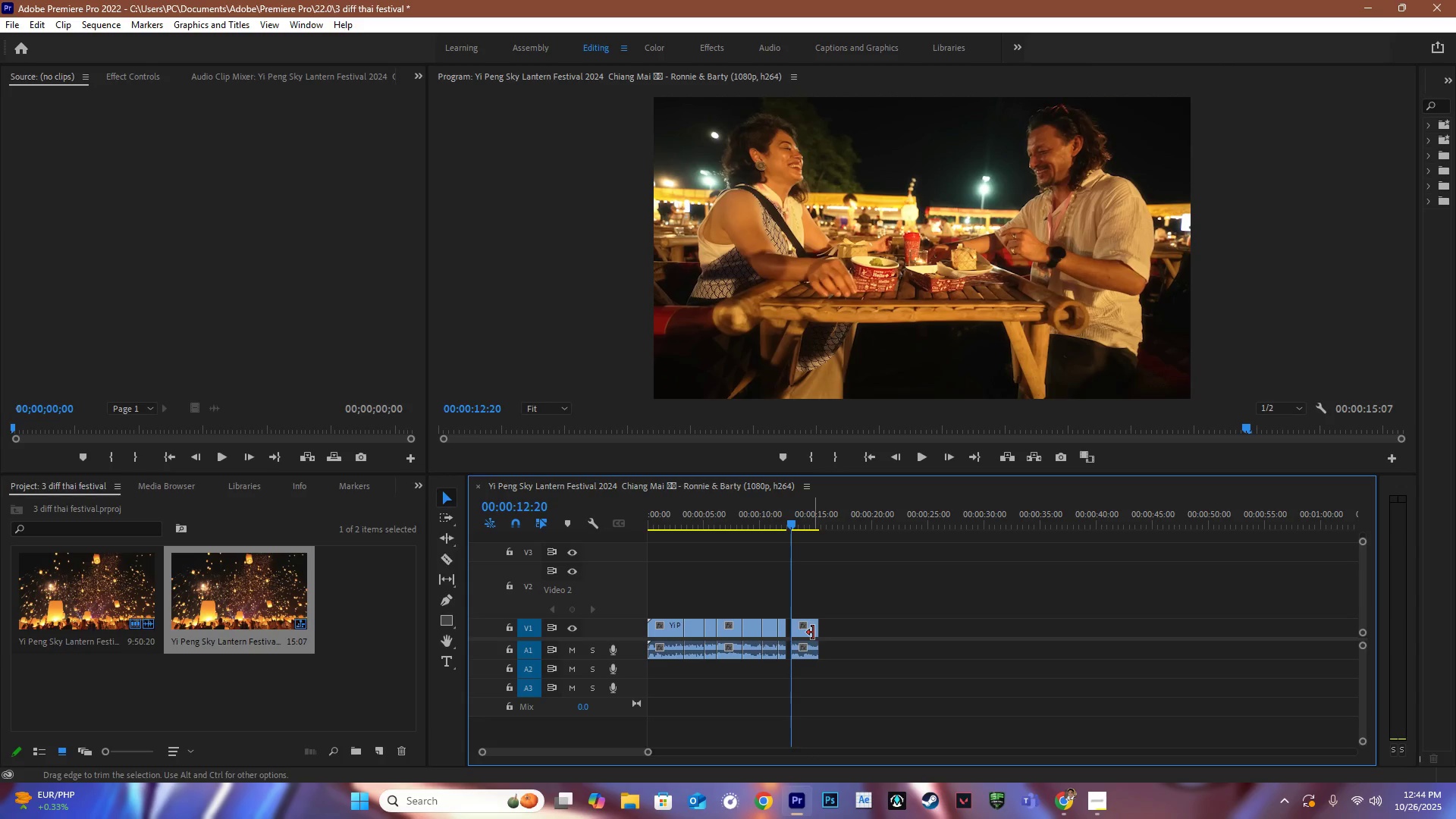 
key(V)
 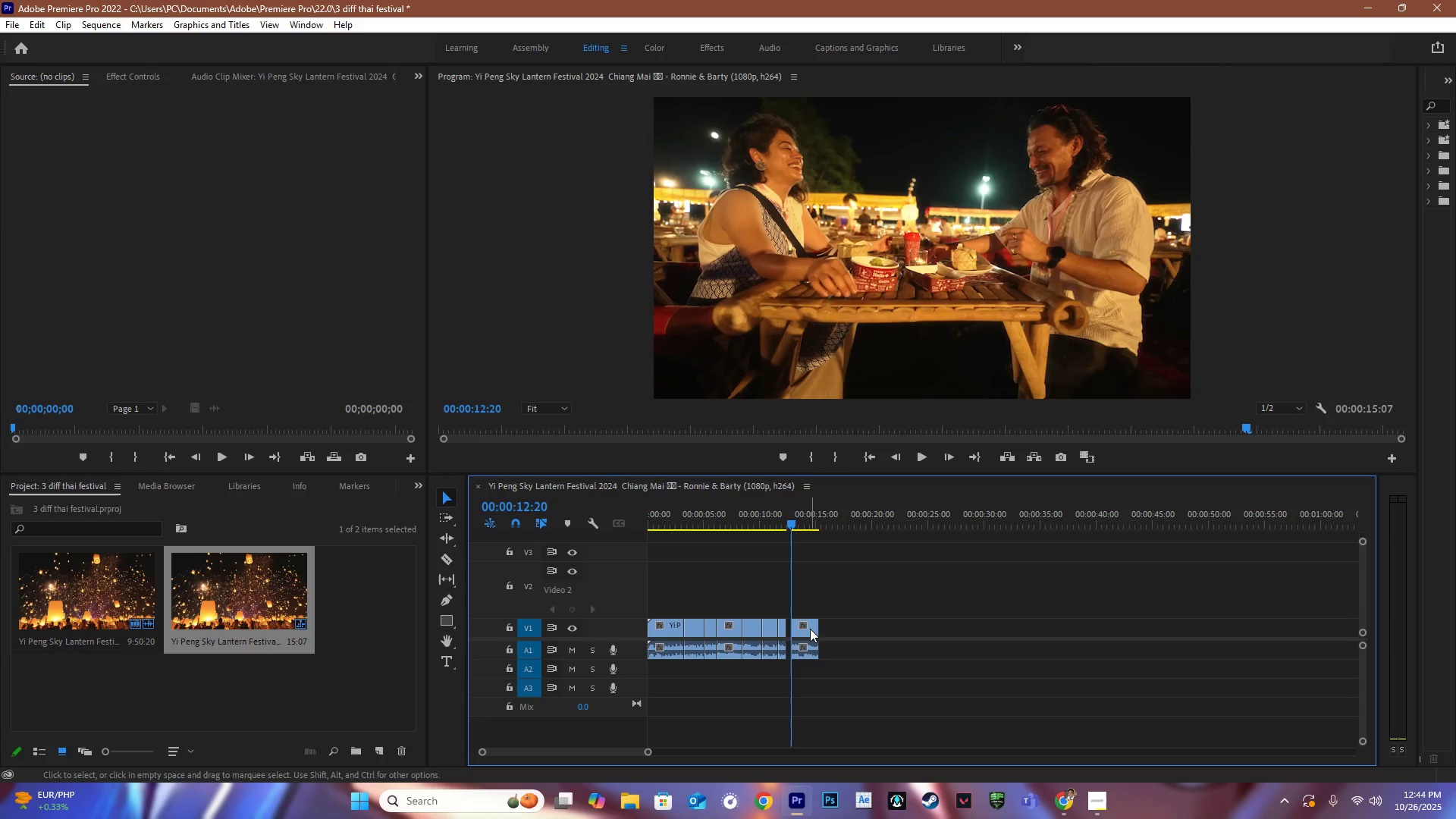 
left_click_drag(start_coordinate=[808, 629], to_coordinate=[803, 629])
 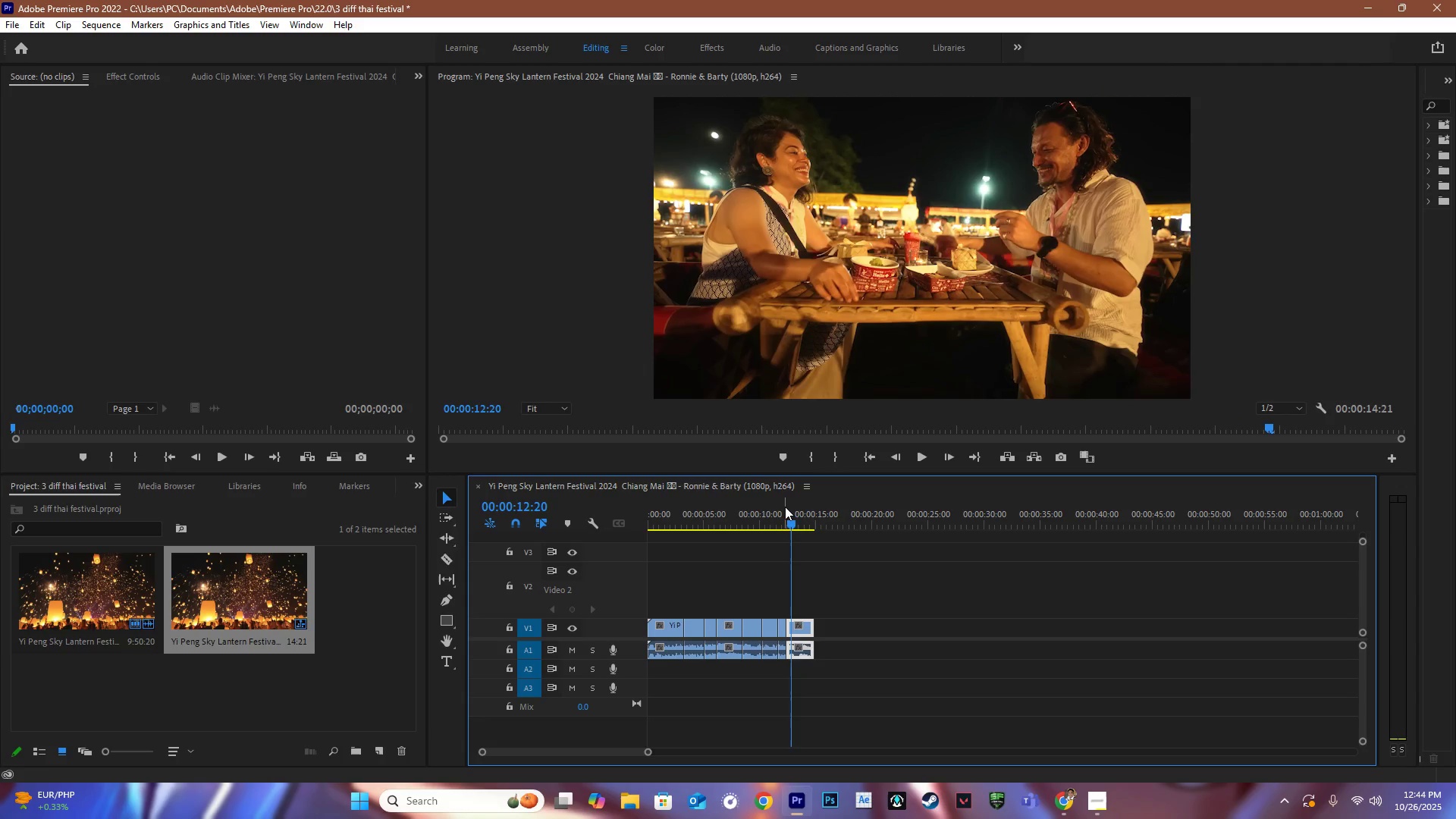 
left_click_drag(start_coordinate=[785, 507], to_coordinate=[800, 540])
 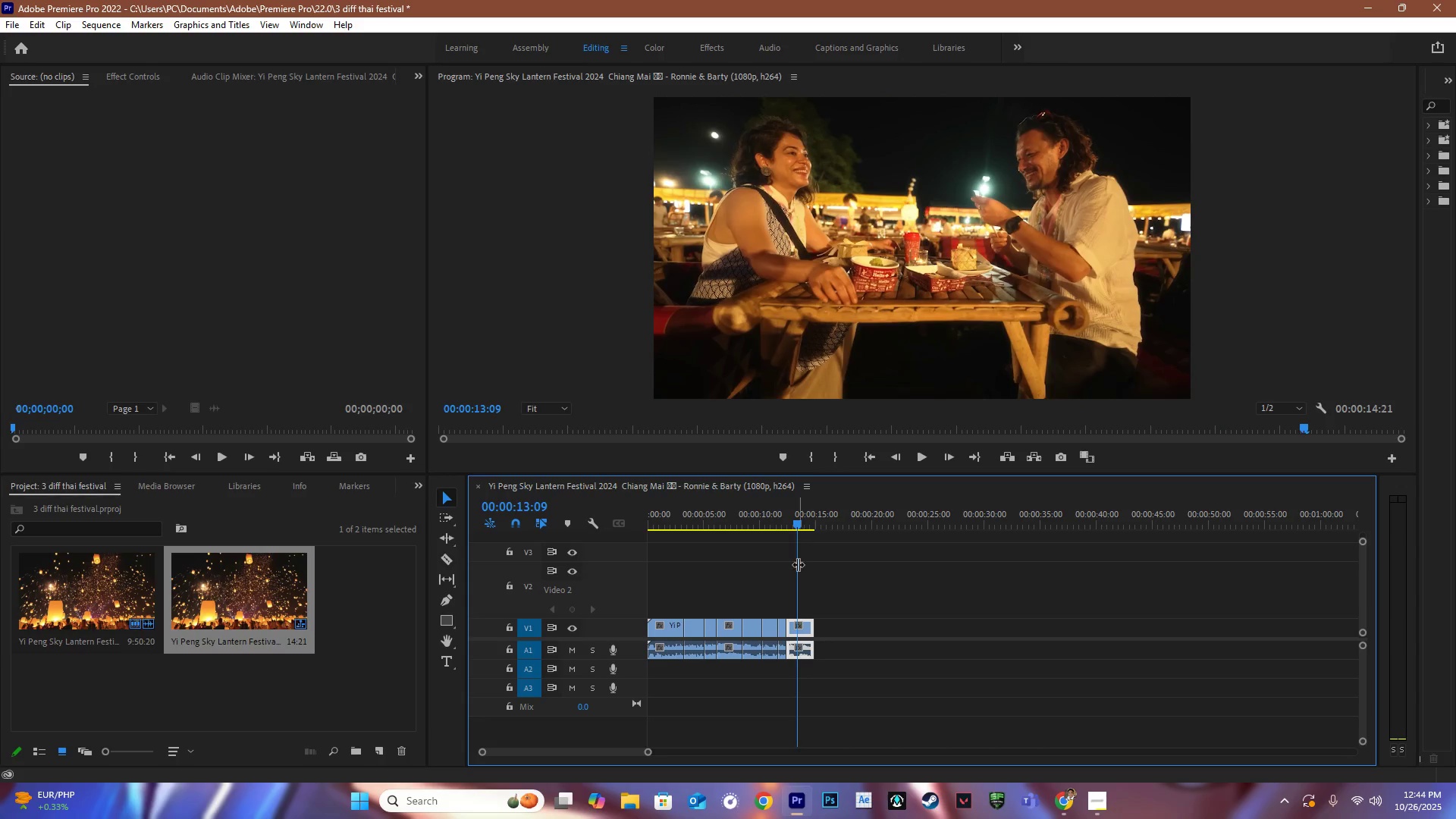 
key(C)
 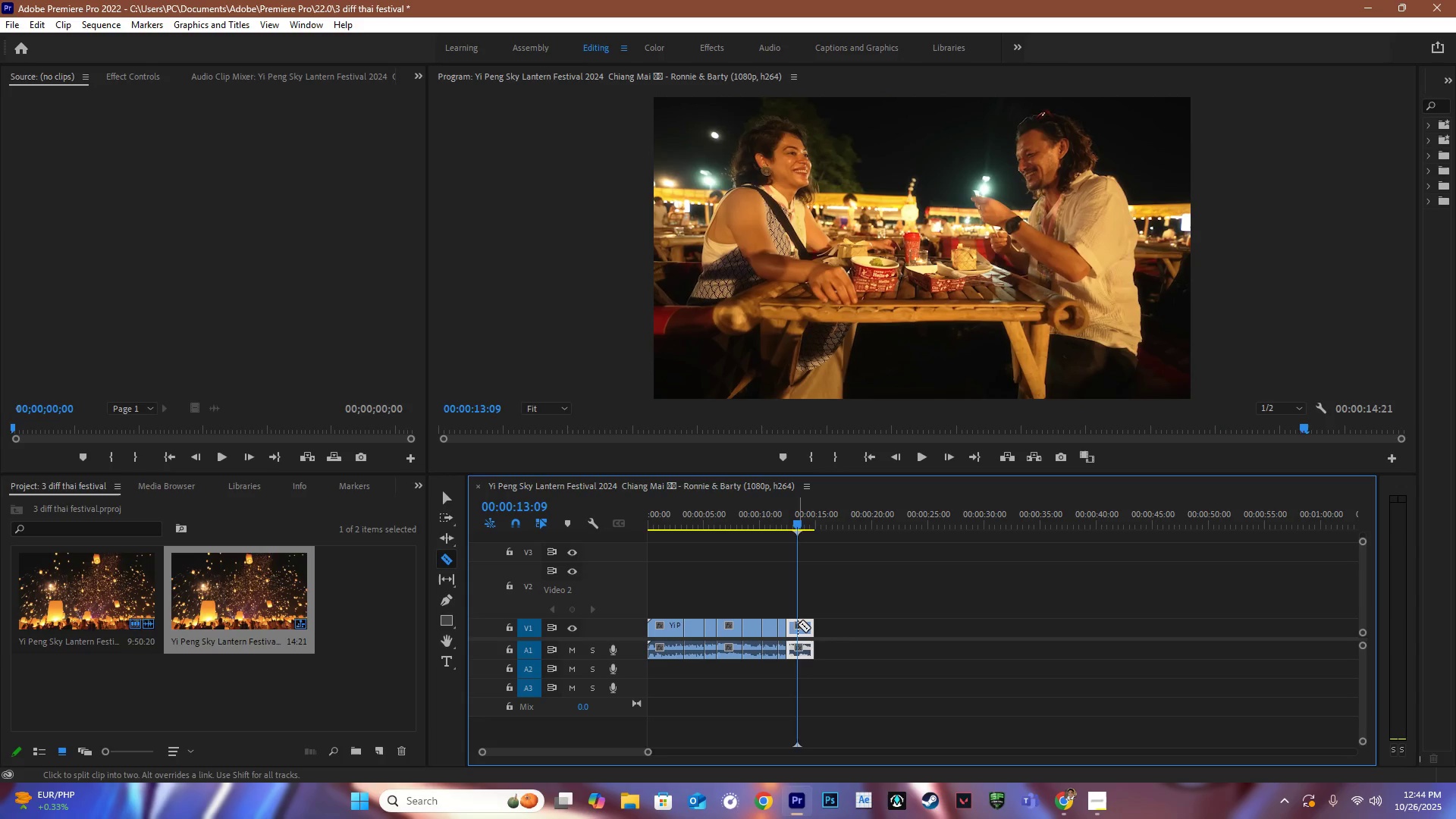 
left_click([798, 624])
 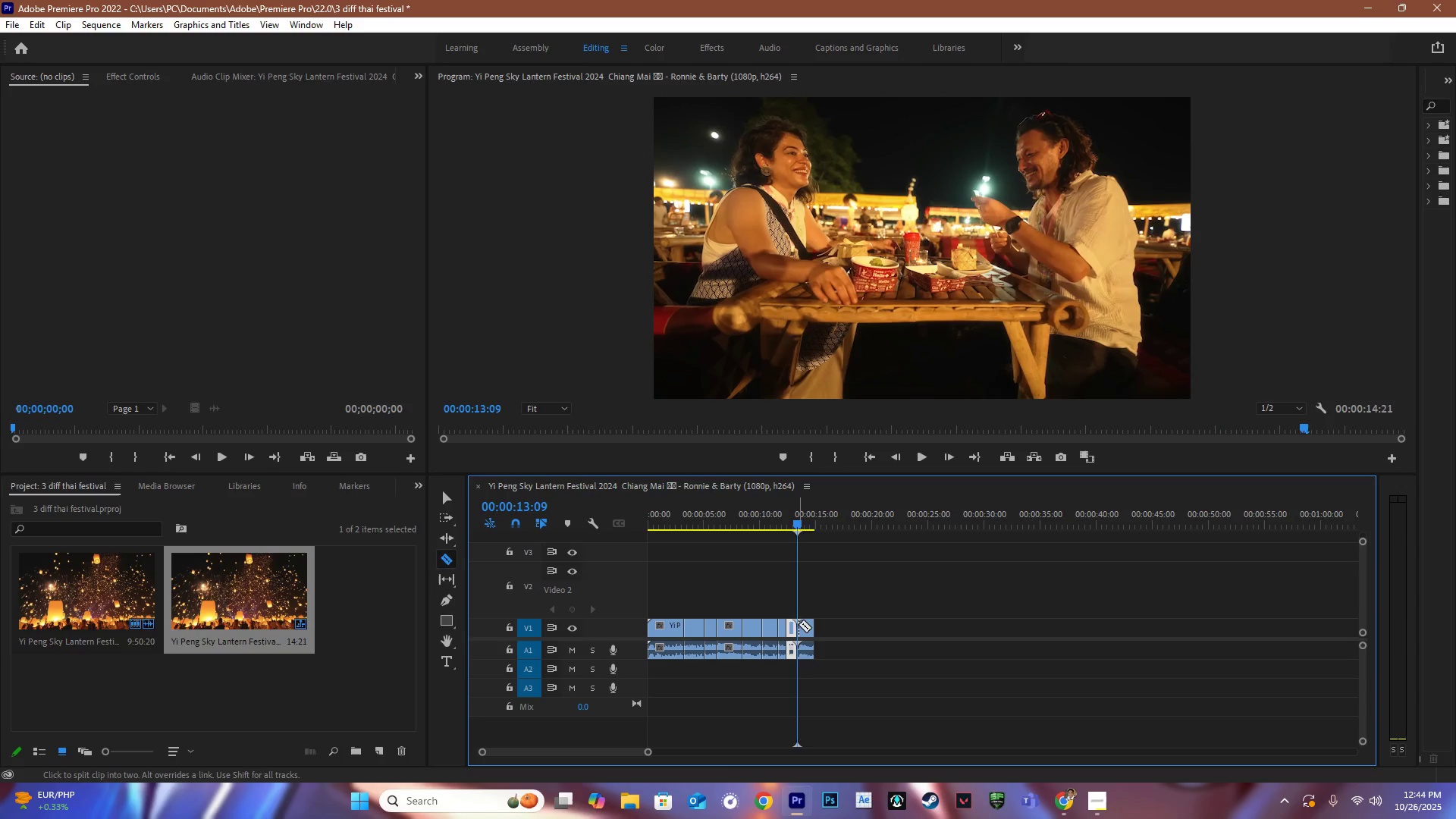 
key(V)
 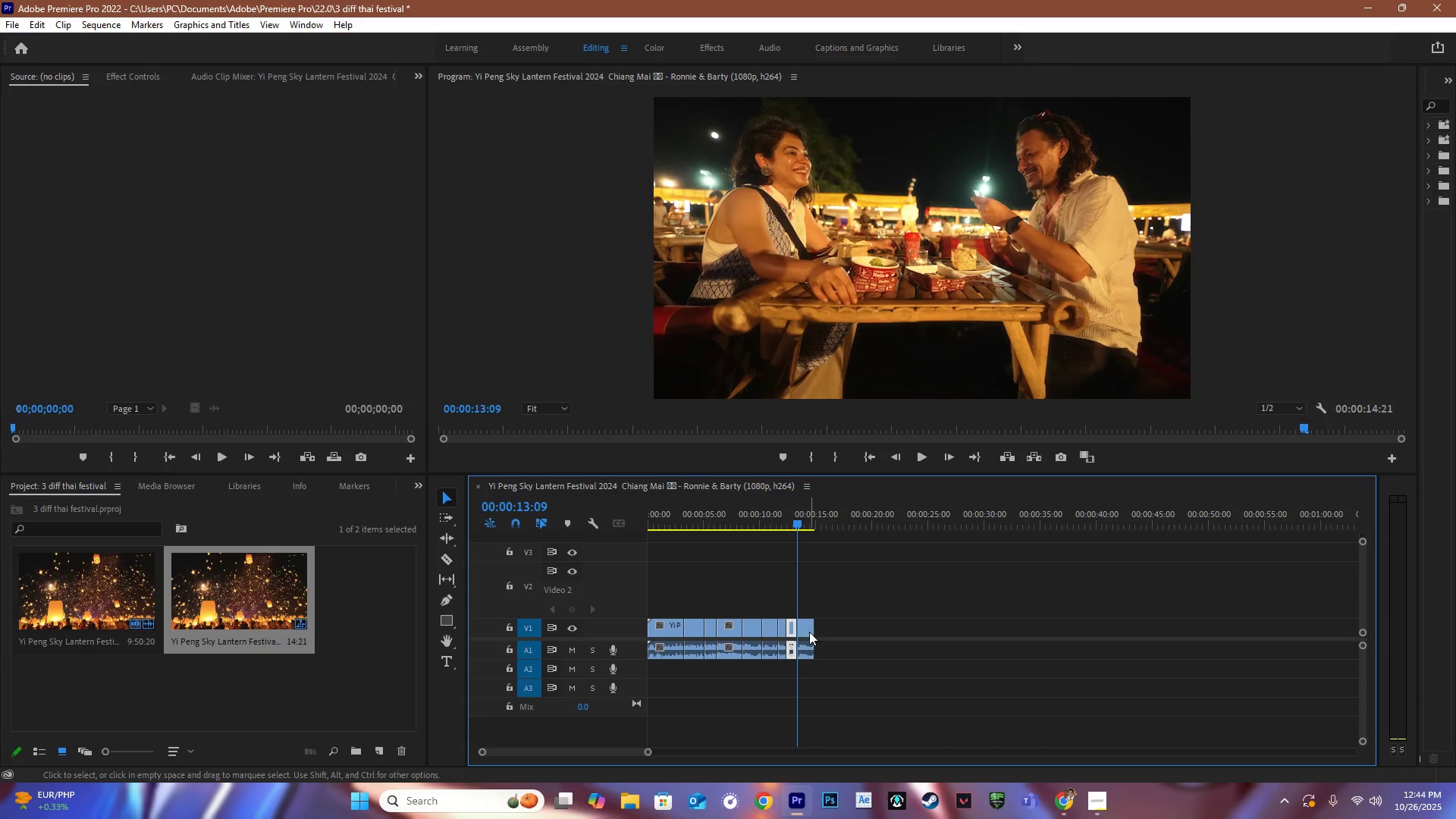 
double_click([809, 632])
 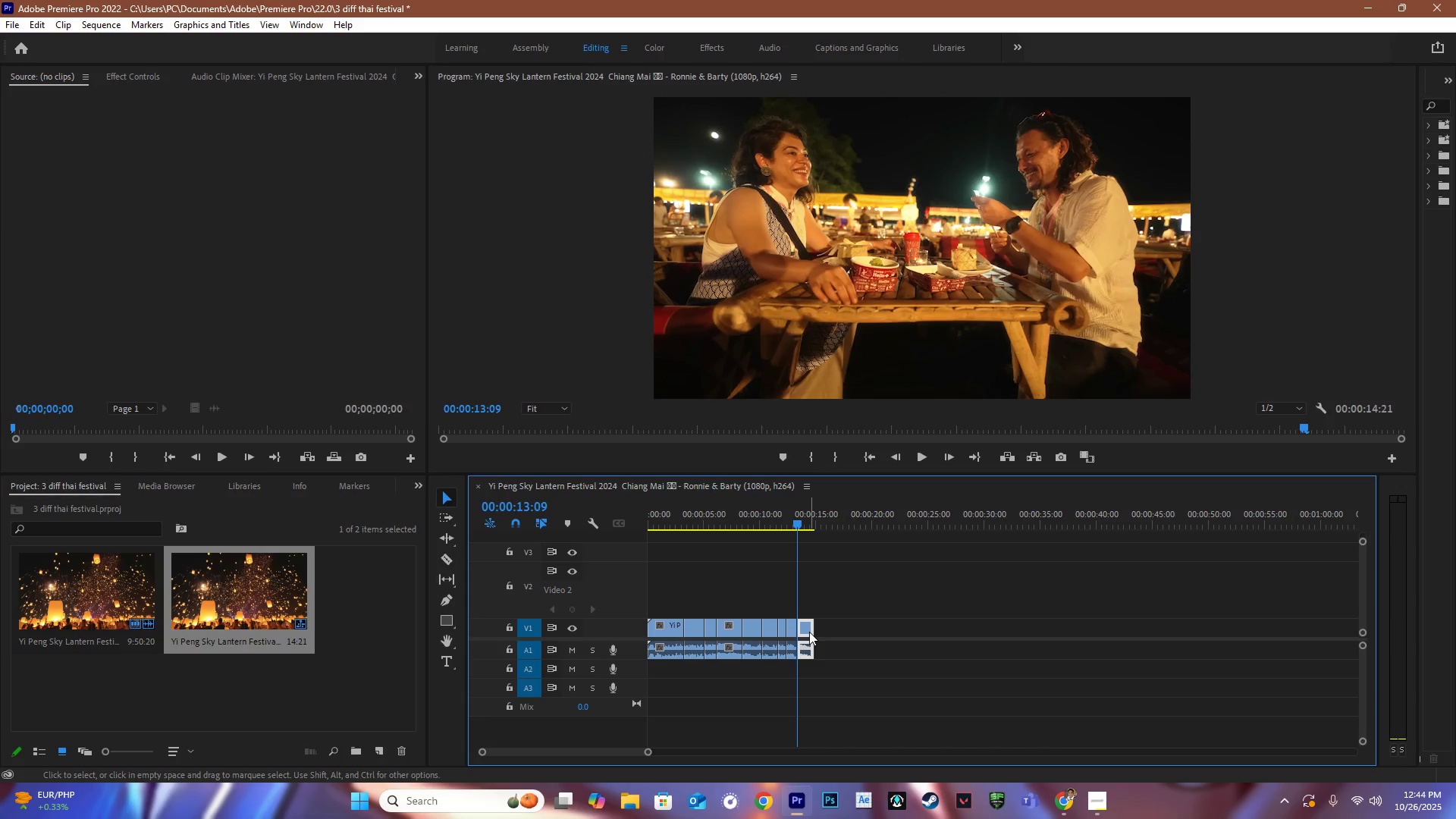 
key(Backspace)
 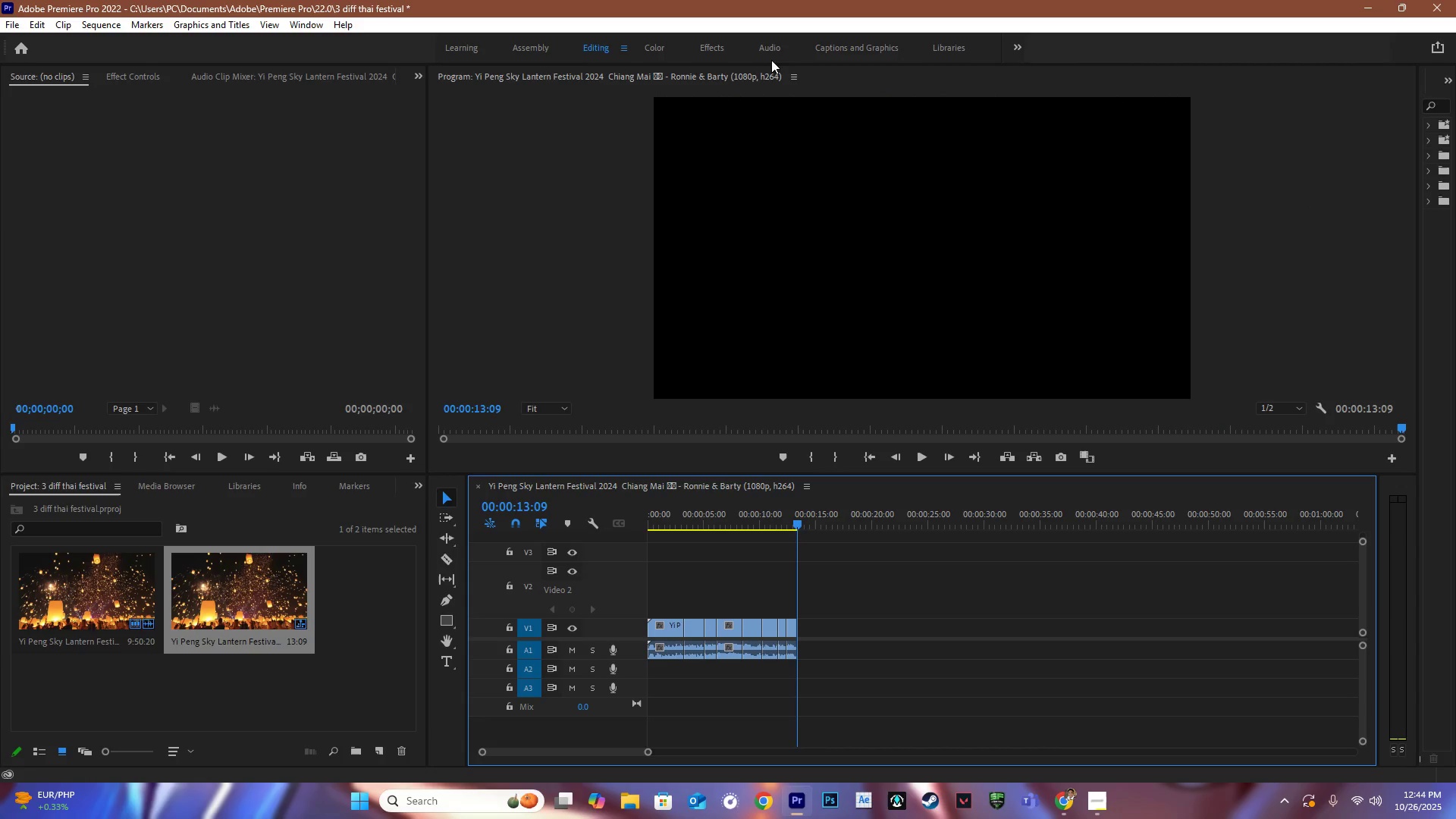 
left_click([717, 53])
 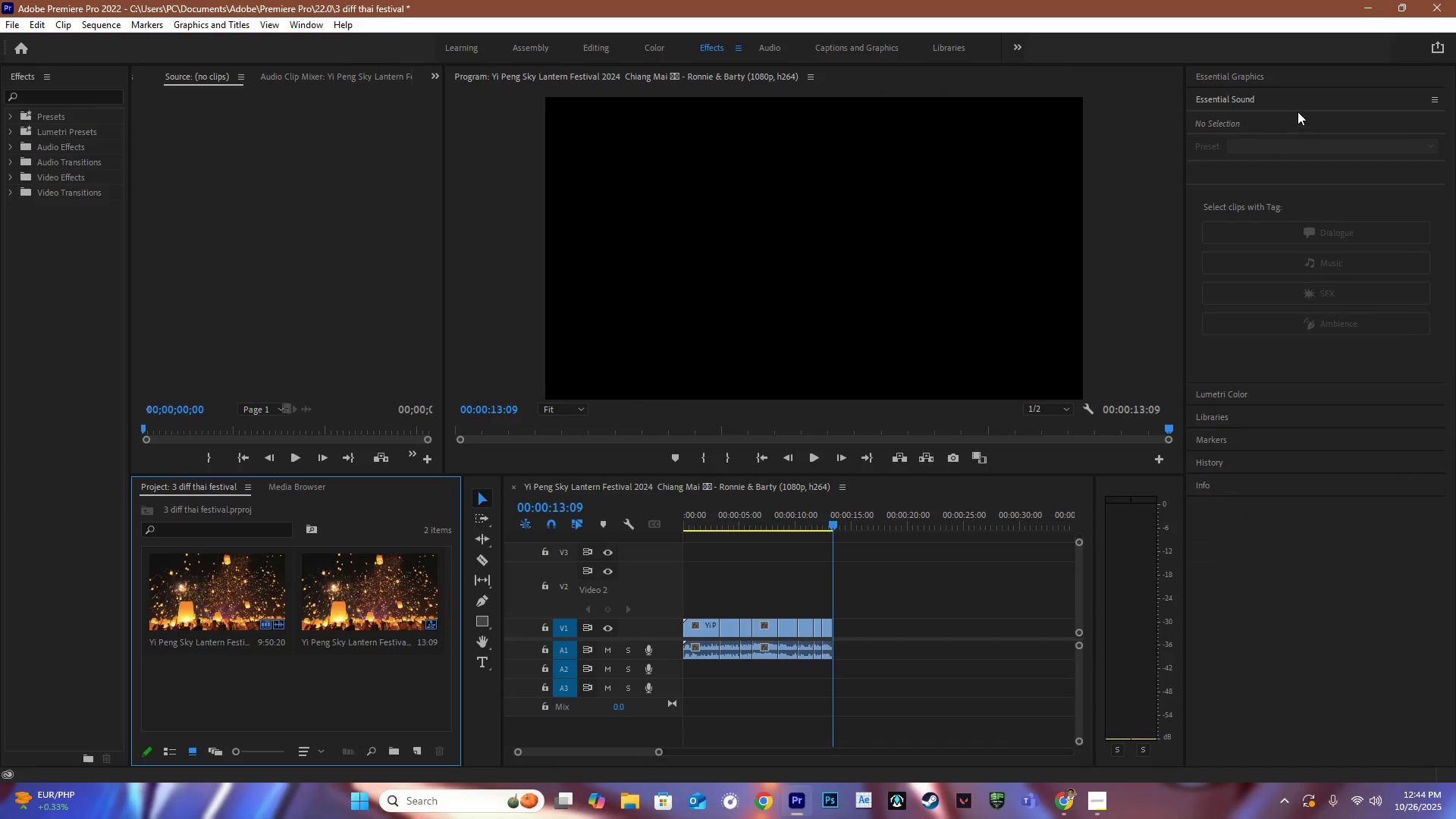 
left_click([1256, 105])
 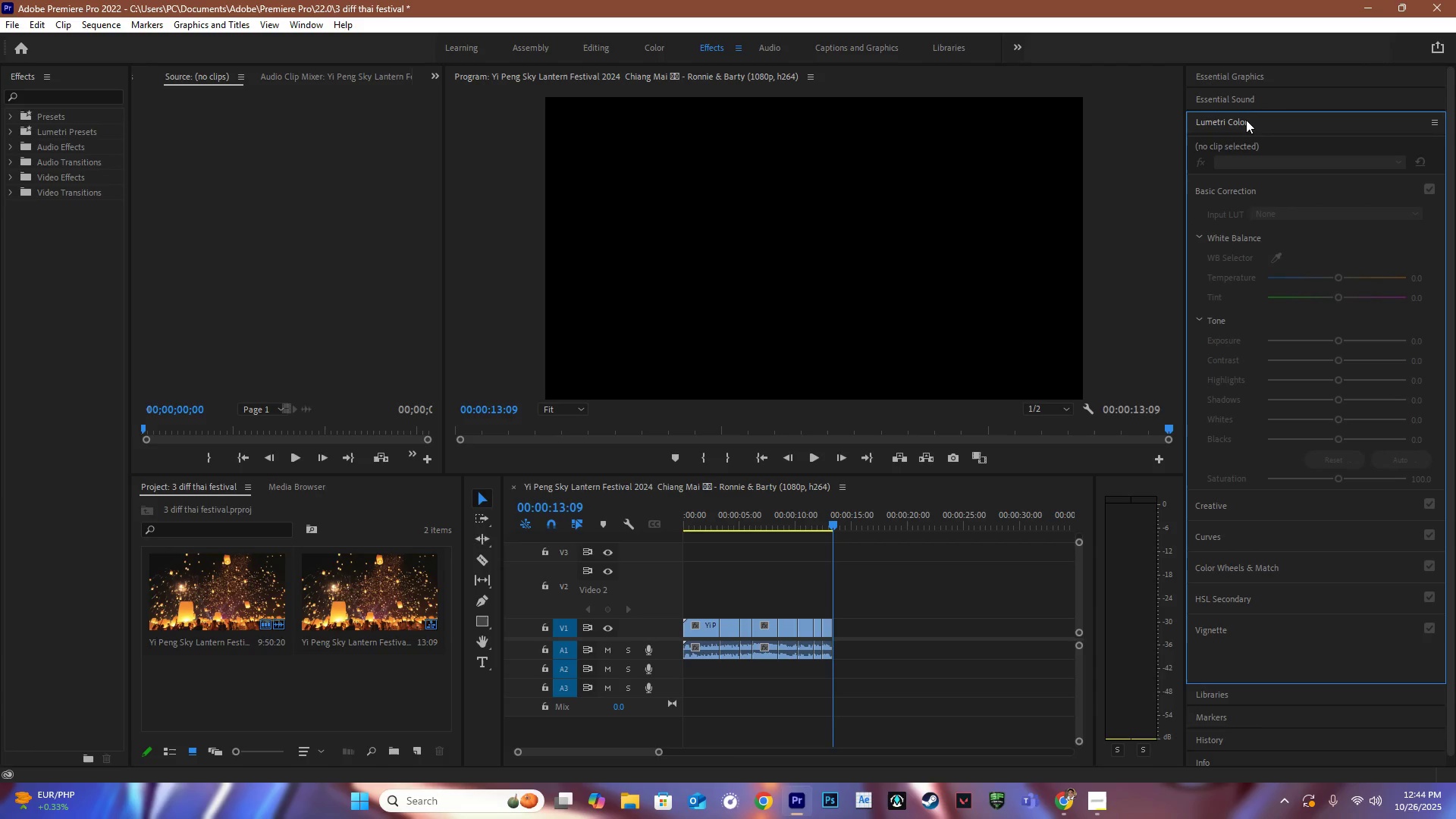 
double_click([1244, 120])
 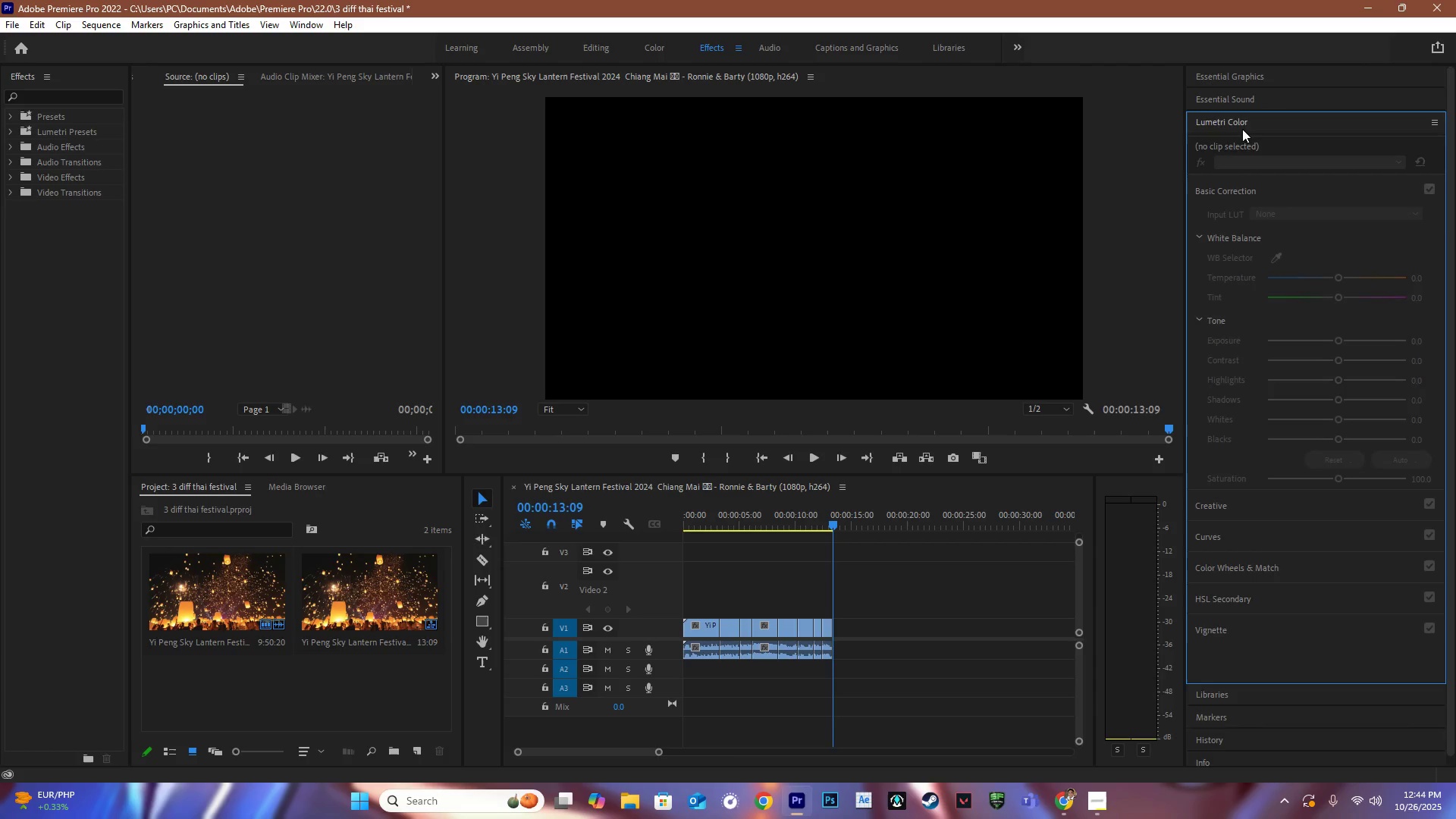 
left_click([1224, 120])
 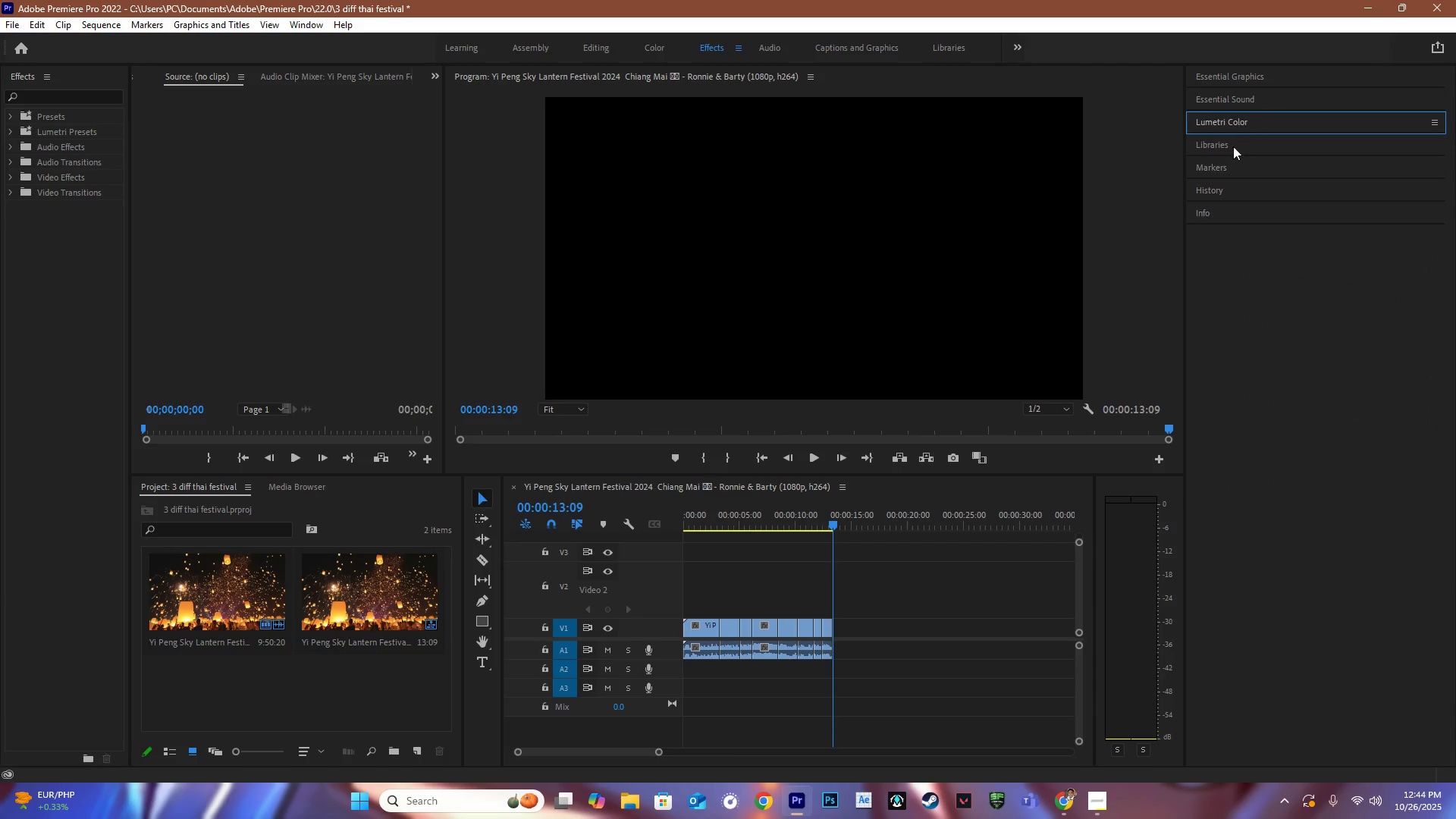 
mouse_move([1216, 206])
 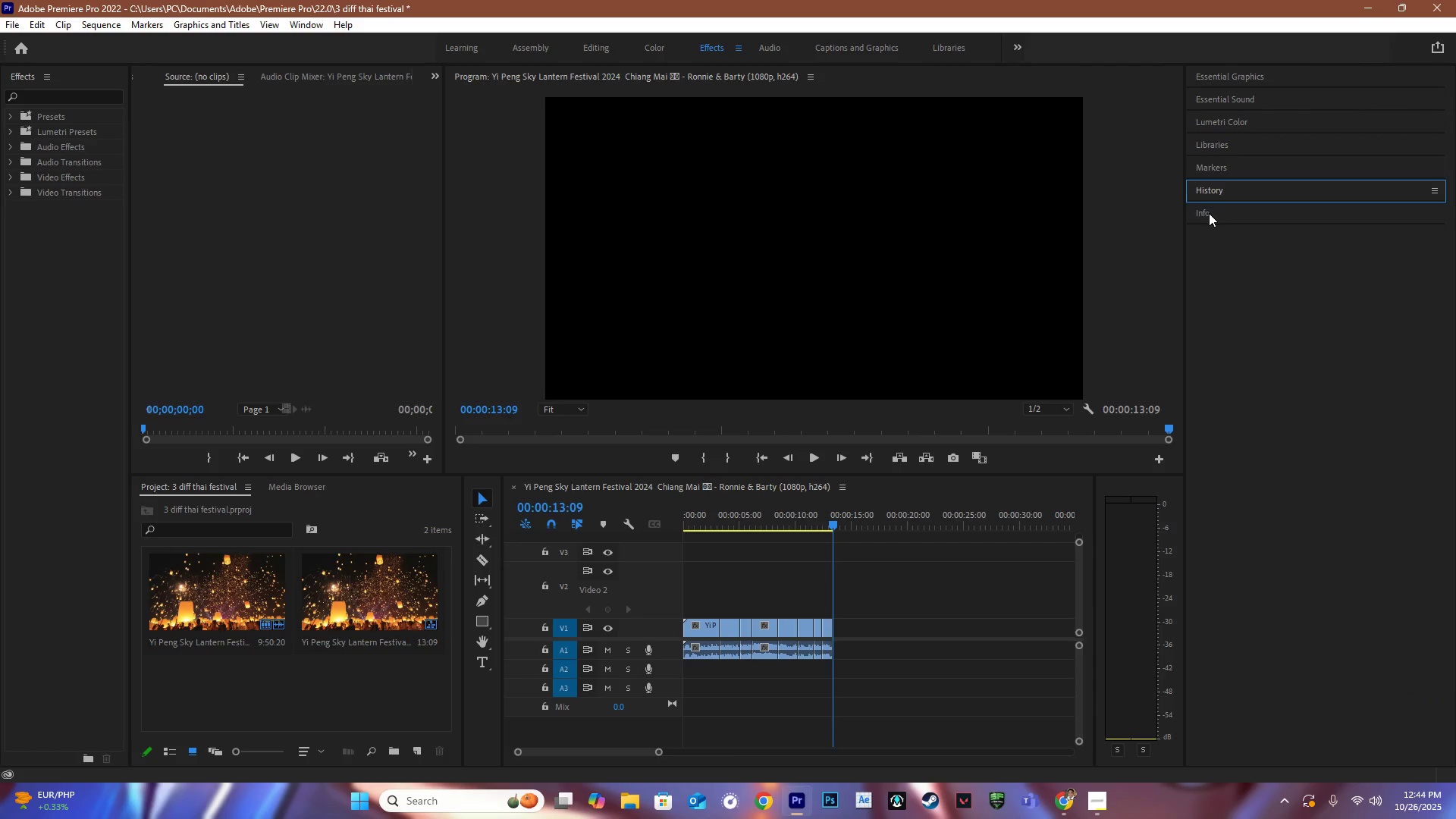 
double_click([1209, 213])
 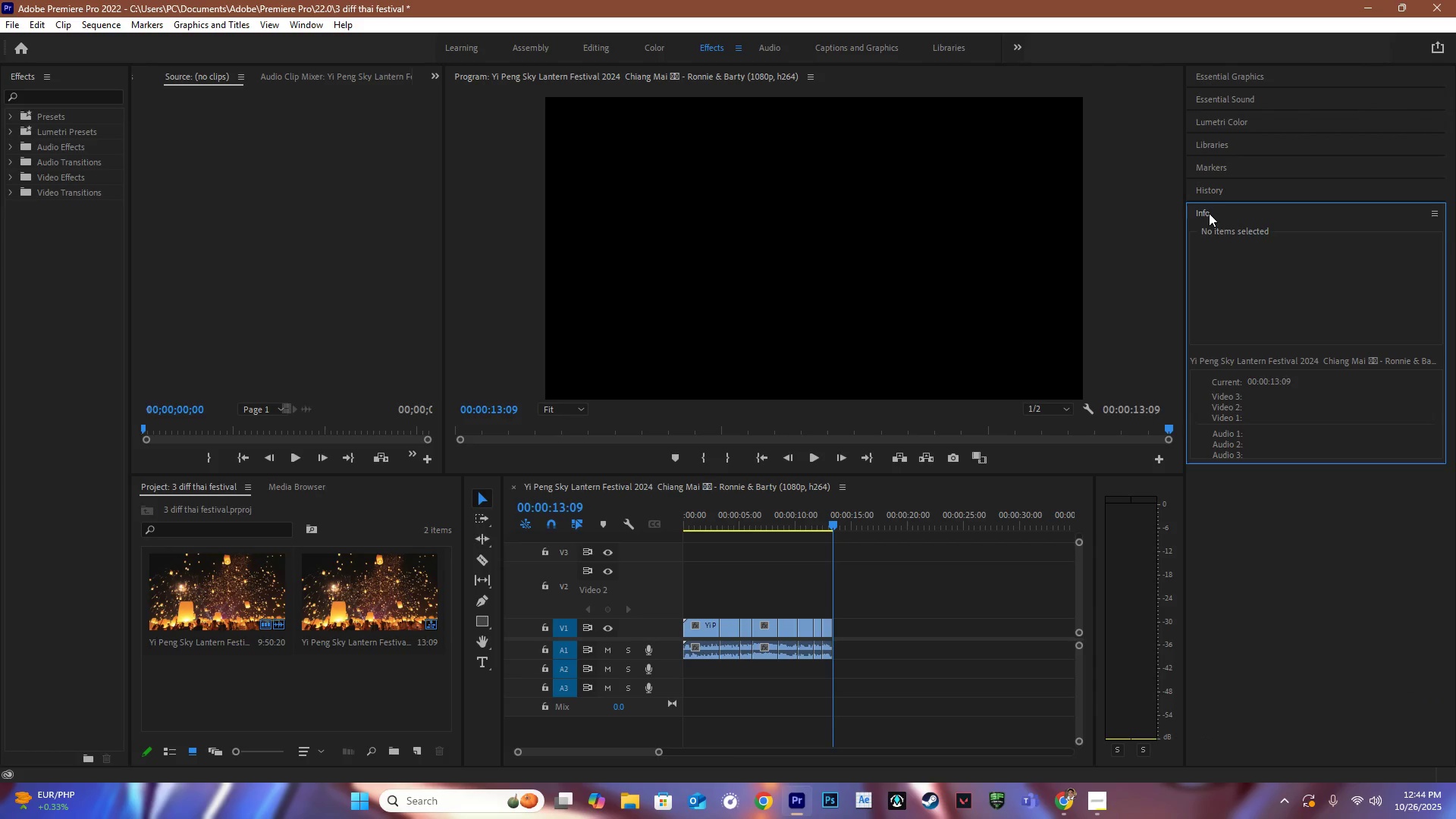 
triple_click([1209, 213])
 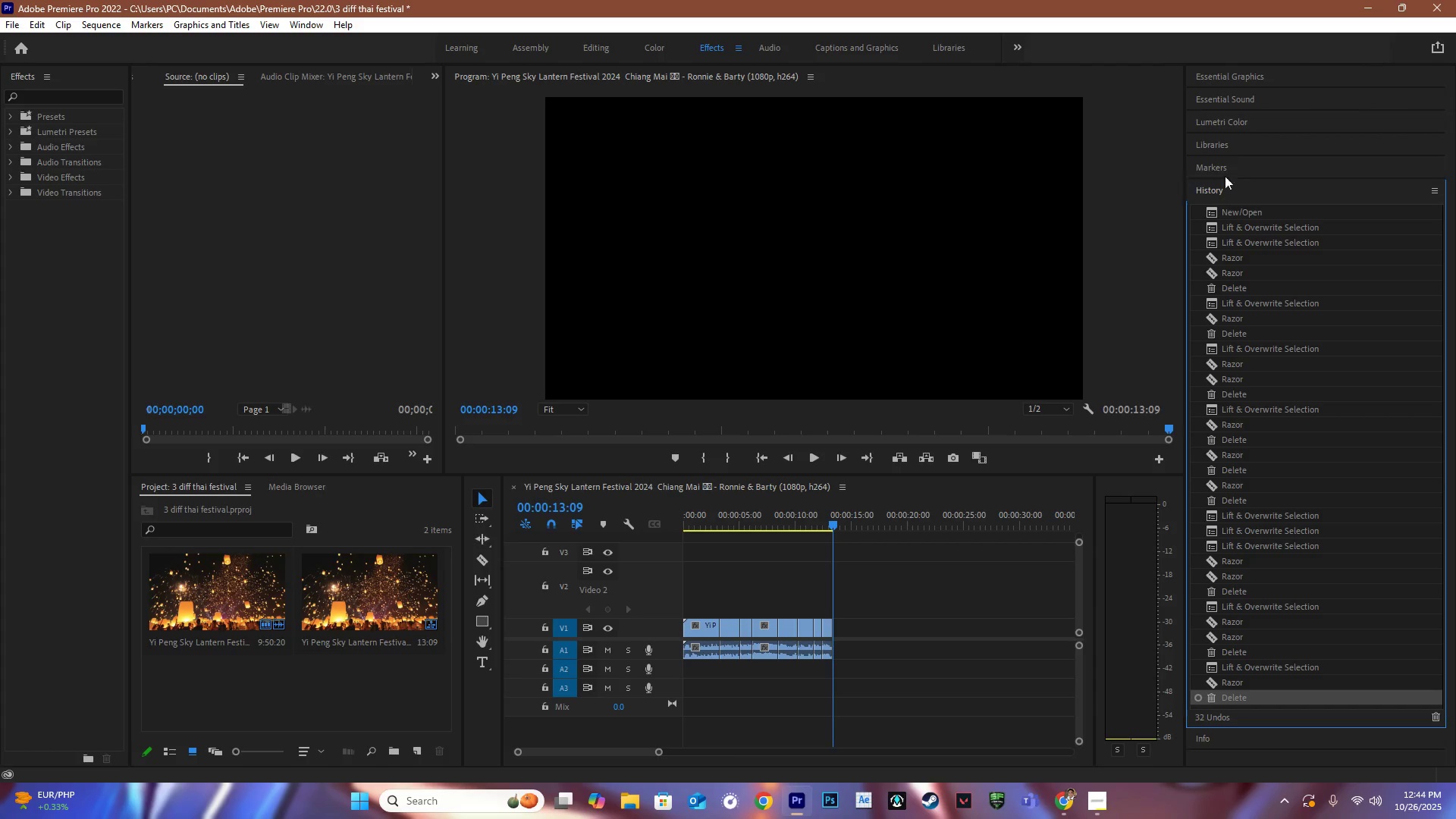 
double_click([1233, 162])
 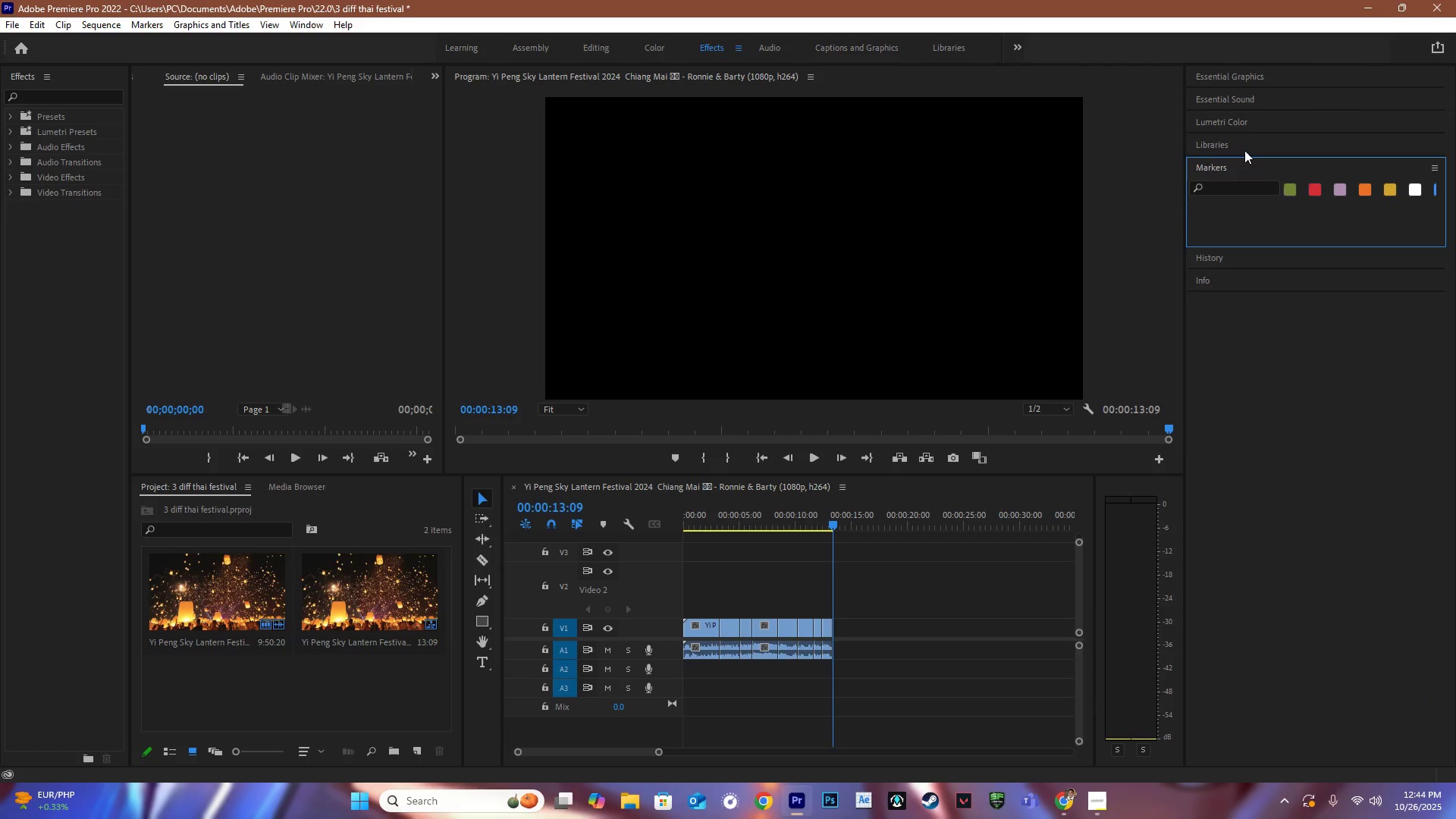 
left_click([1244, 150])
 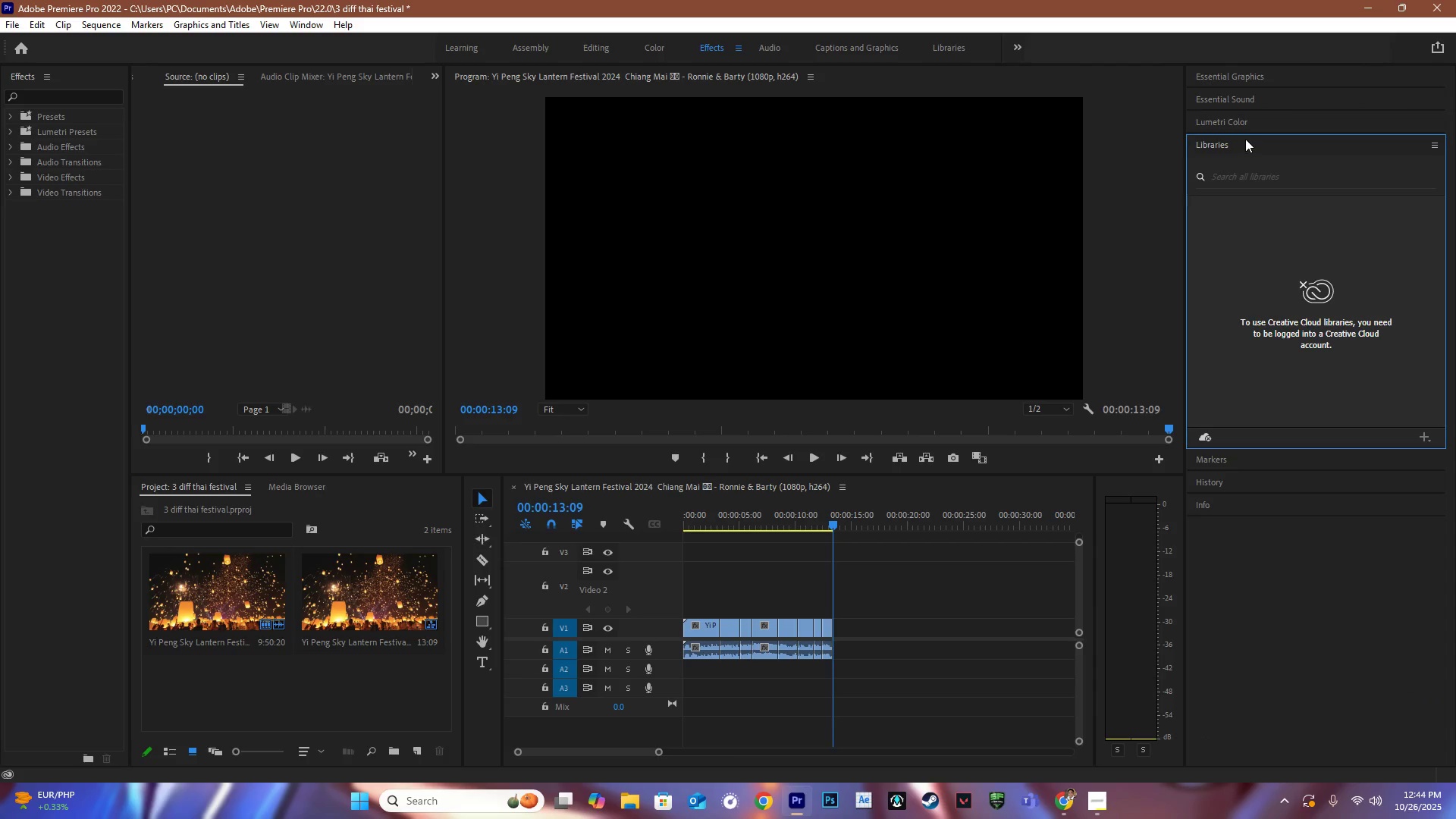 
left_click([1245, 130])
 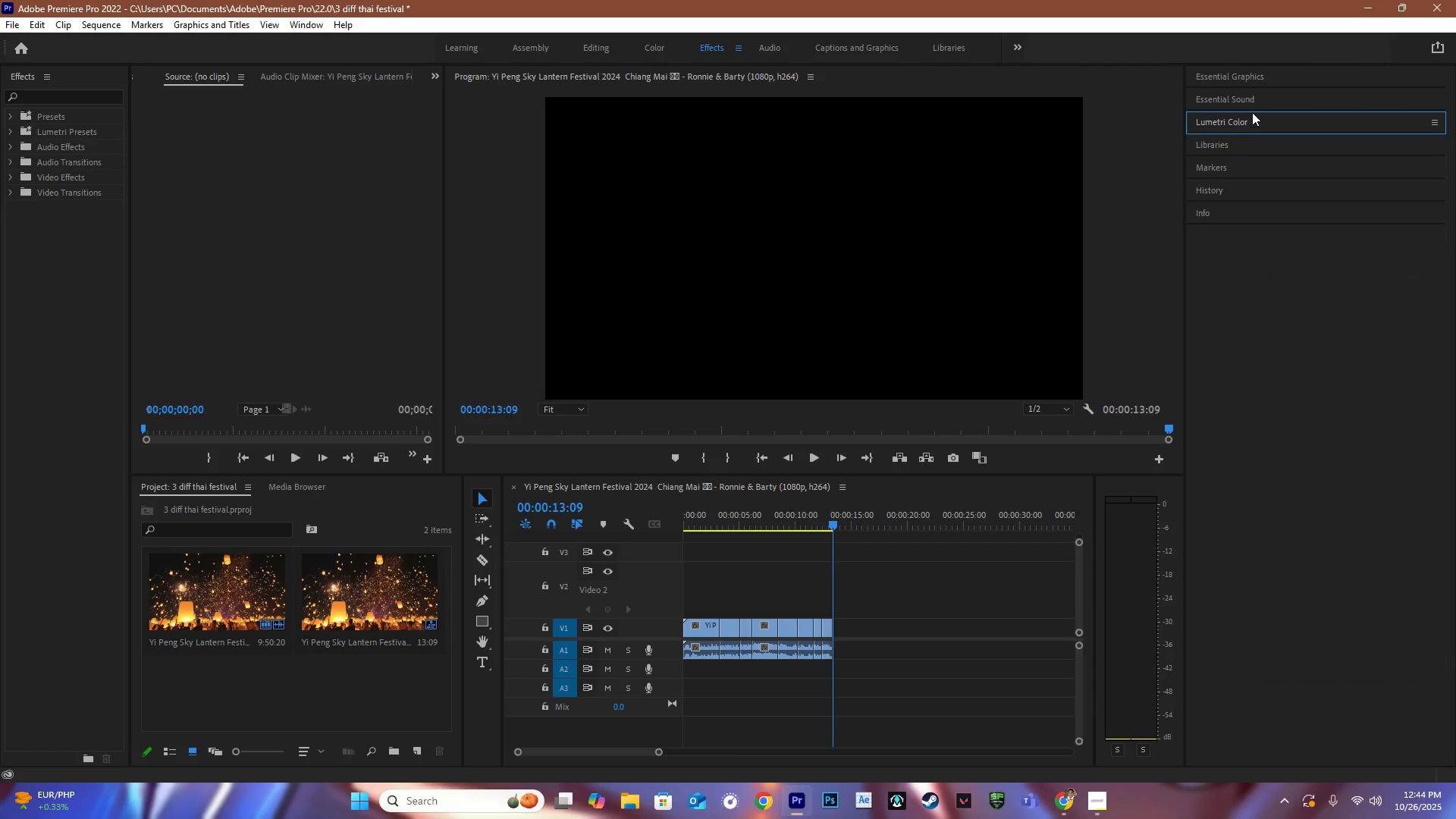 
double_click([1255, 107])
 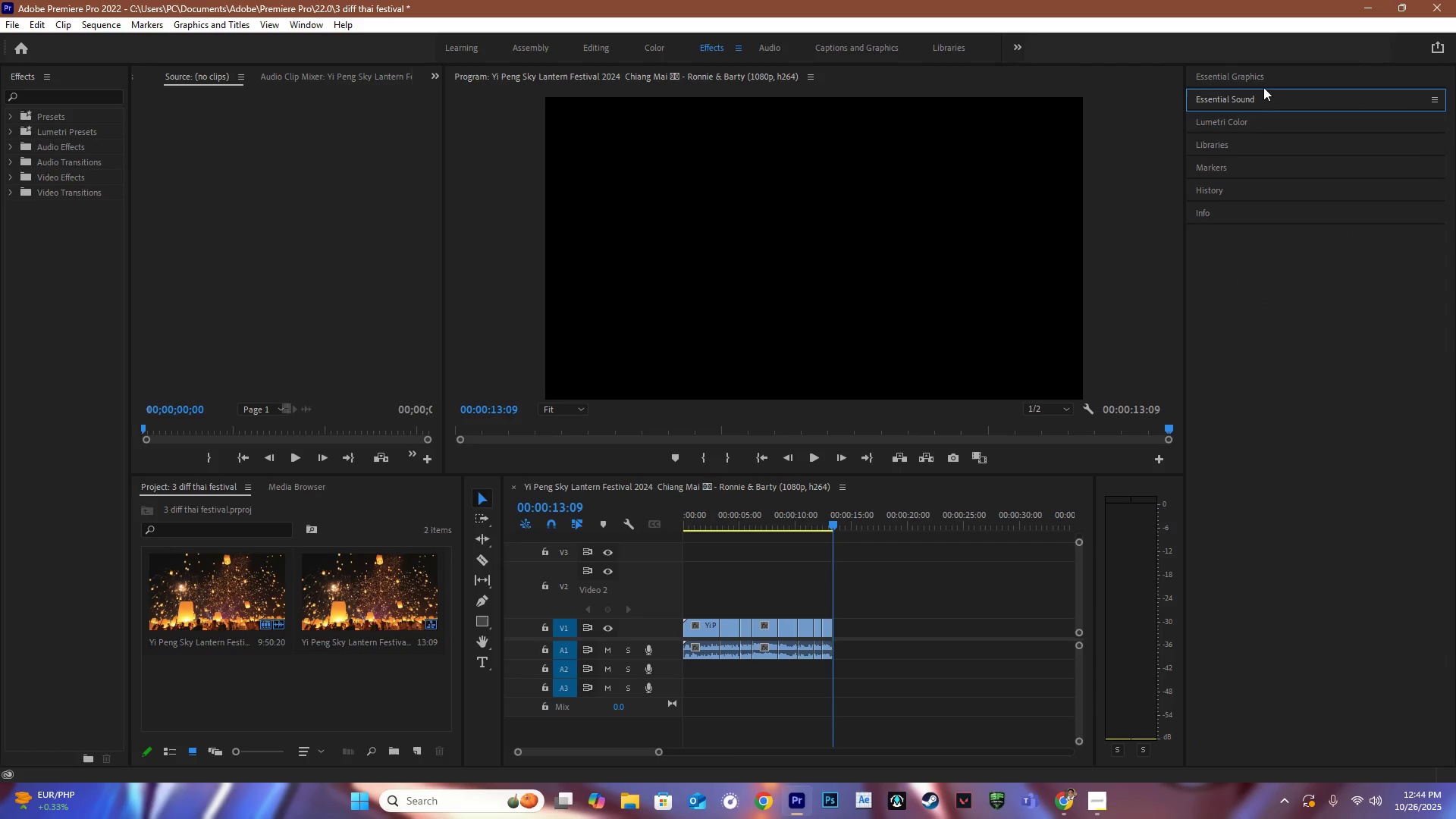 
left_click([1268, 83])
 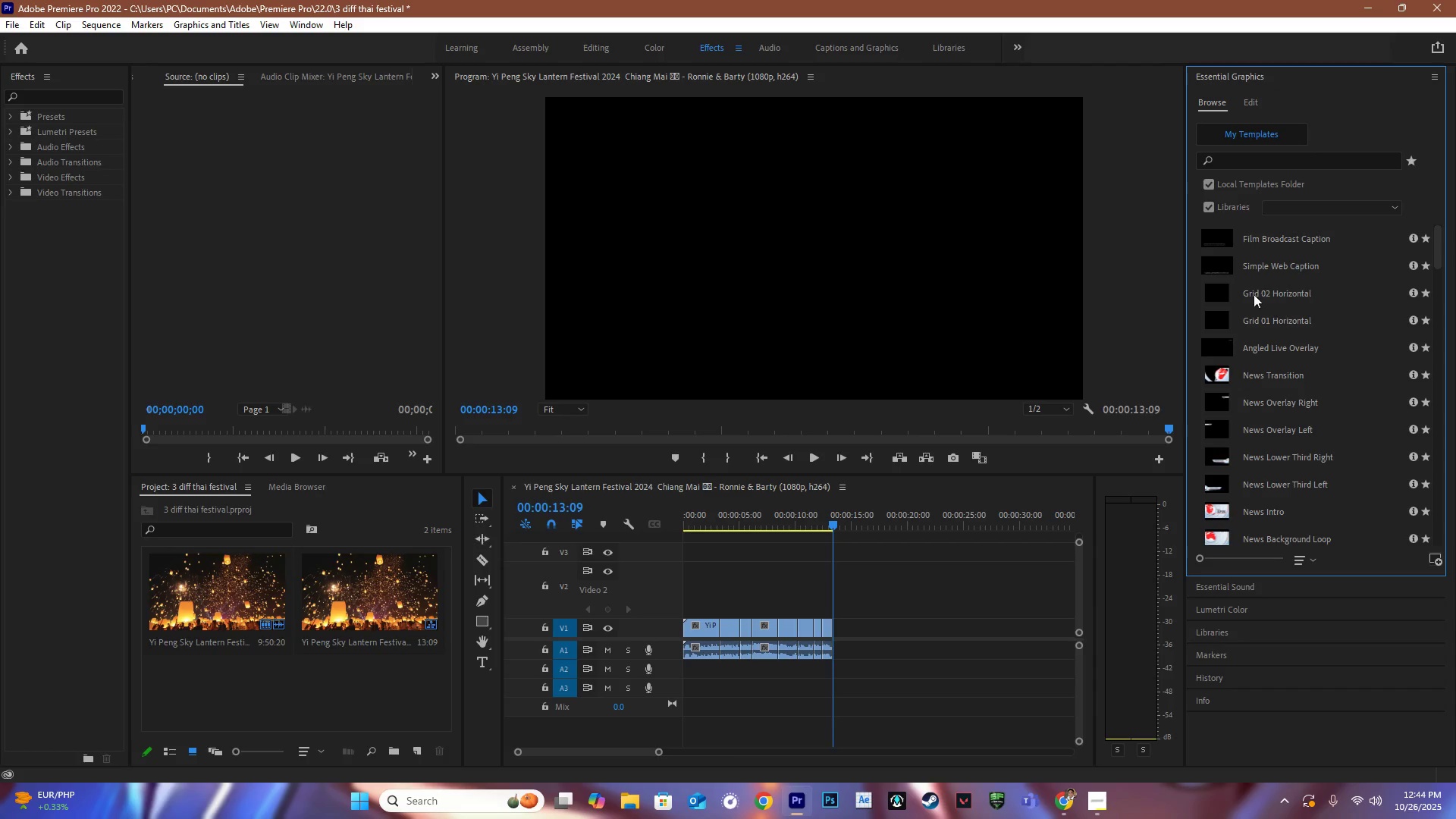 
left_click([1210, 235])
 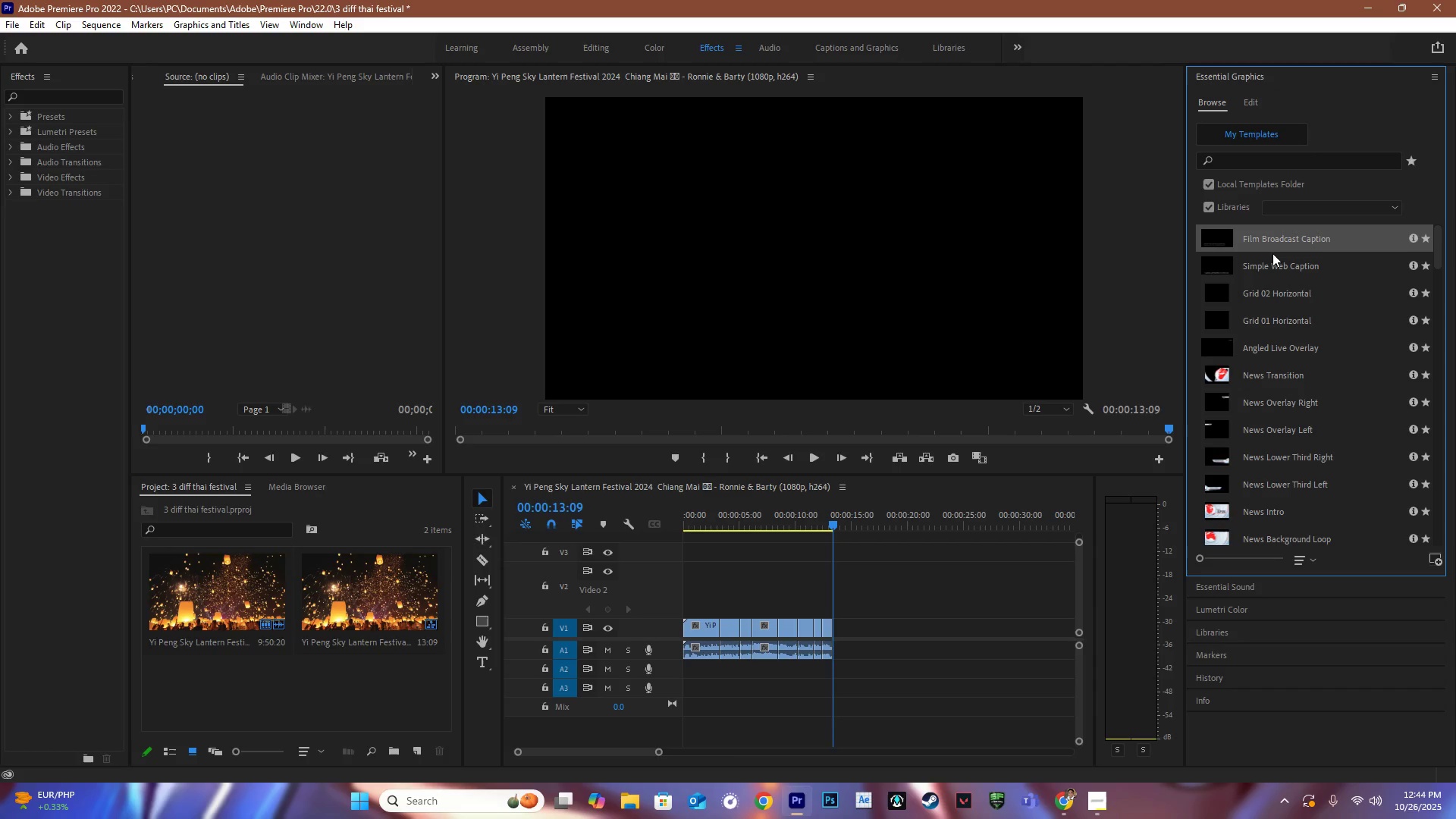 
left_click([1265, 264])
 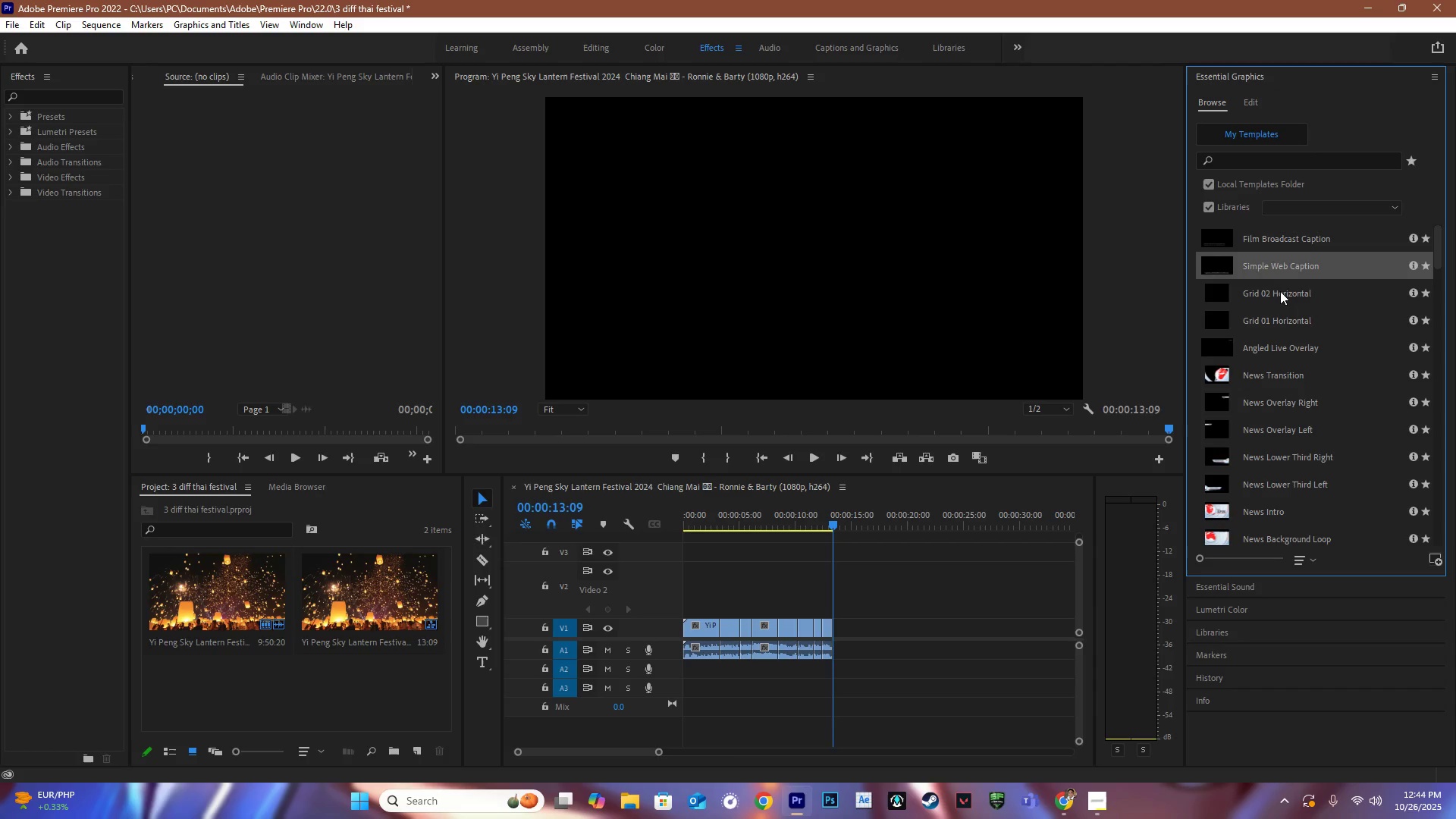 
left_click([1281, 289])
 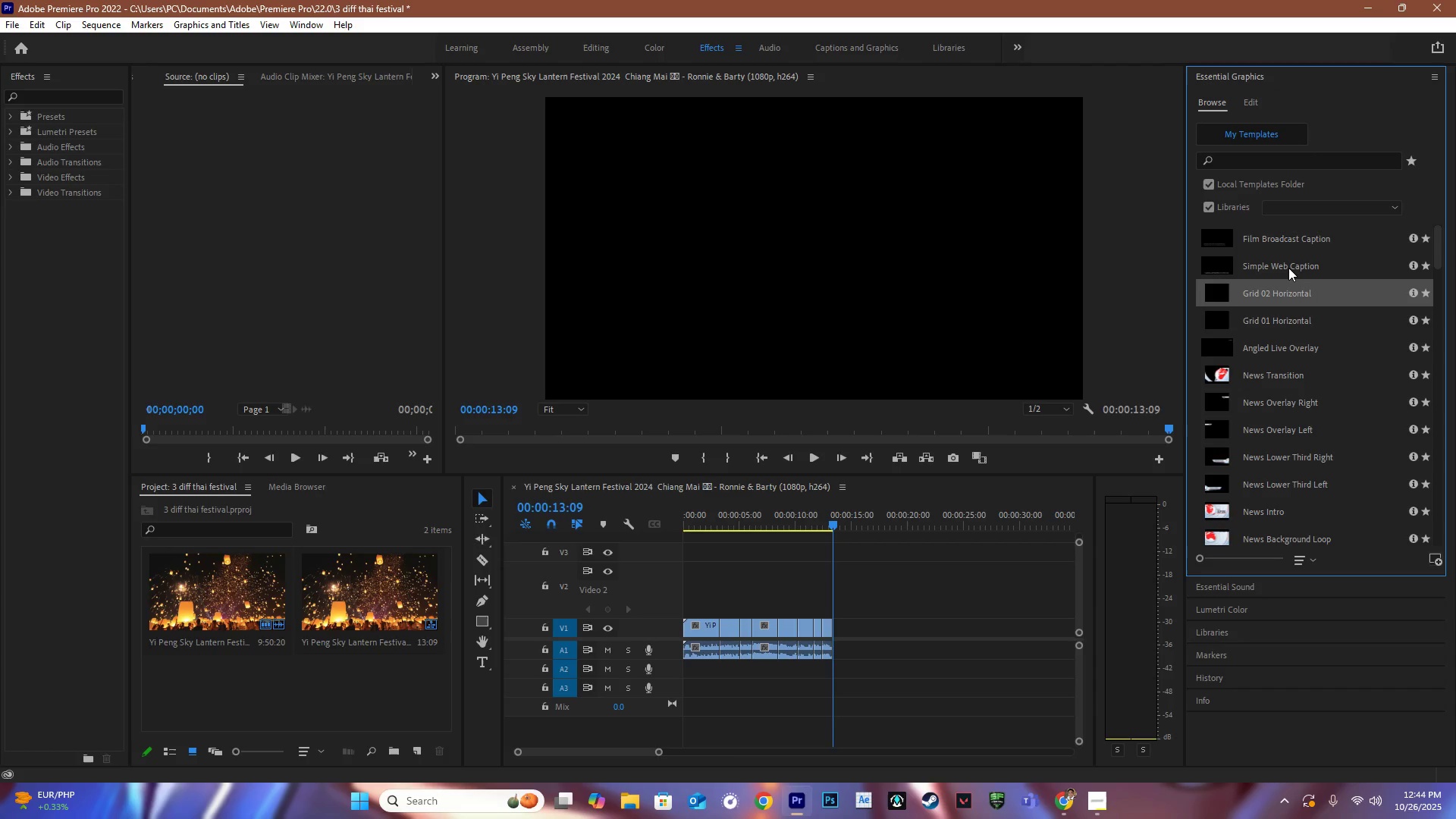 
left_click([1288, 268])
 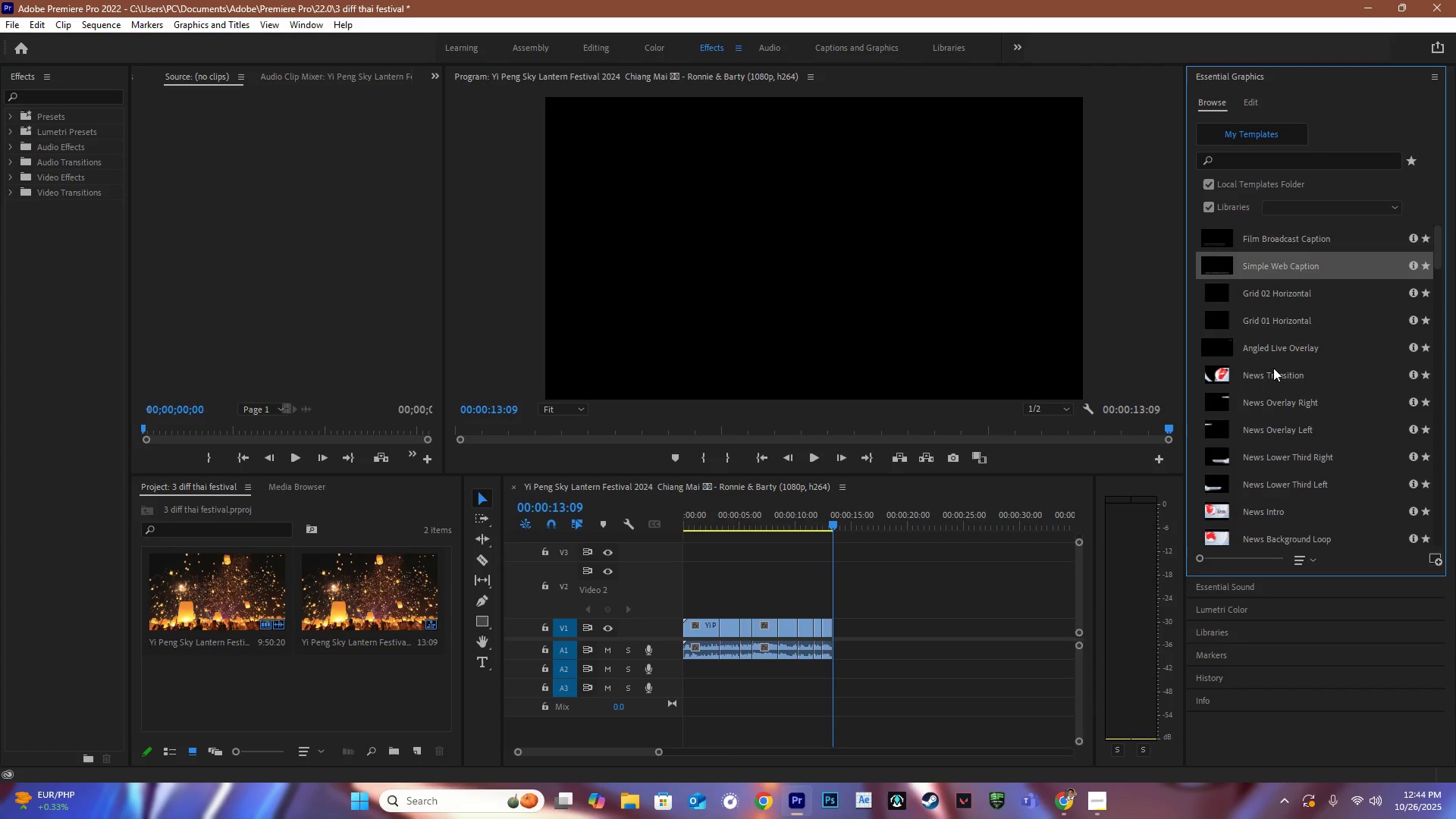 
left_click([1273, 368])
 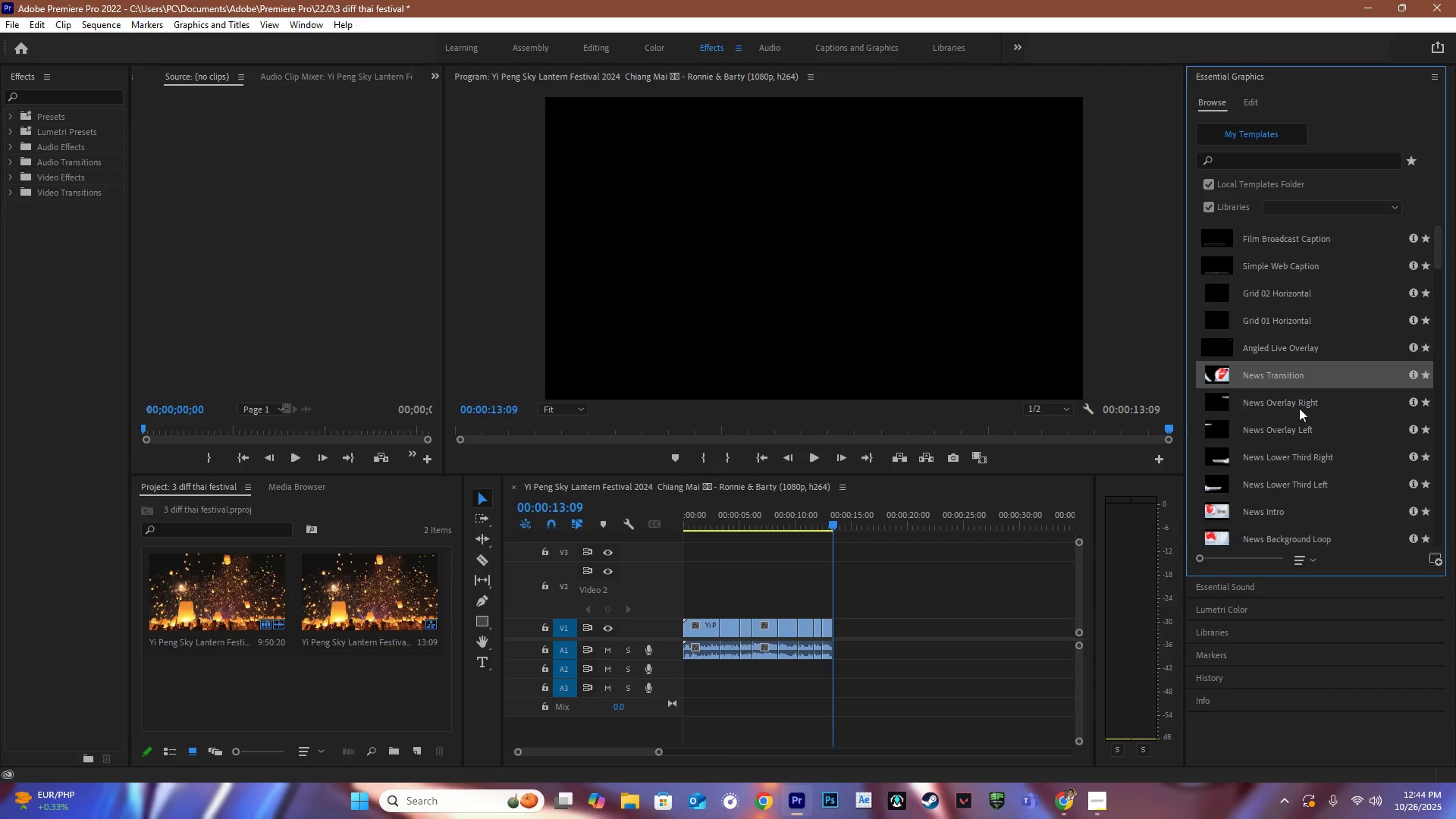 
scroll: coordinate [1303, 422], scroll_direction: down, amount: 3.0
 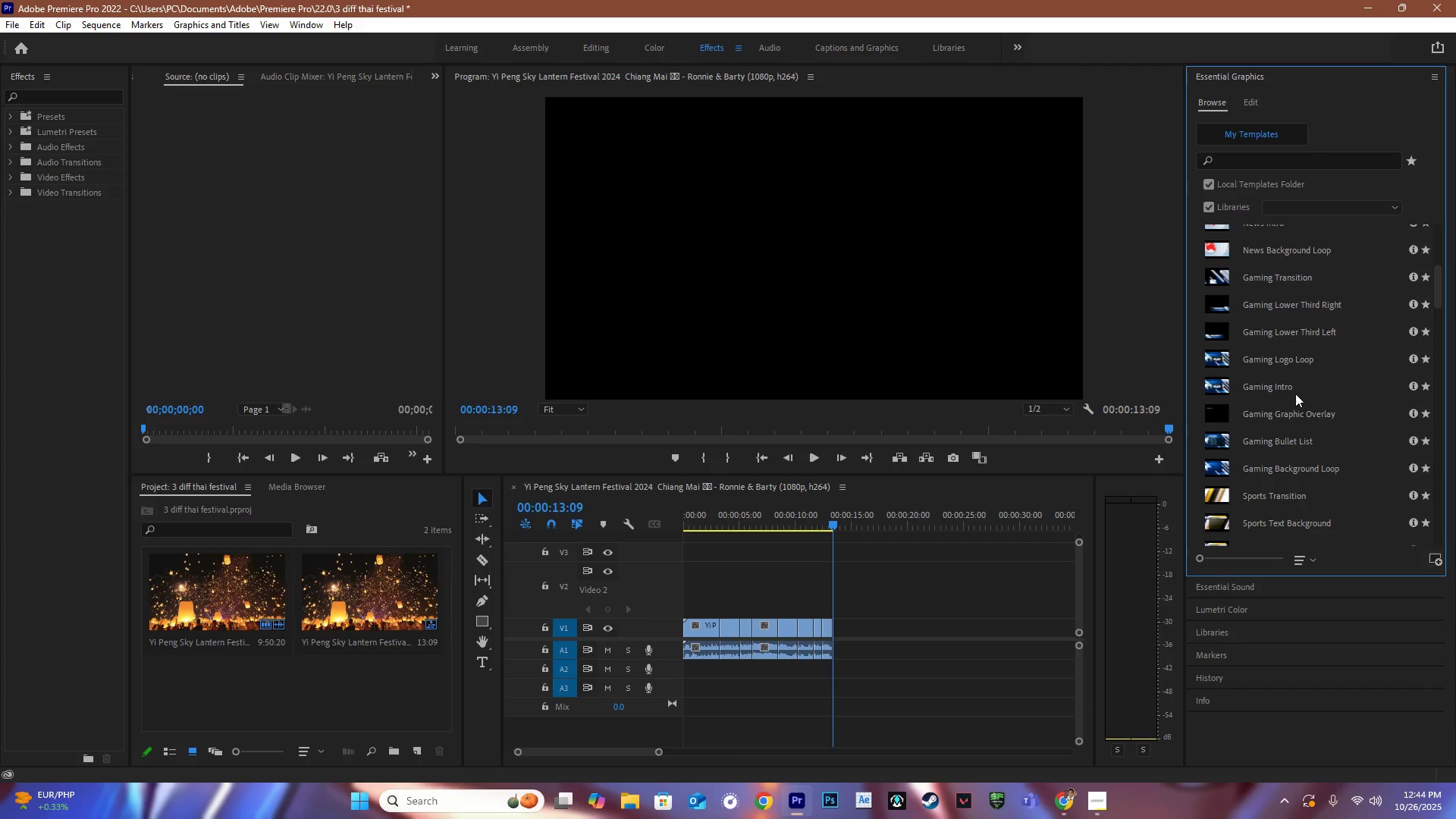 
left_click([1285, 389])
 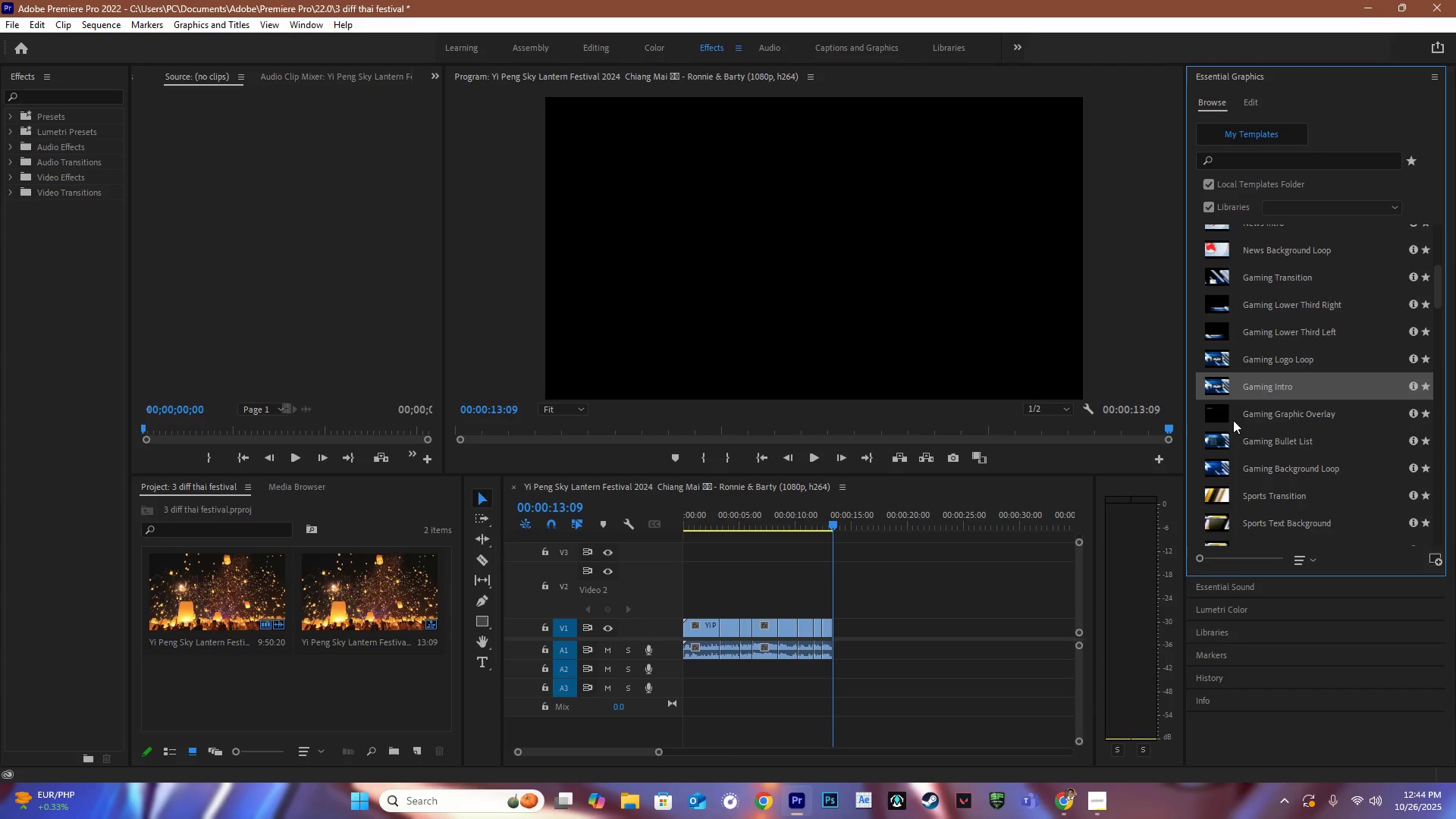 
left_click_drag(start_coordinate=[1266, 386], to_coordinate=[681, 609])
 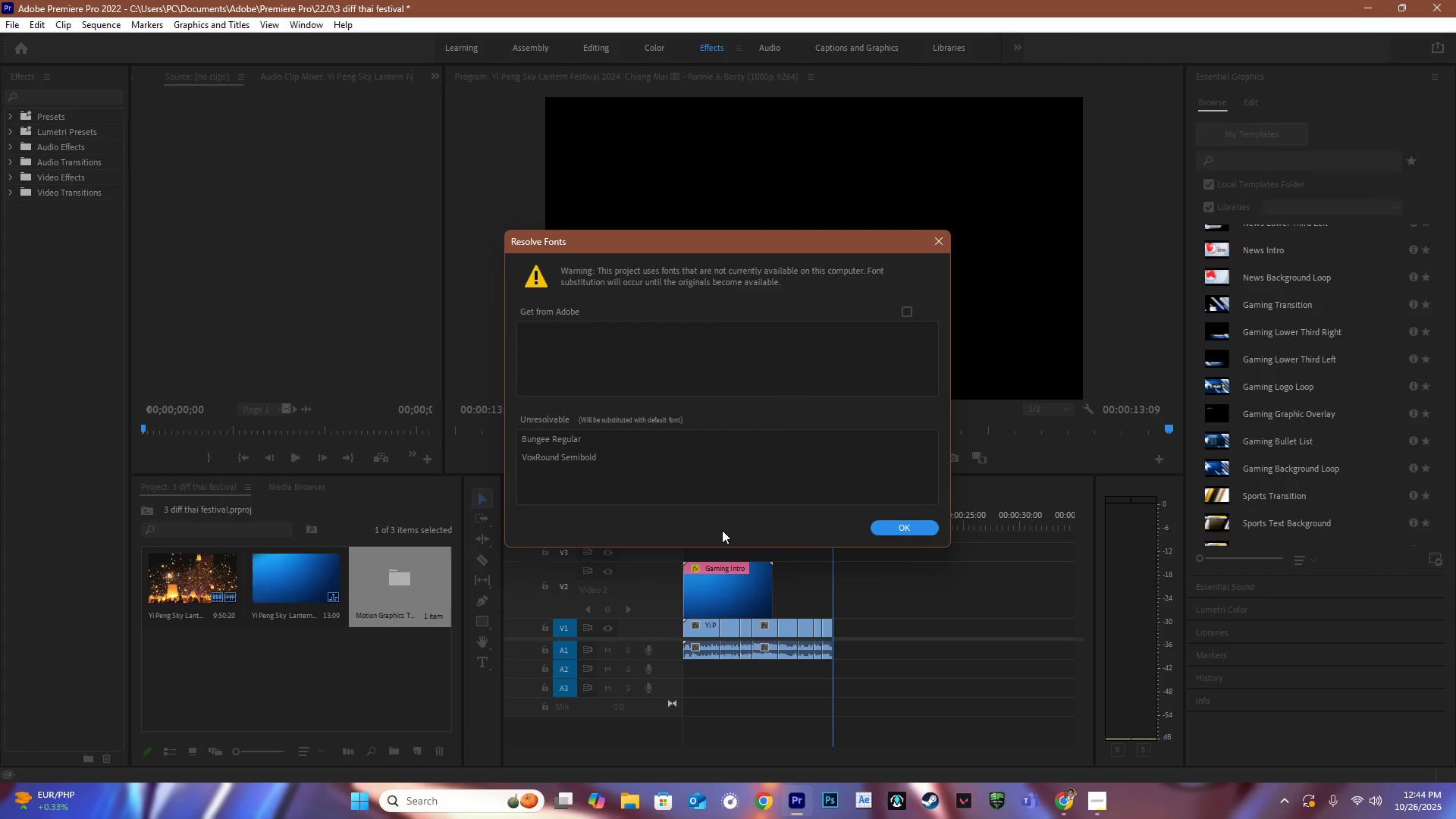 
left_click([890, 531])
 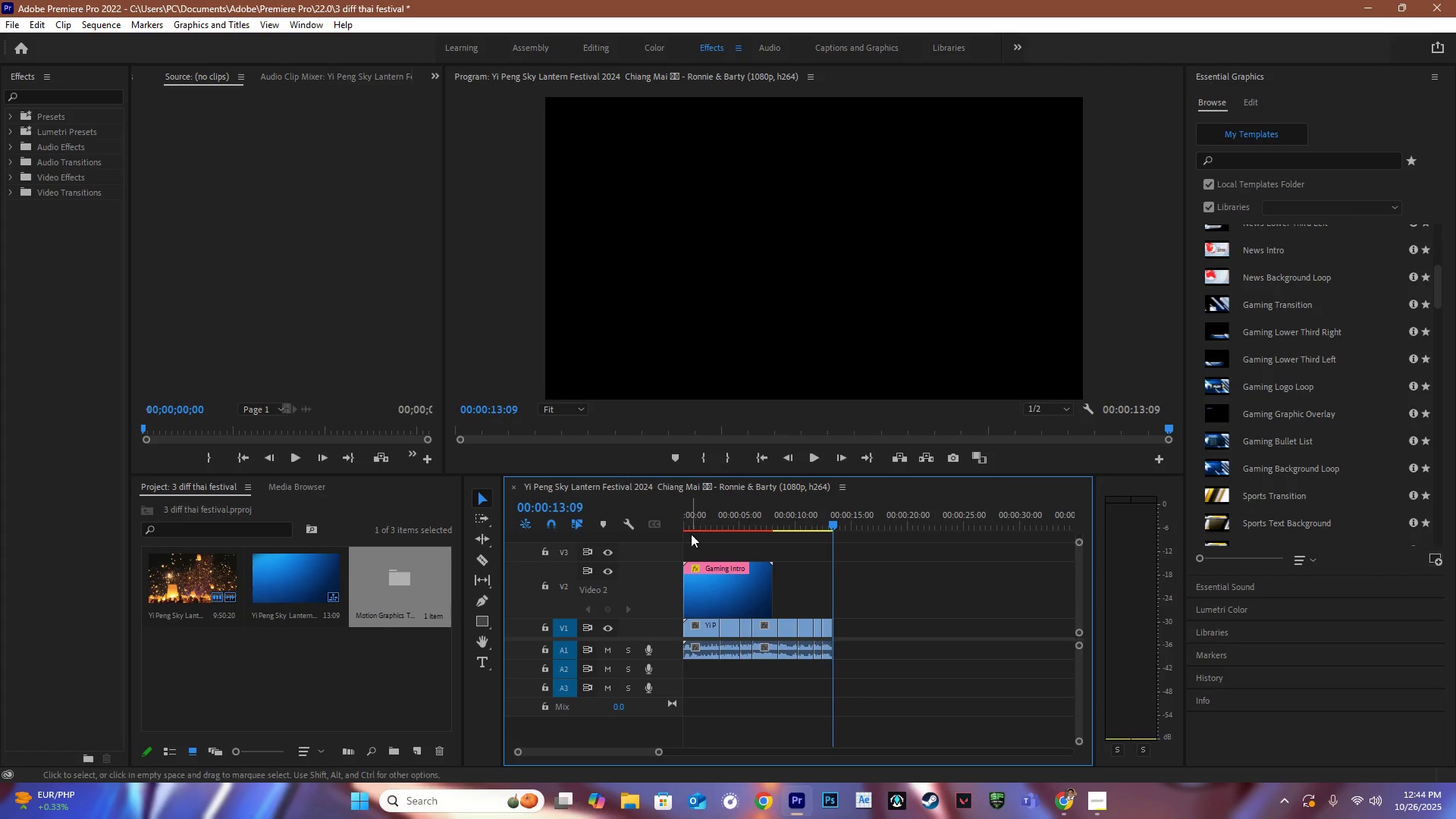 
left_click_drag(start_coordinate=[695, 523], to_coordinate=[623, 503])
 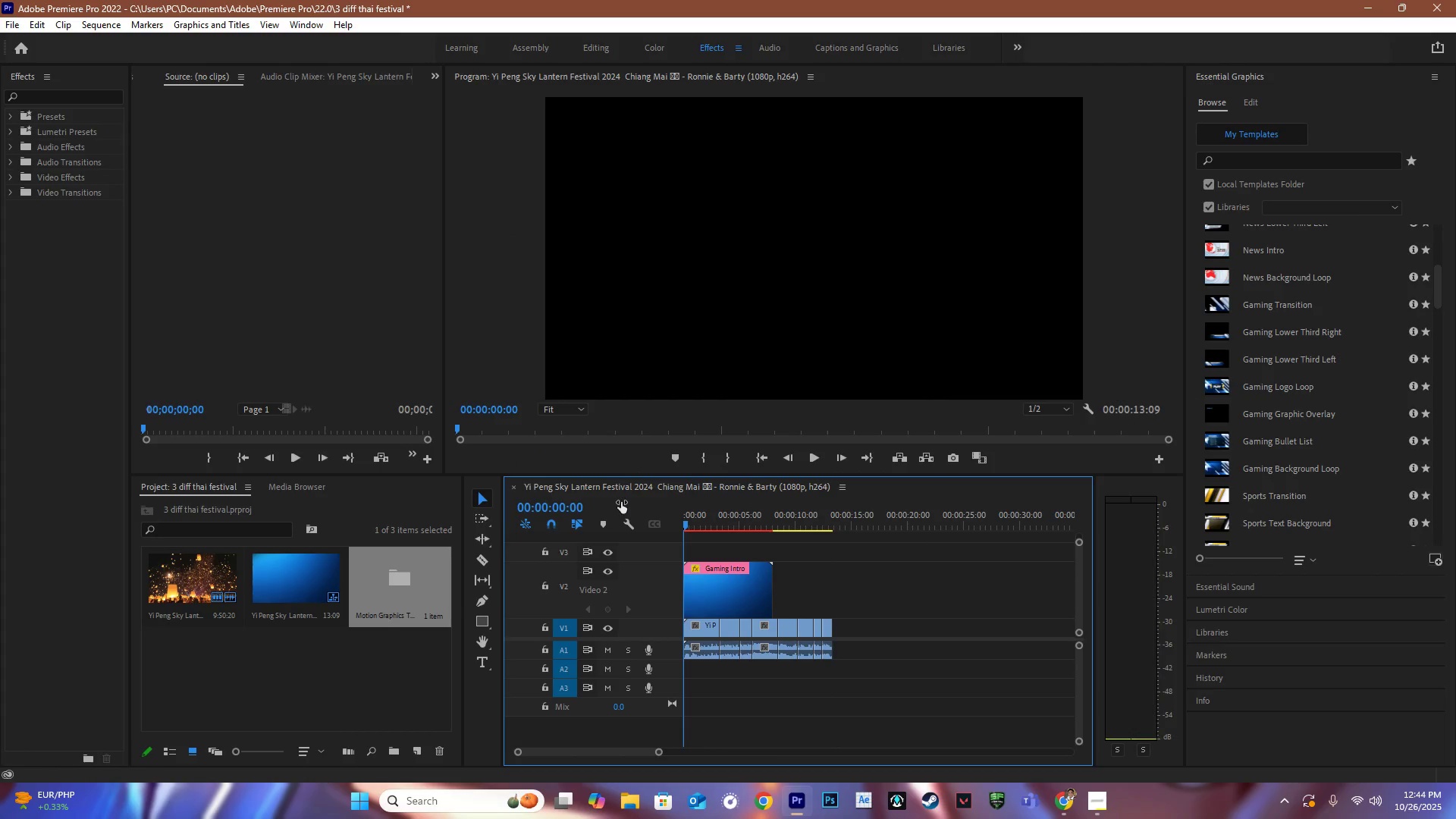 
key(Space)
 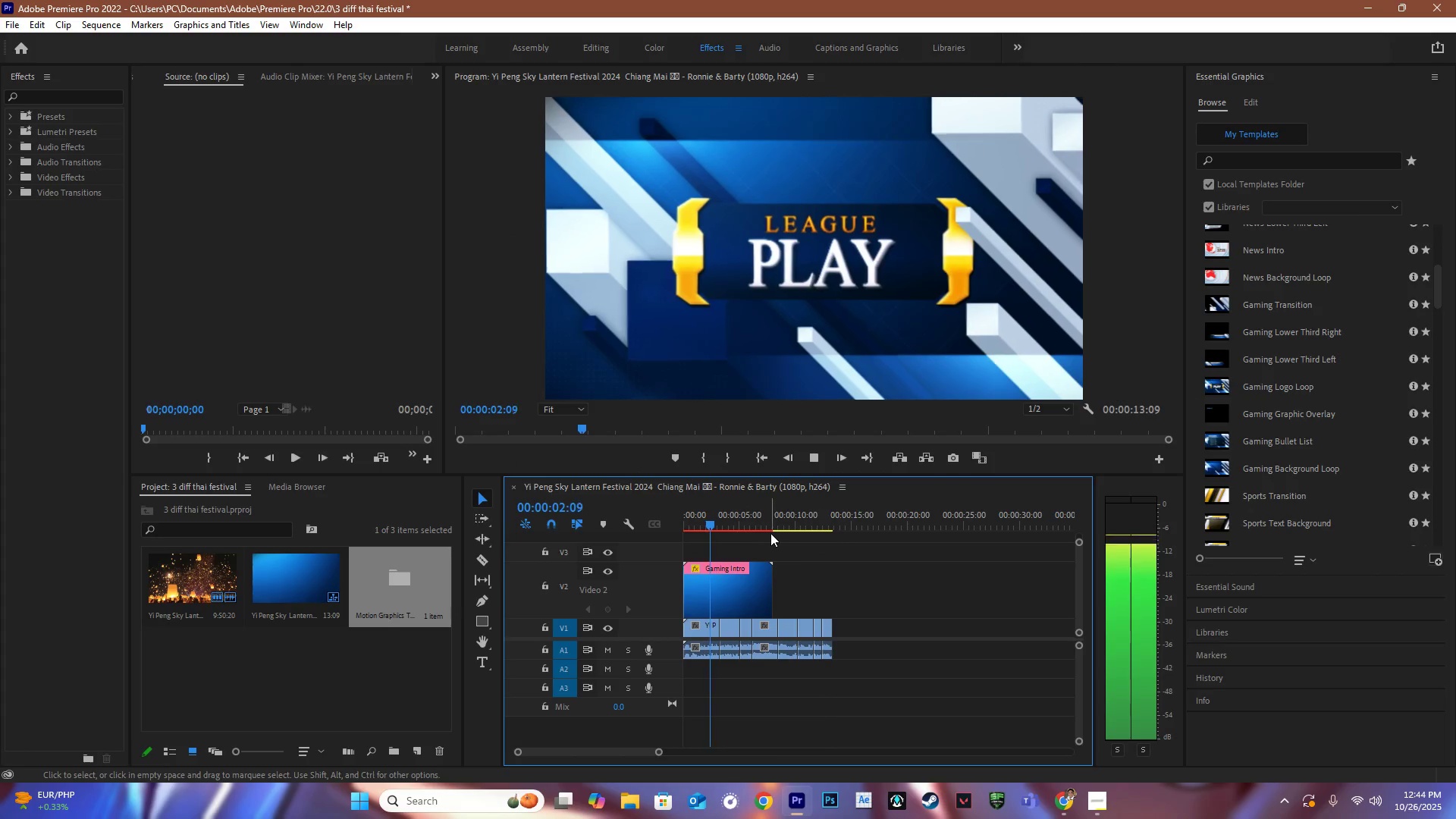 
wait(5.3)
 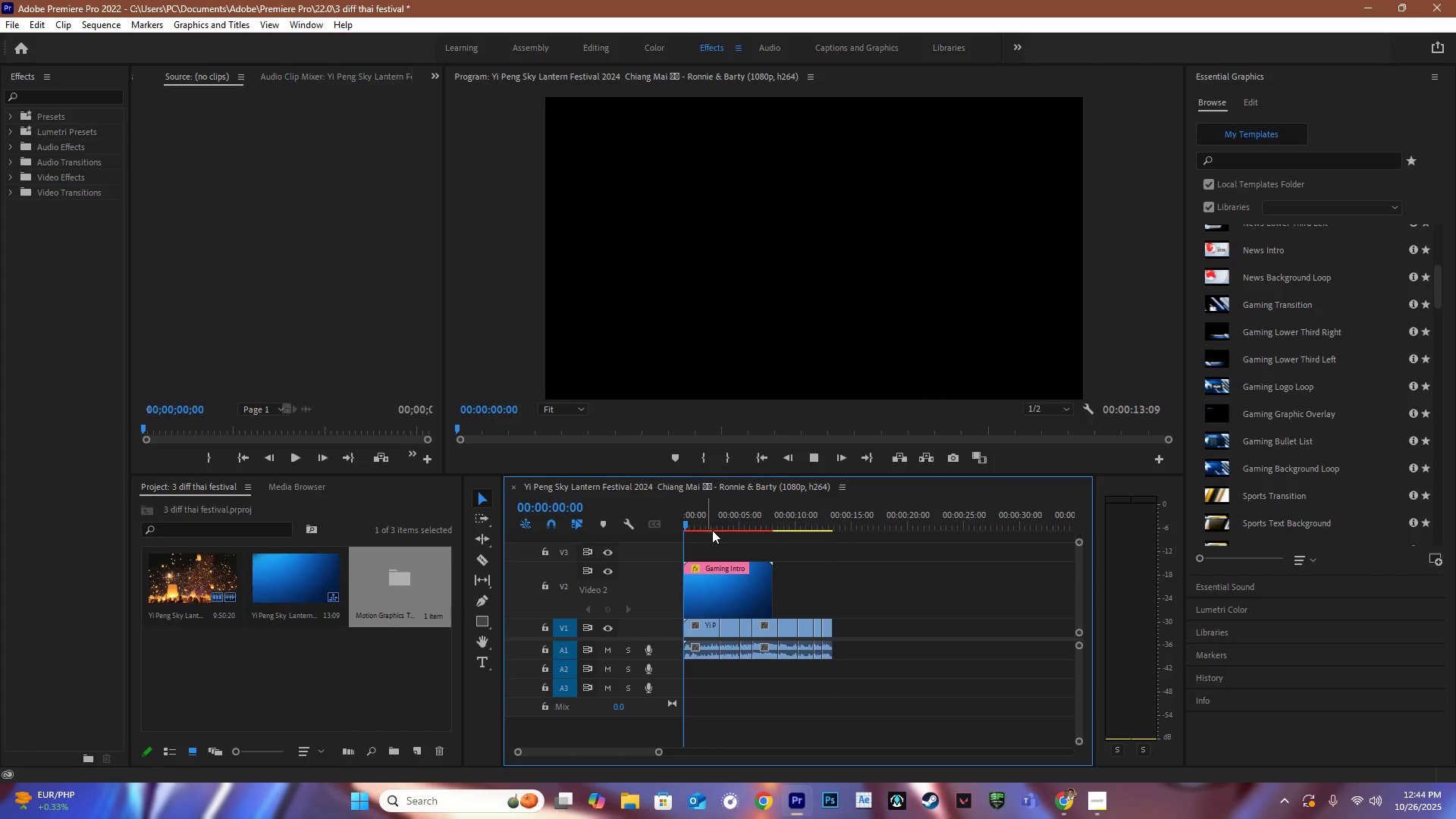 
left_click_drag(start_coordinate=[733, 520], to_coordinate=[762, 526])
 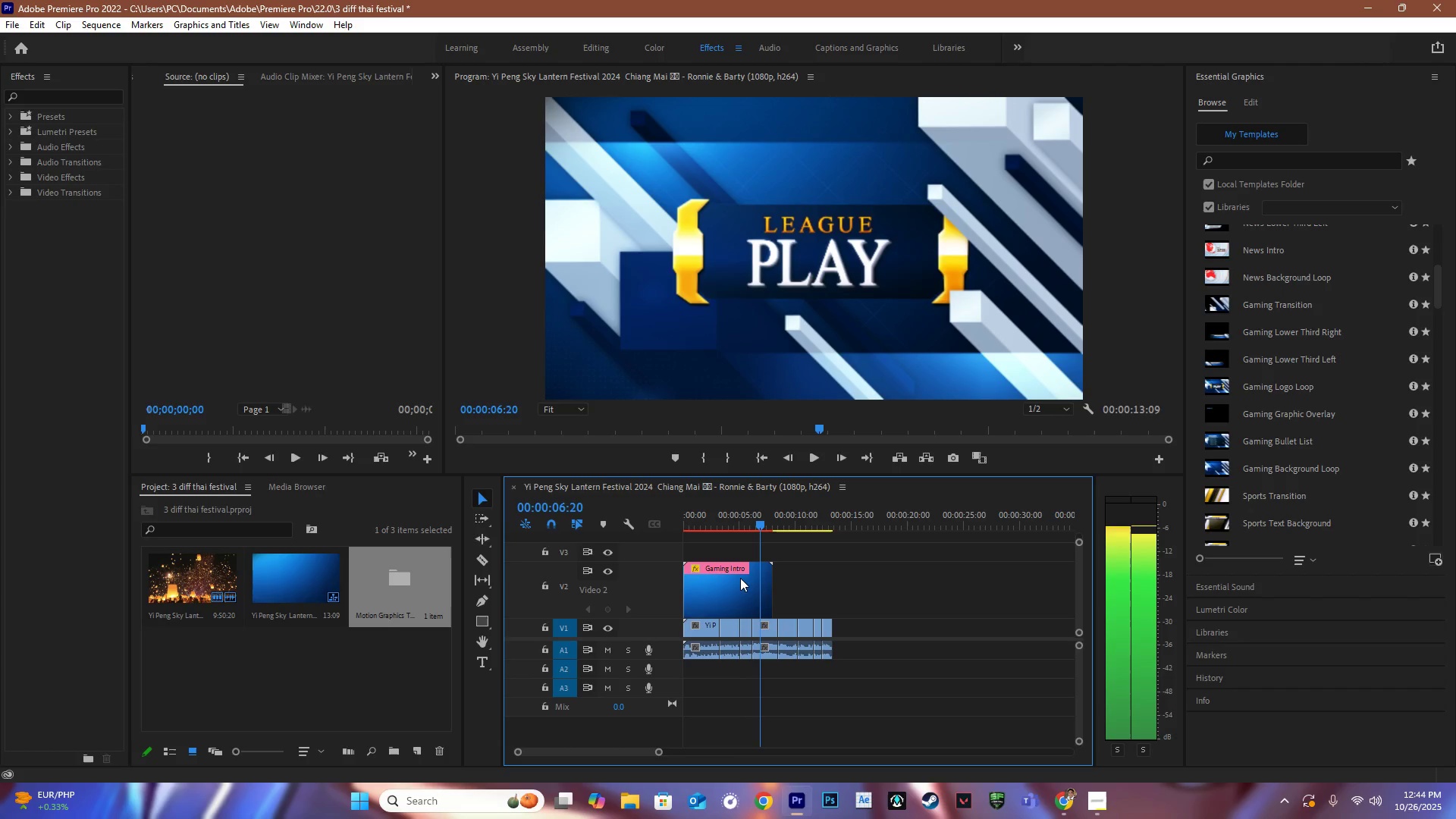 
left_click([740, 578])
 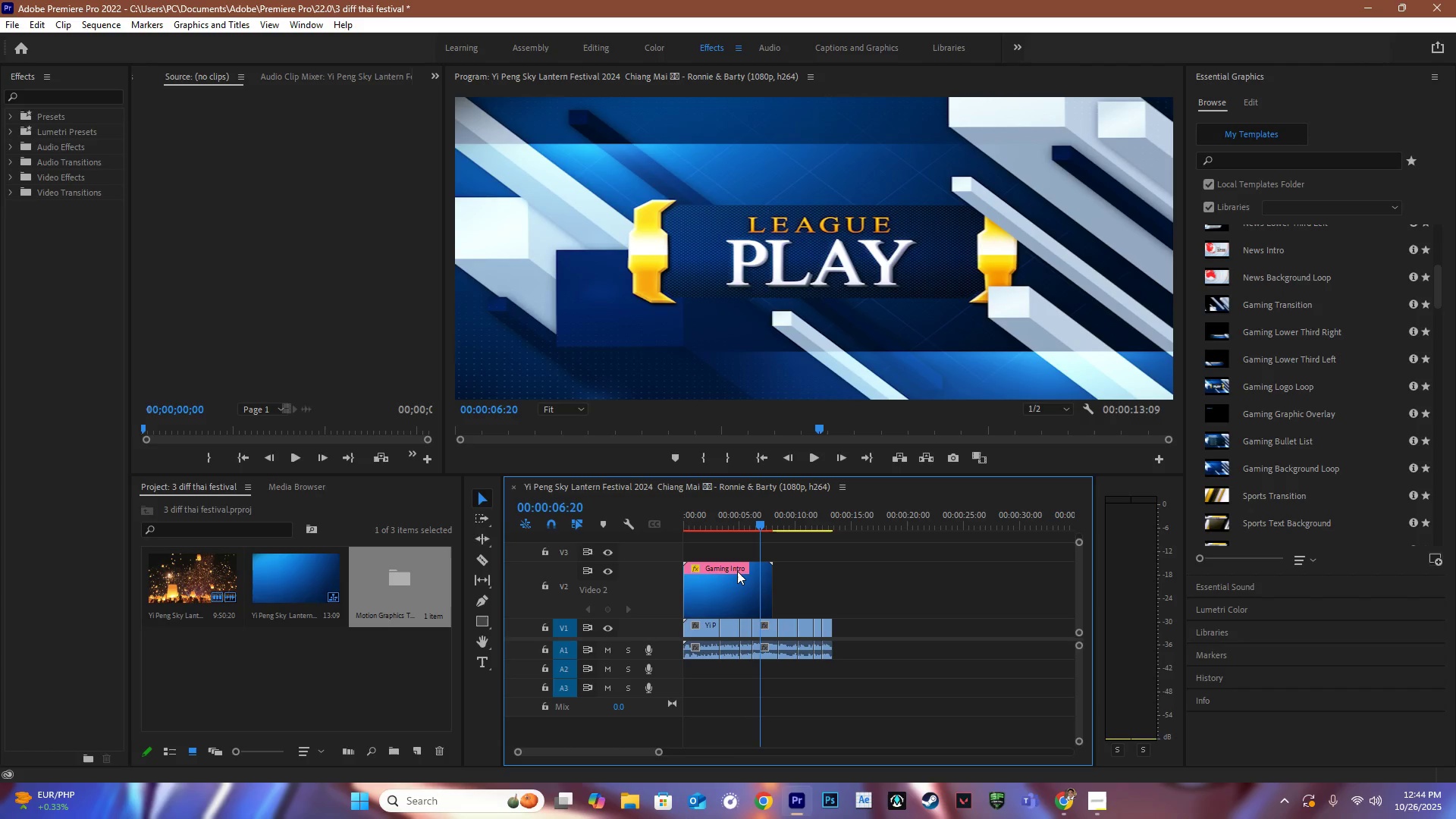 
key(Backspace)
 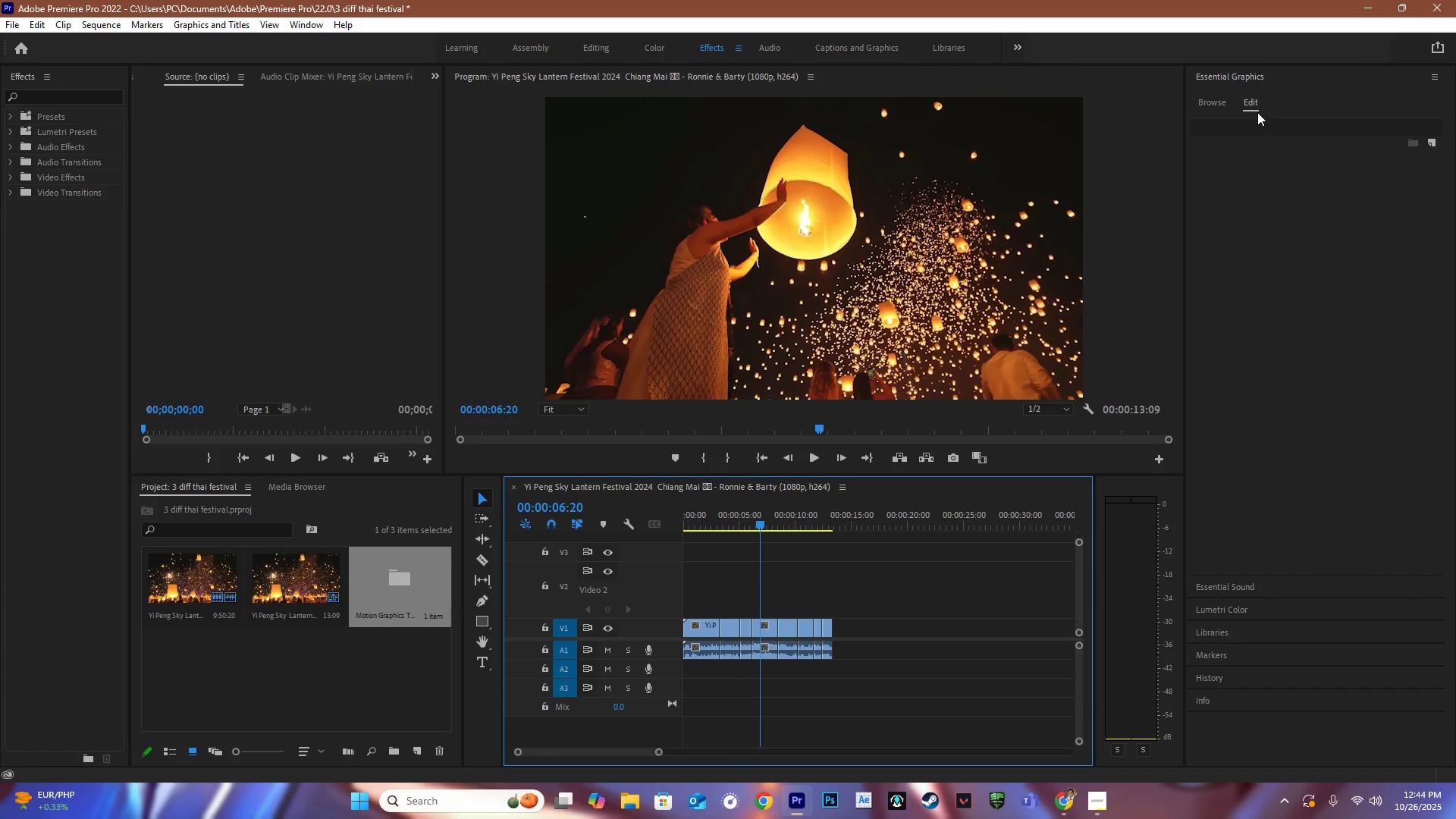 
left_click([1213, 99])
 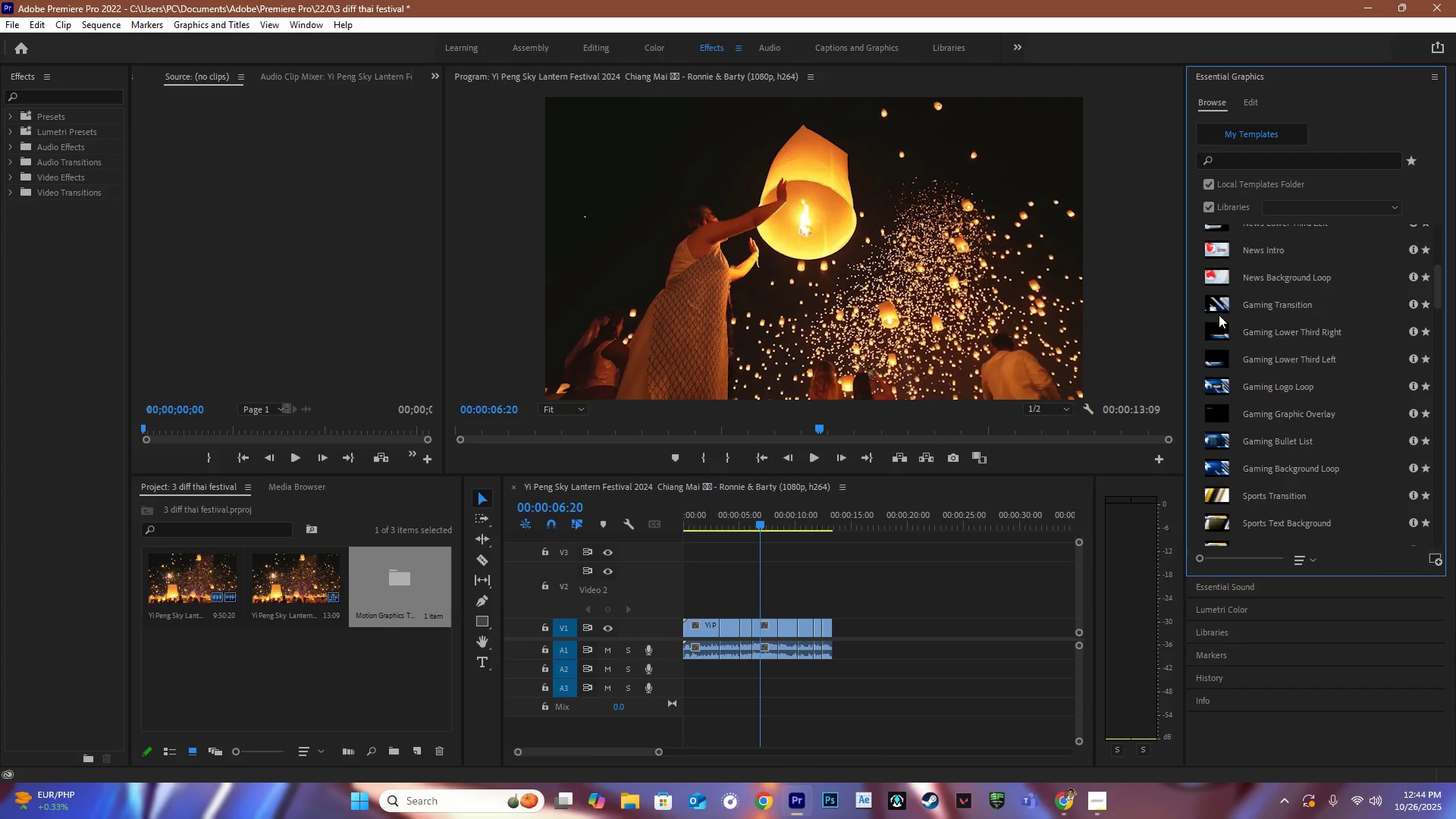 
scroll: coordinate [1235, 335], scroll_direction: down, amount: 6.0
 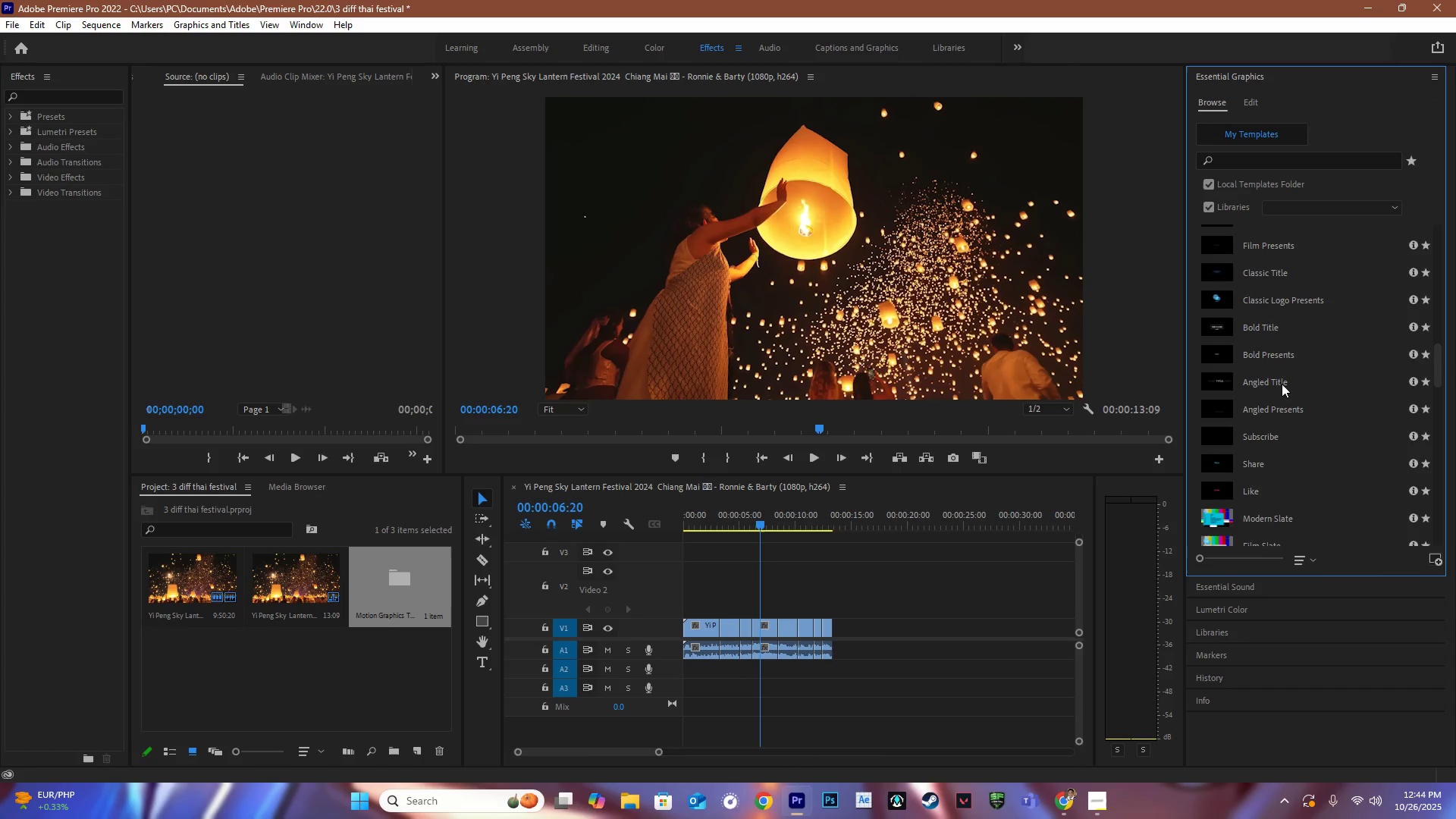 
left_click([1284, 300])
 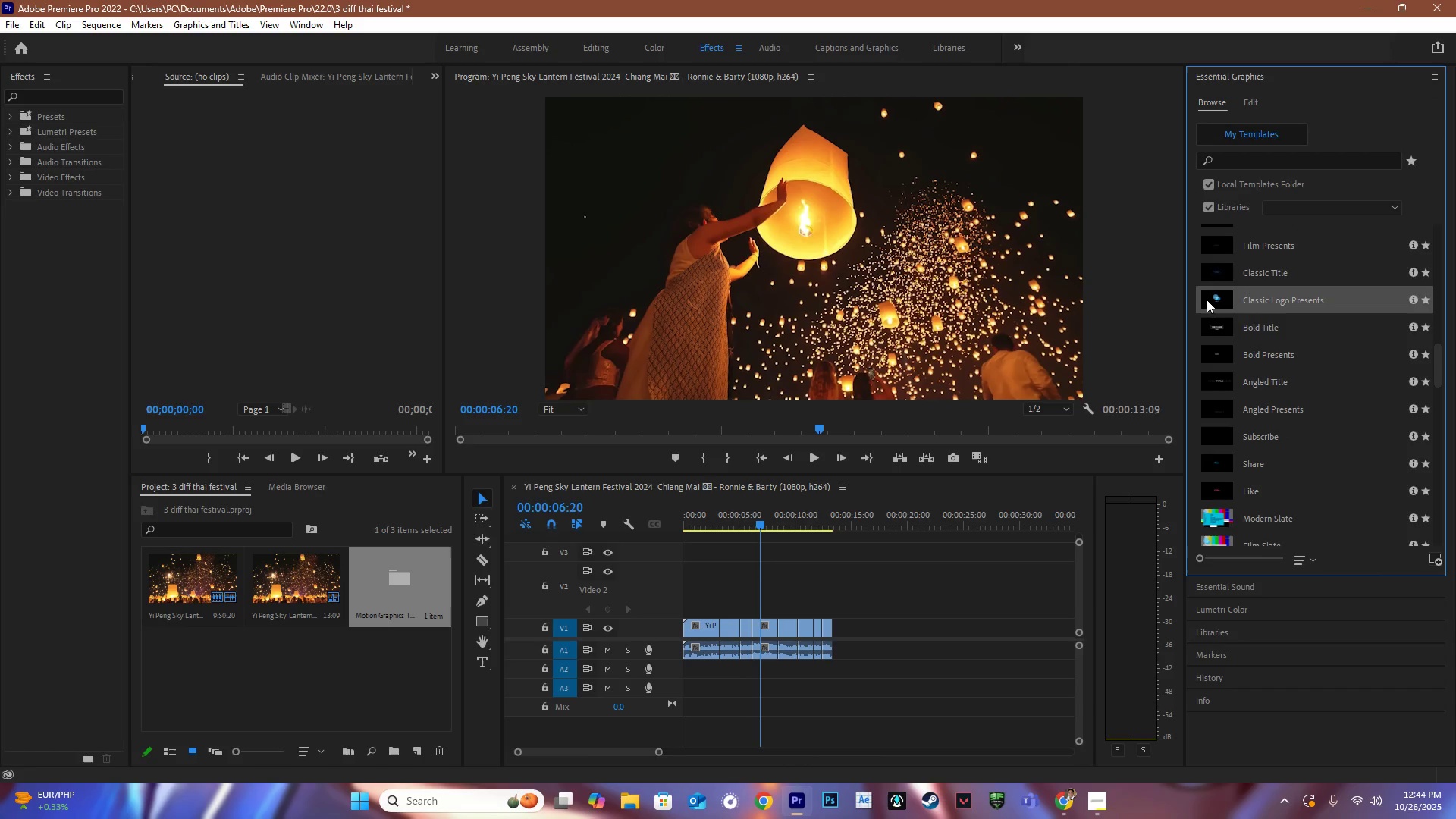 
double_click([1207, 300])
 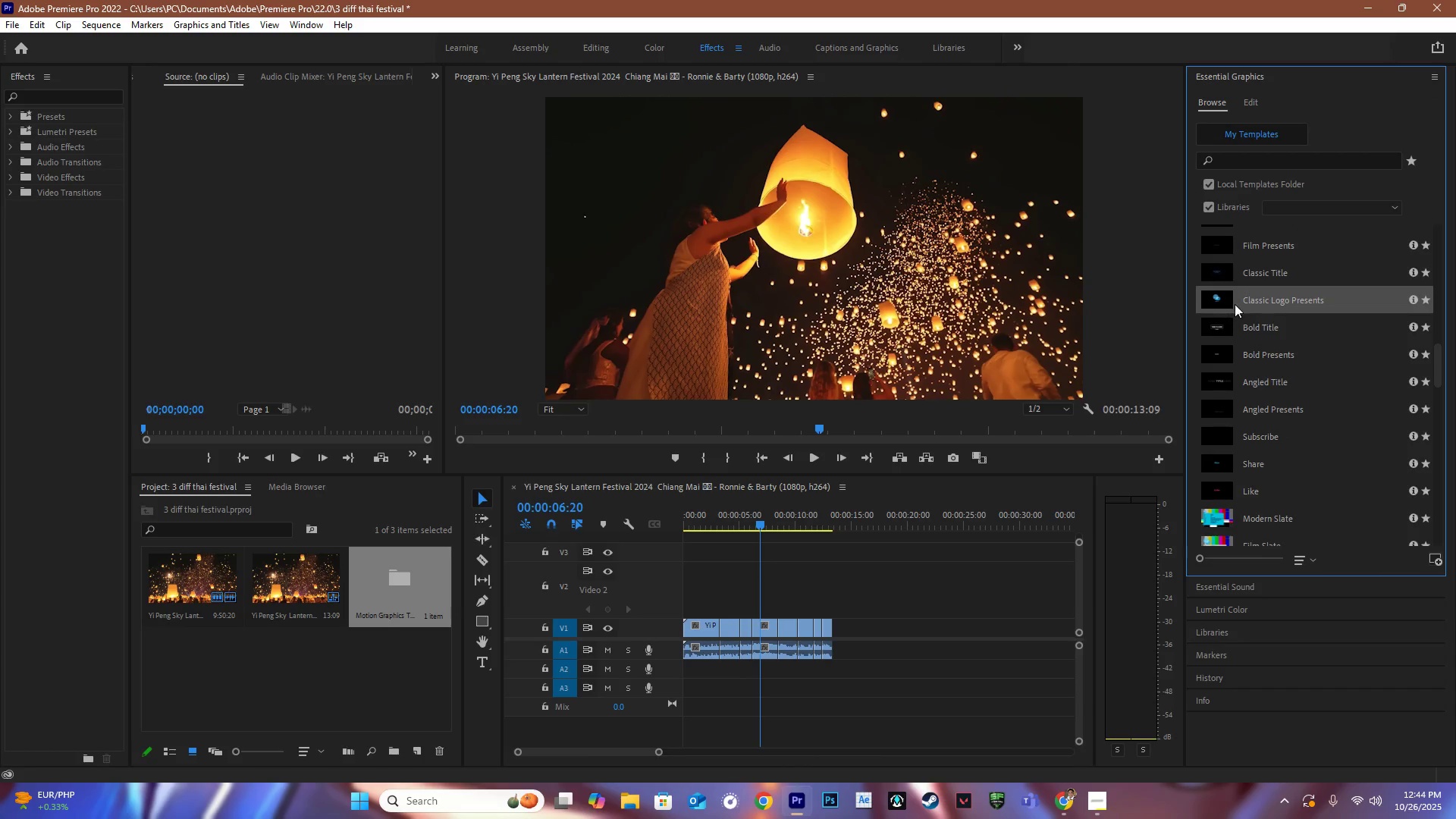 
left_click([1250, 326])
 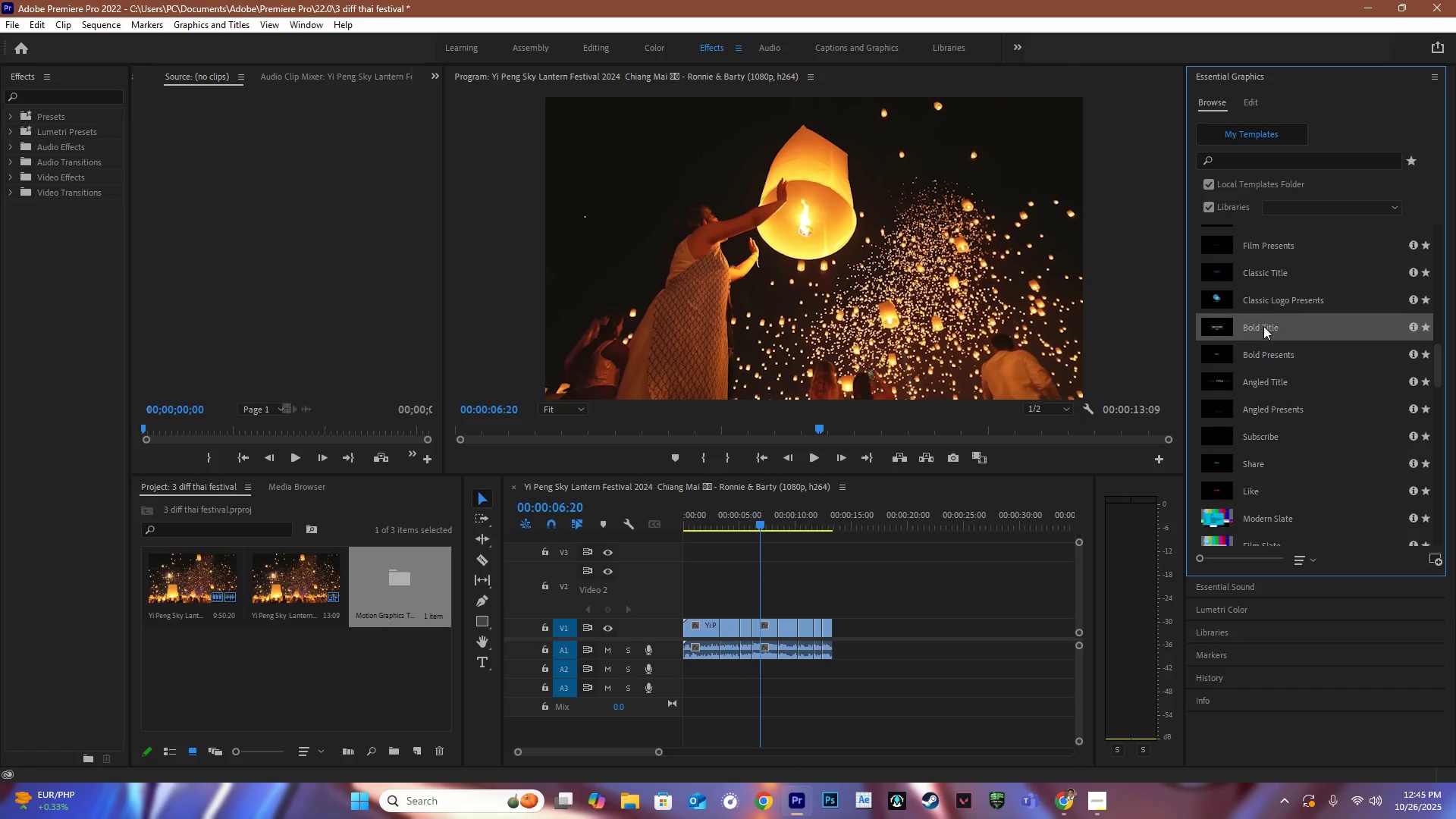 
left_click_drag(start_coordinate=[1263, 325], to_coordinate=[679, 596])
 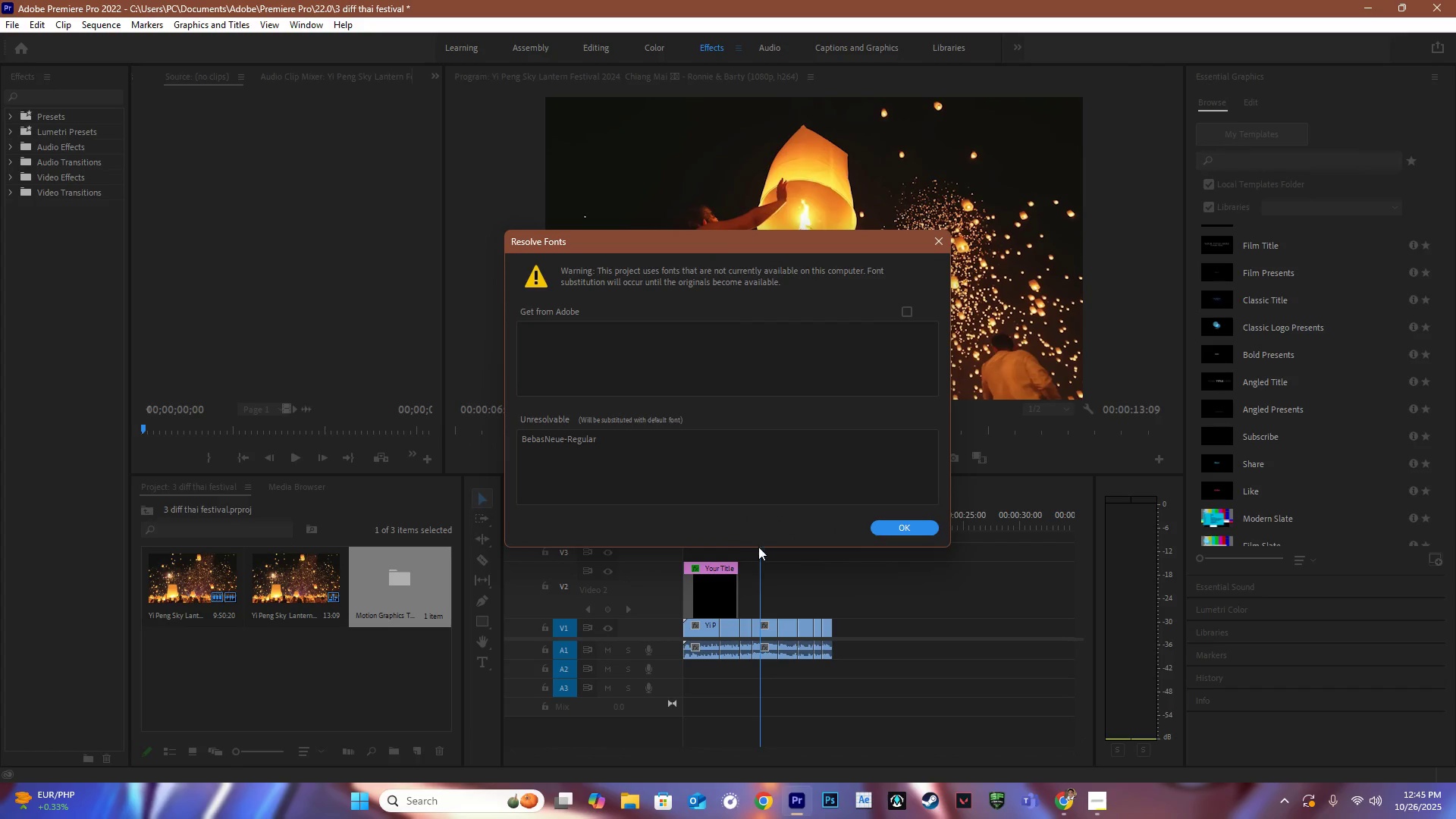 
left_click([893, 528])
 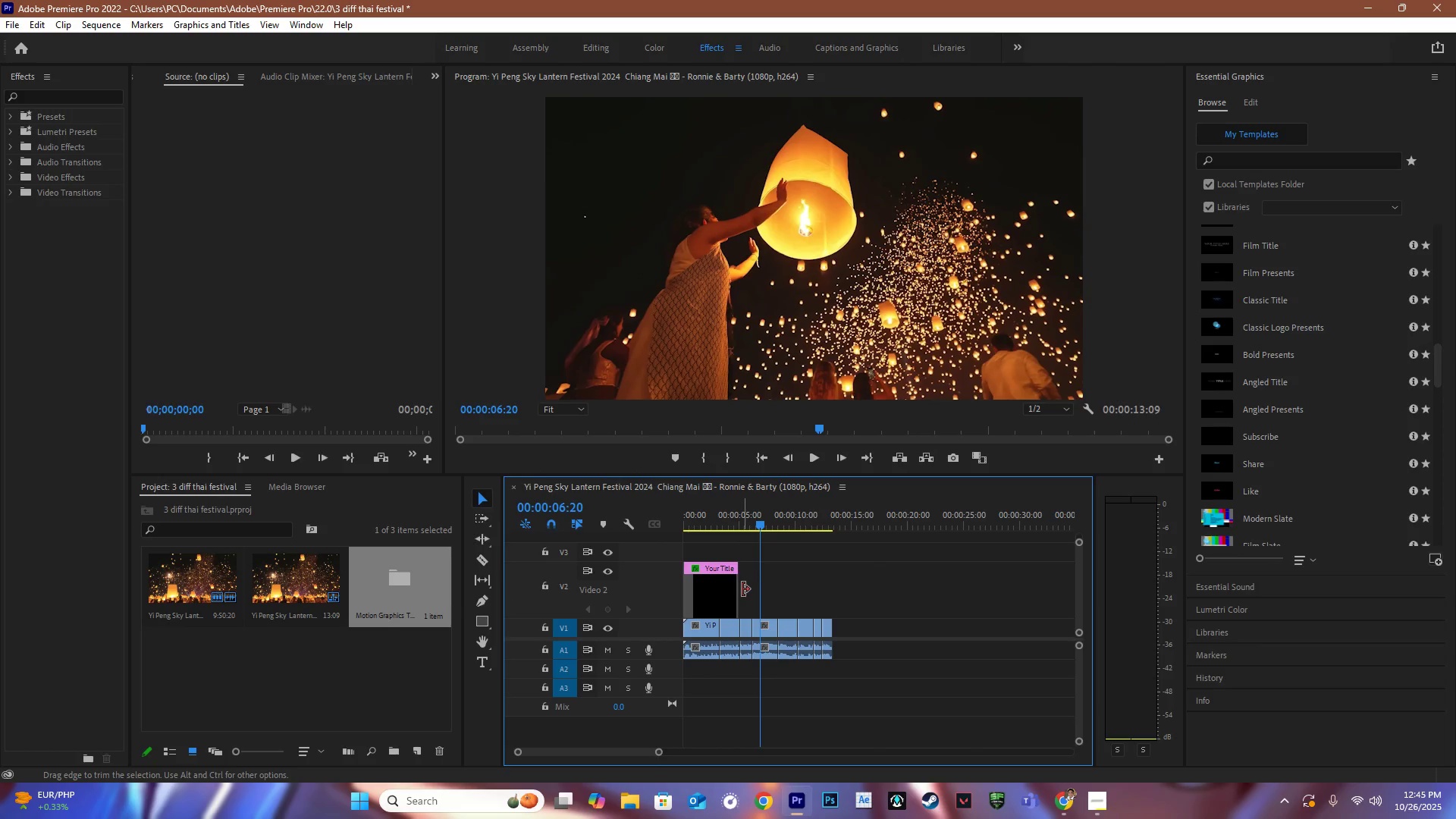 
left_click_drag(start_coordinate=[740, 589], to_coordinate=[836, 595])
 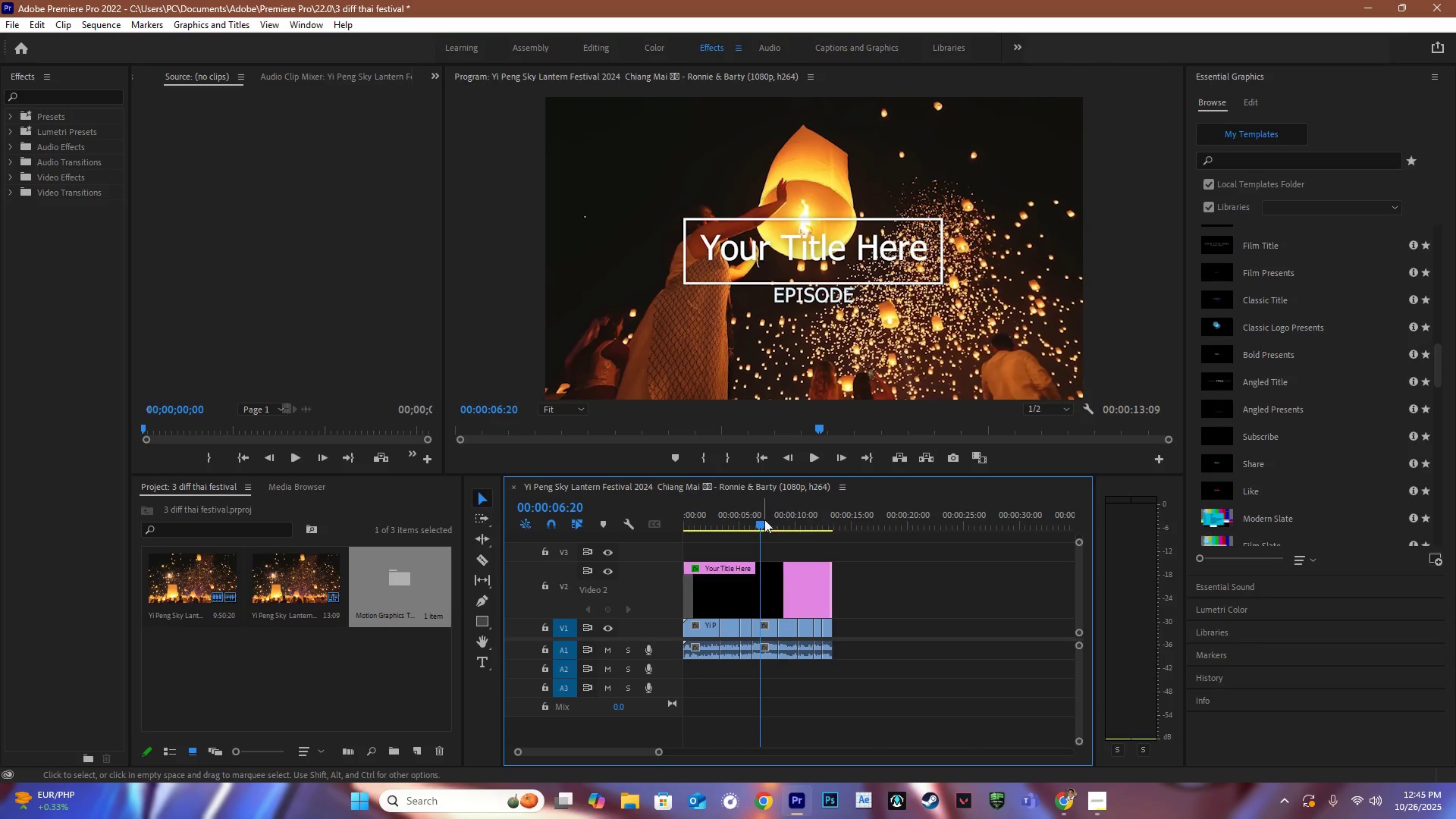 
left_click_drag(start_coordinate=[765, 517], to_coordinate=[664, 517])
 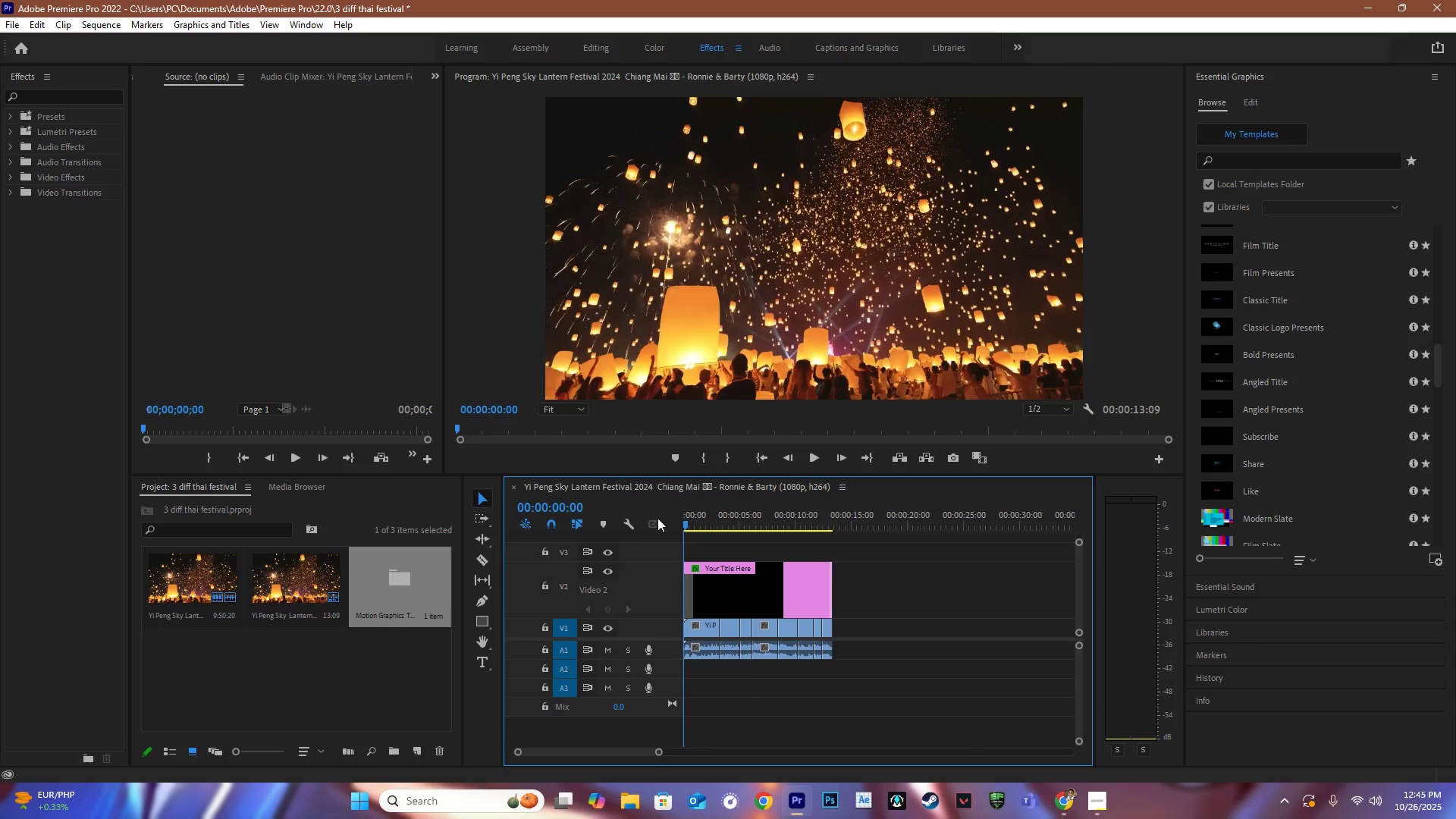 
key(Space)
 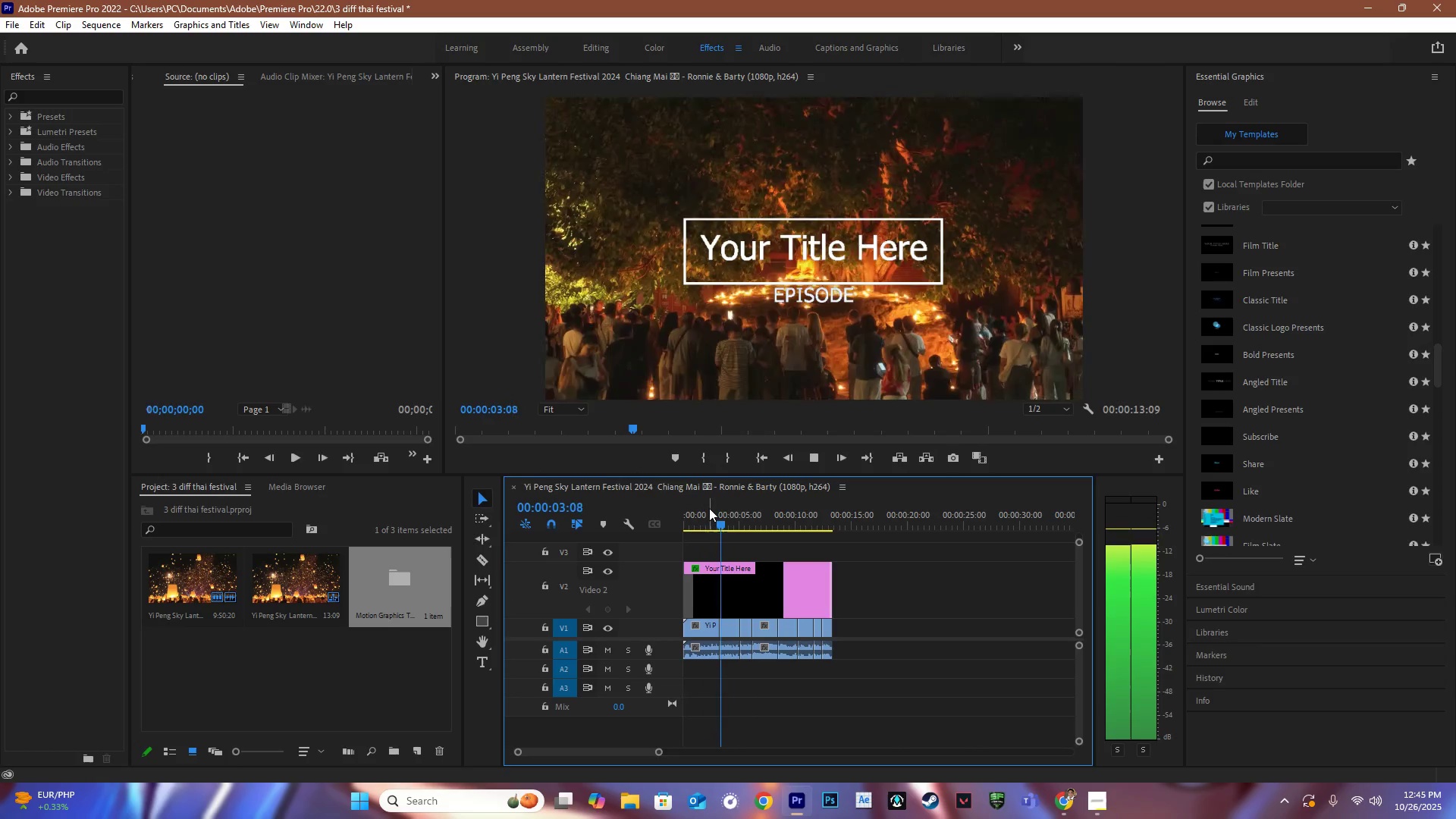 
key(Space)
 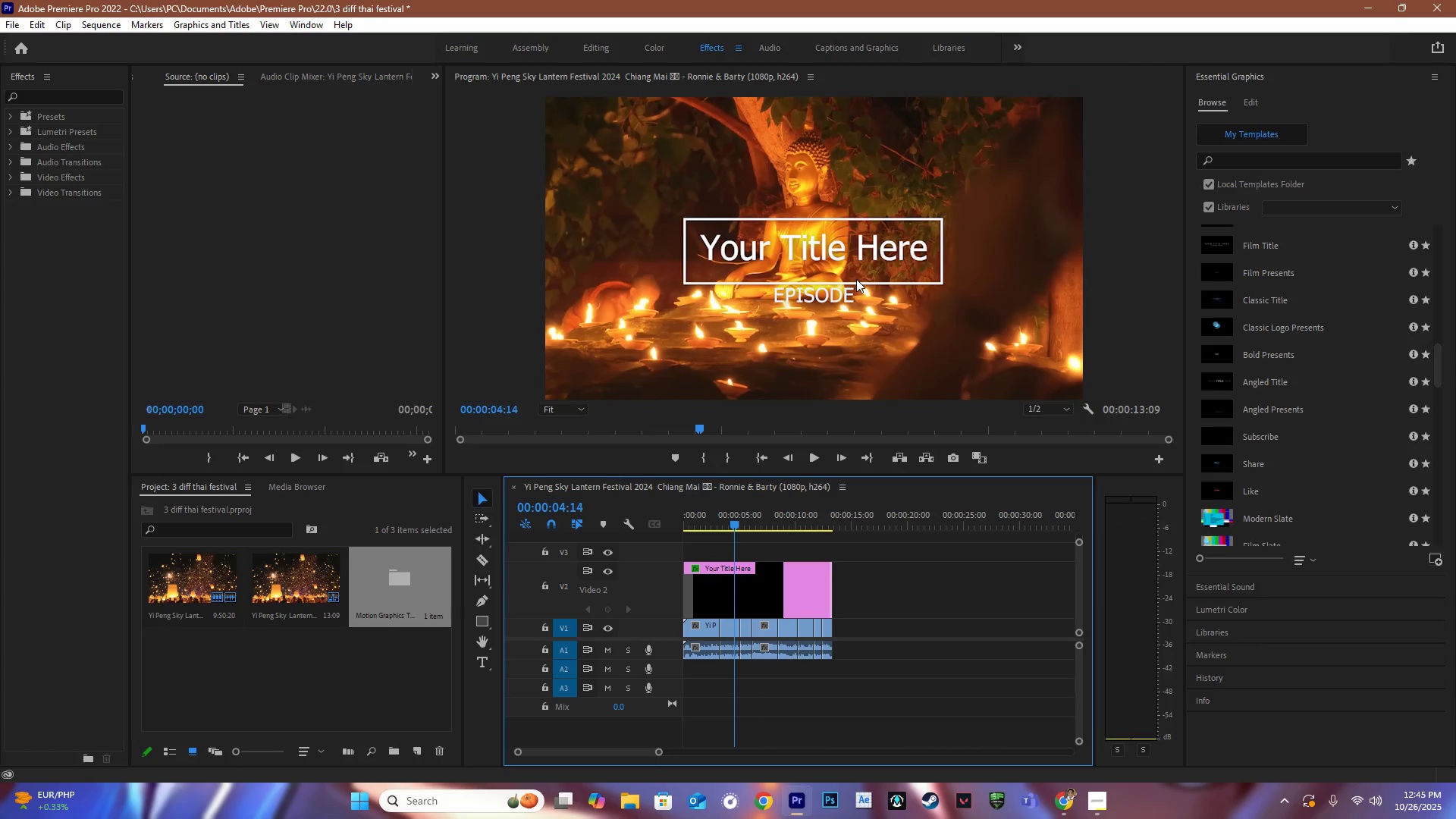 
left_click([856, 279])
 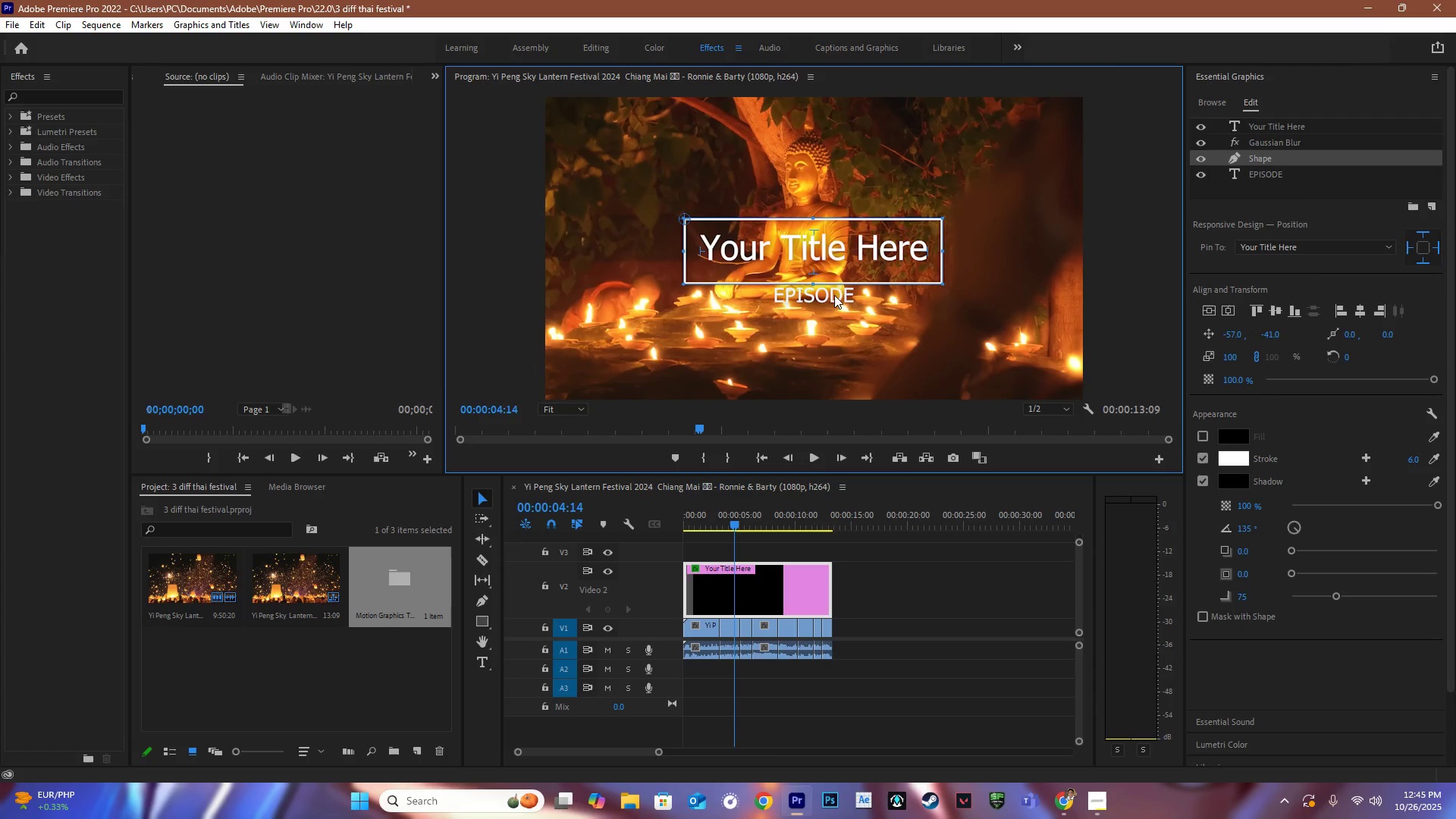 
left_click([833, 300])
 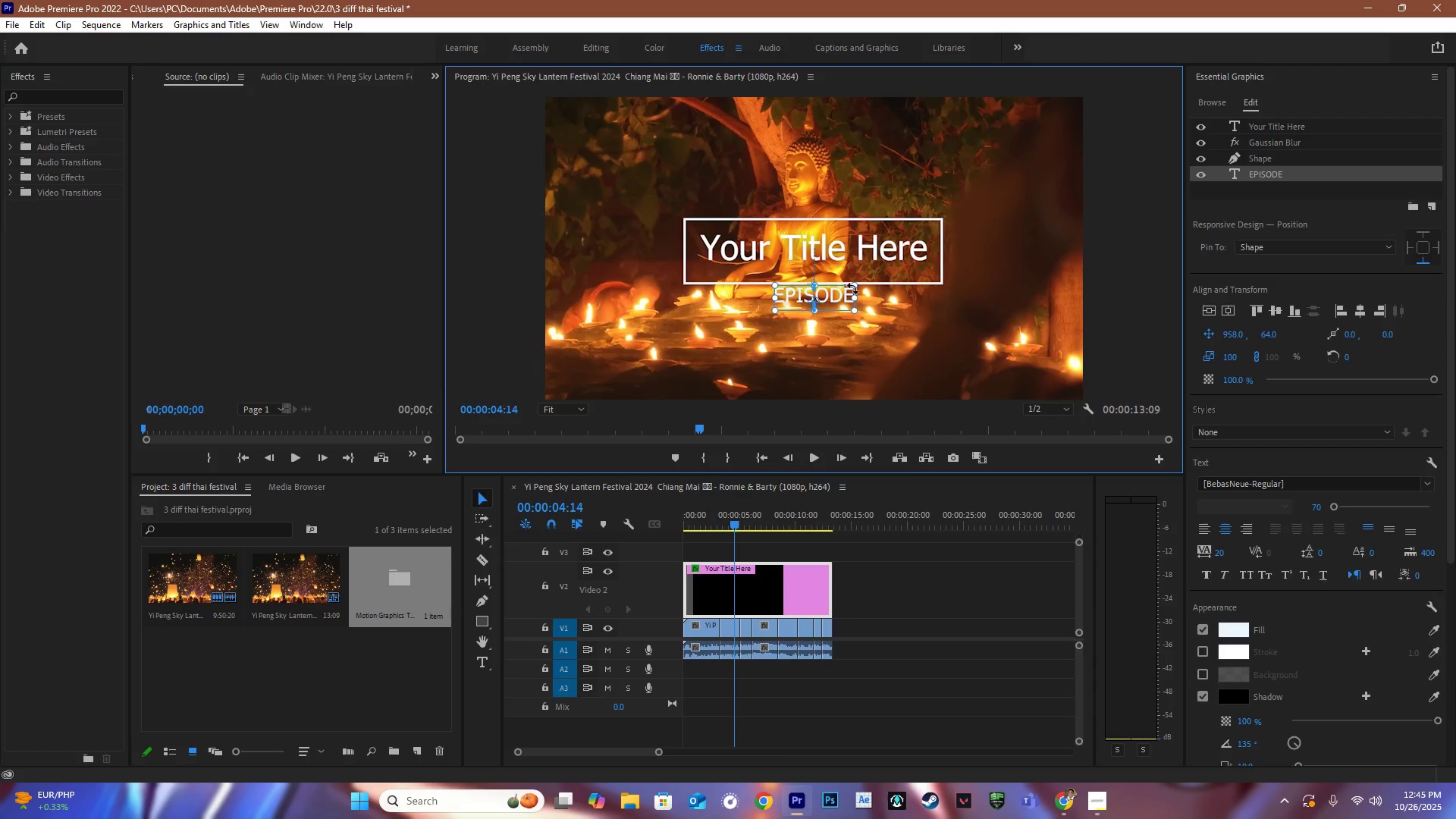 
hold_key(key=ShiftLeft, duration=1.04)
left_click([890, 272])
 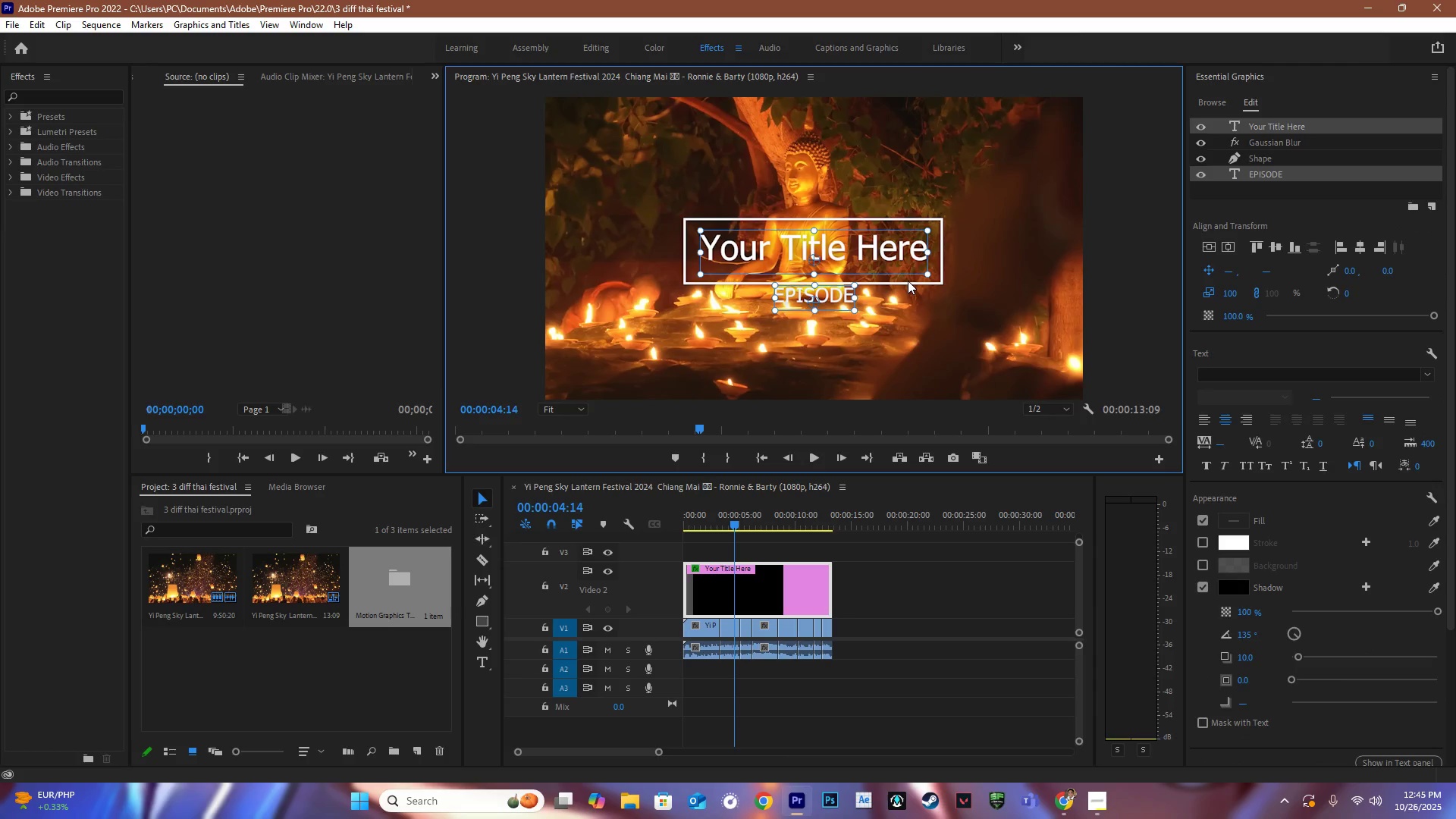 
hold_key(key=ShiftLeft, duration=0.78)
left_click([905, 283])
 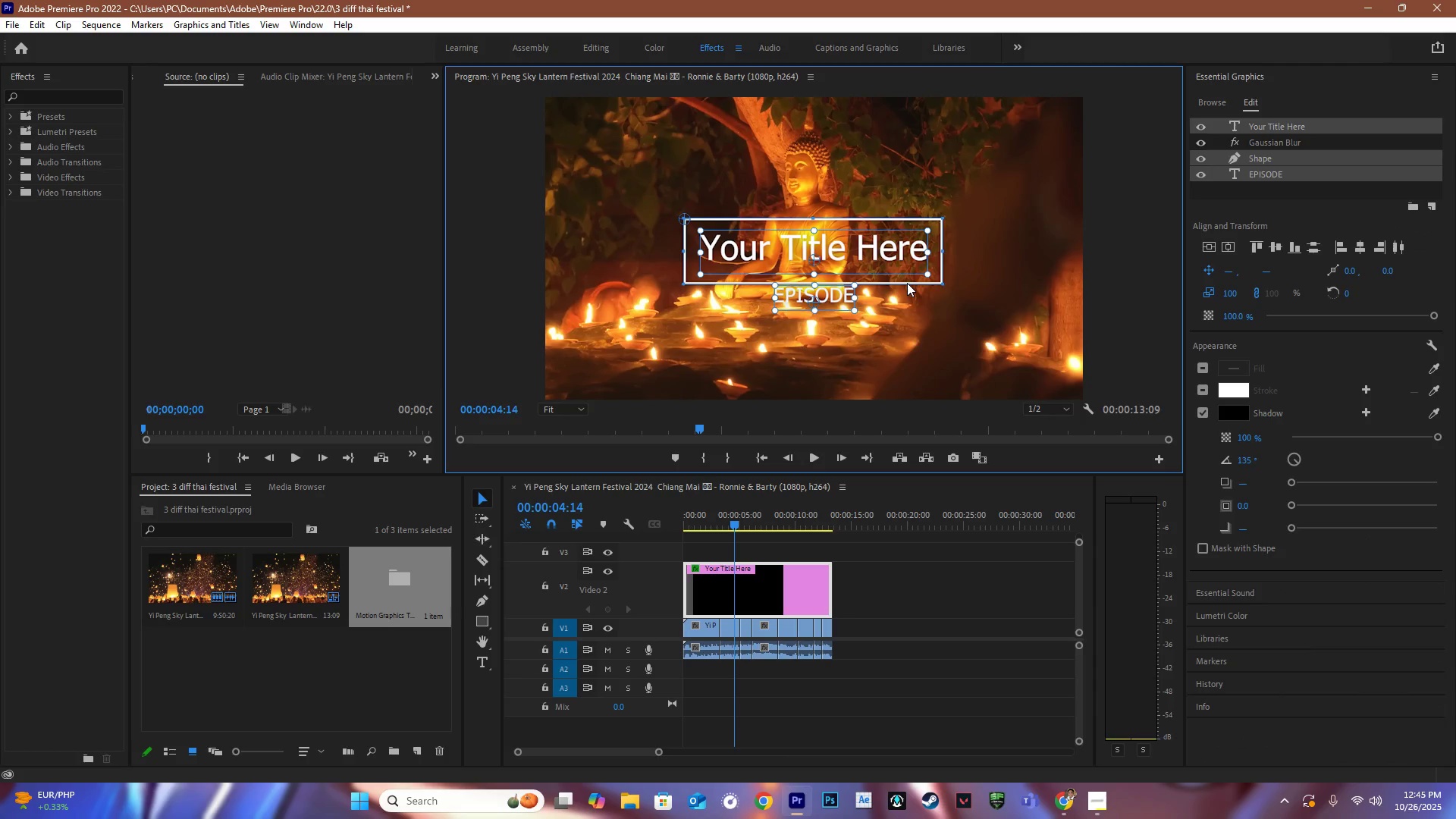 
left_click_drag(start_coordinate=[907, 283], to_coordinate=[907, 373])
 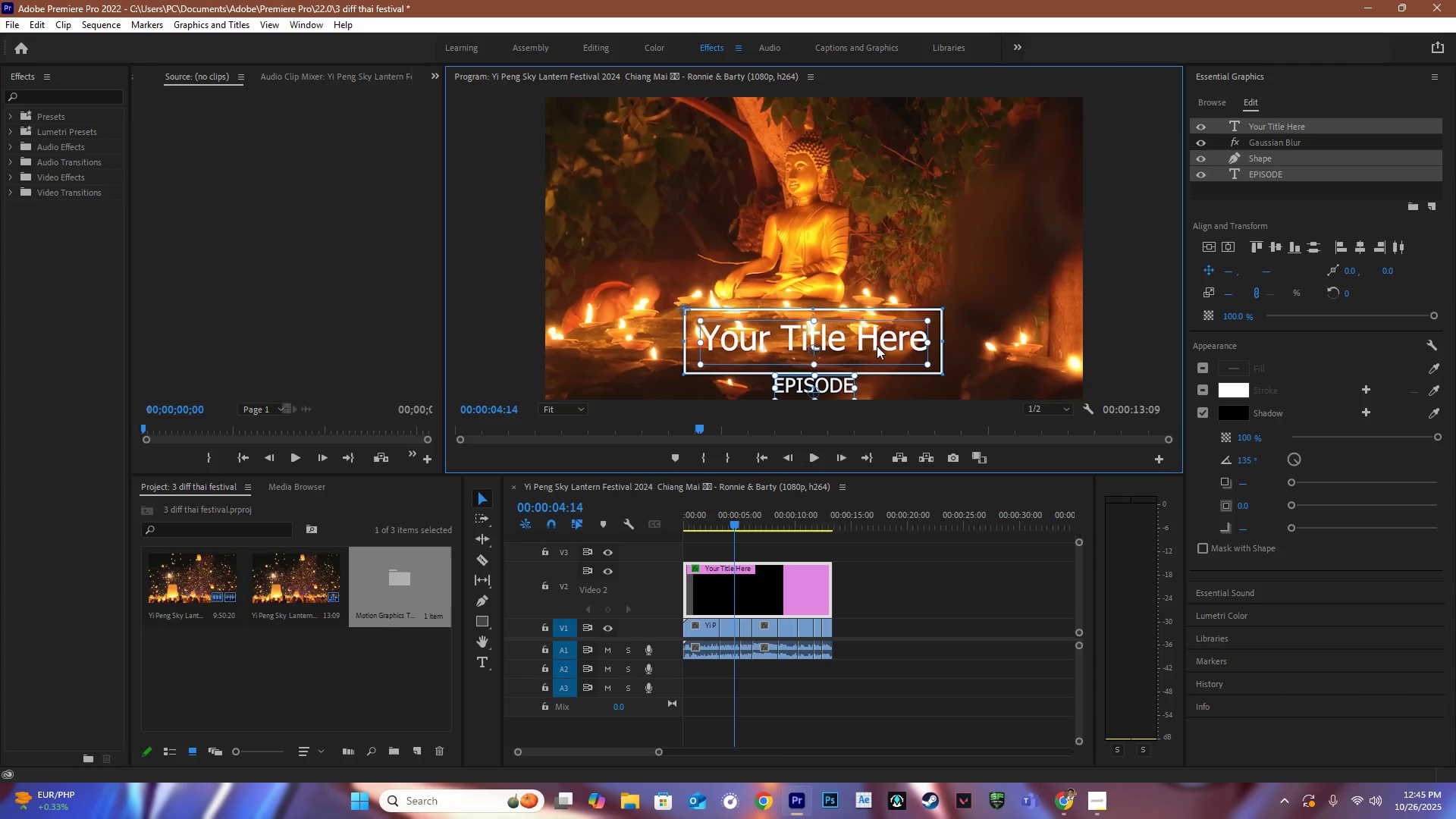 
key(T)
 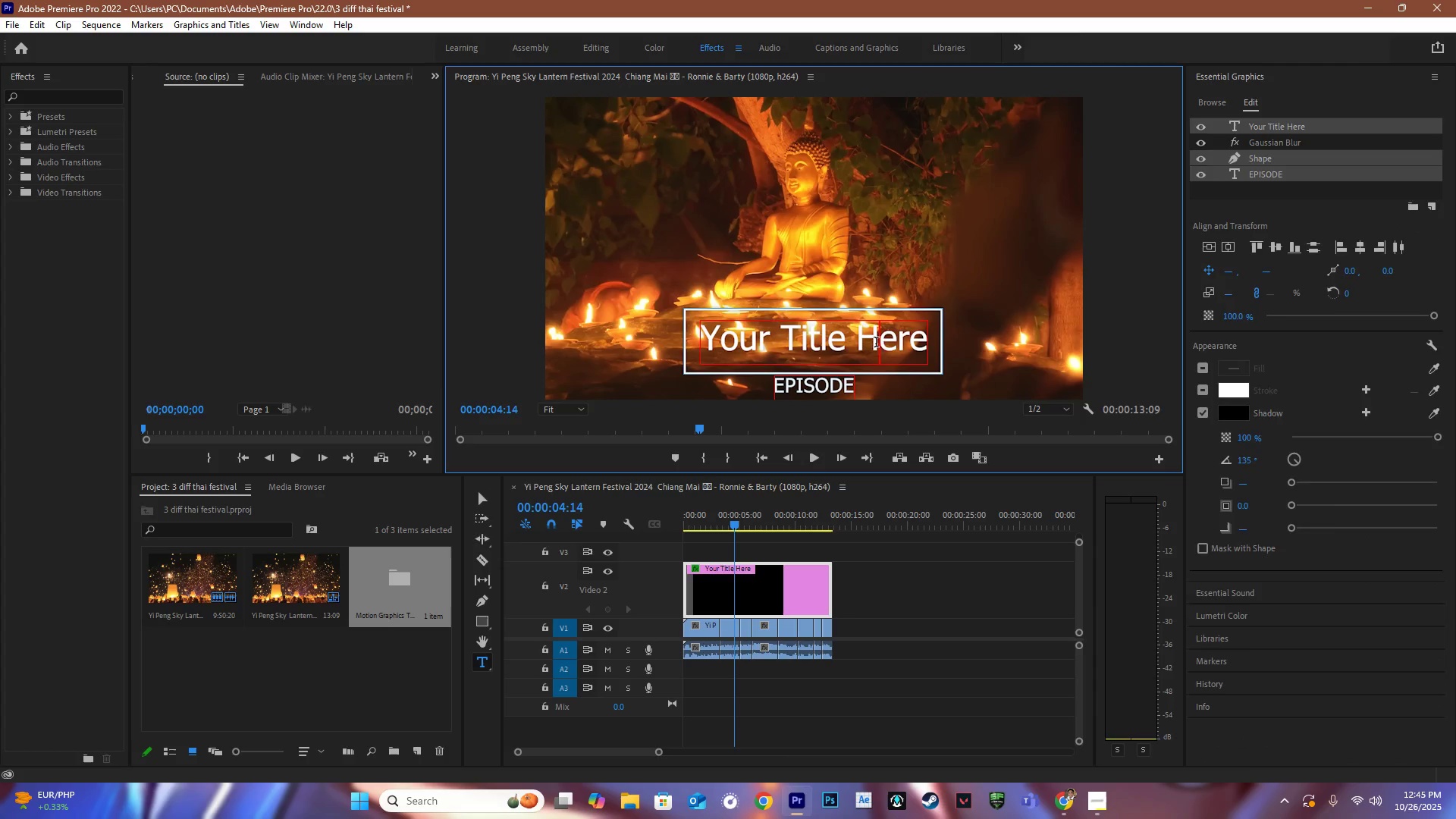 
left_click([876, 344])
 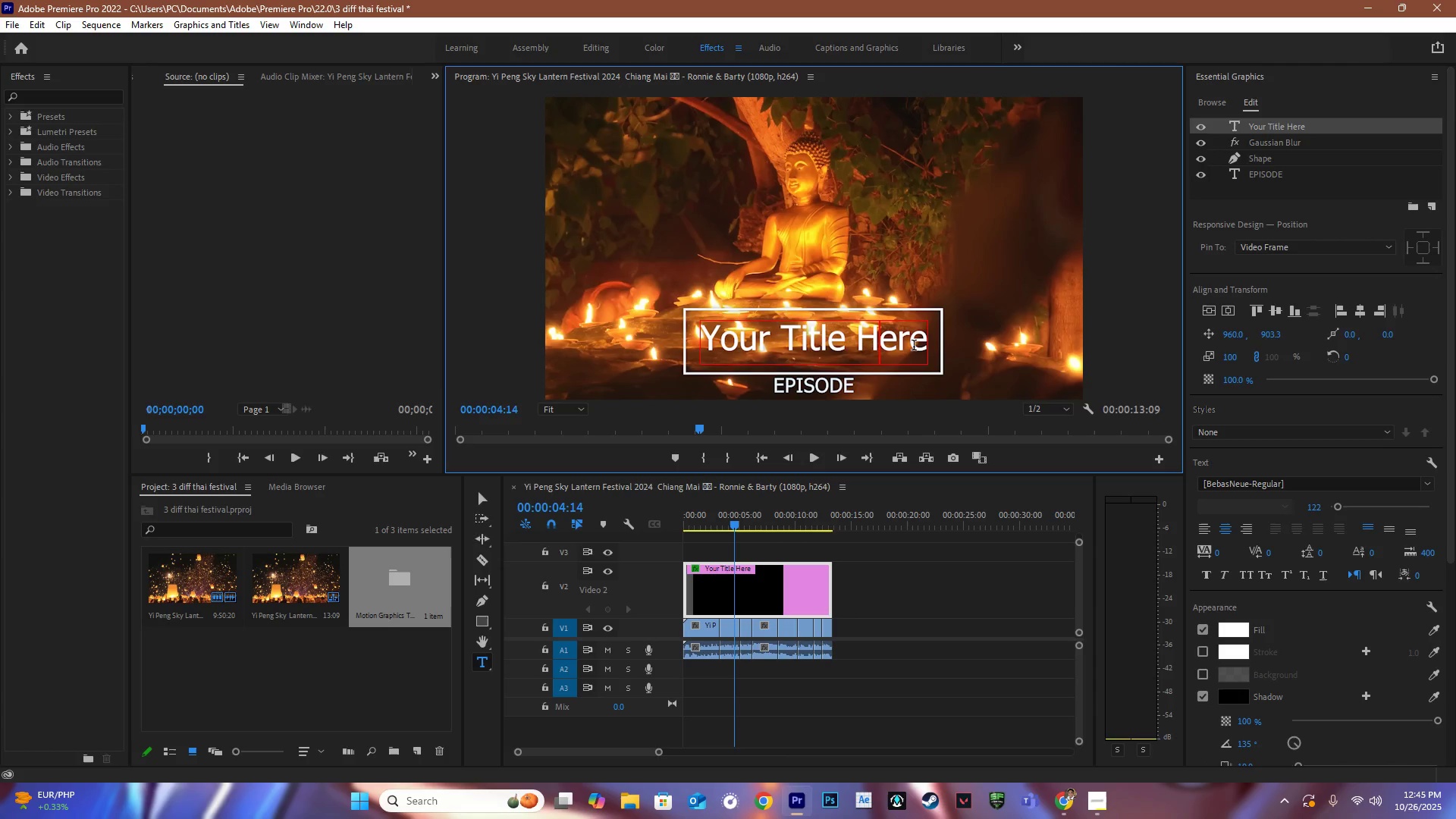 
key(Control+A)
 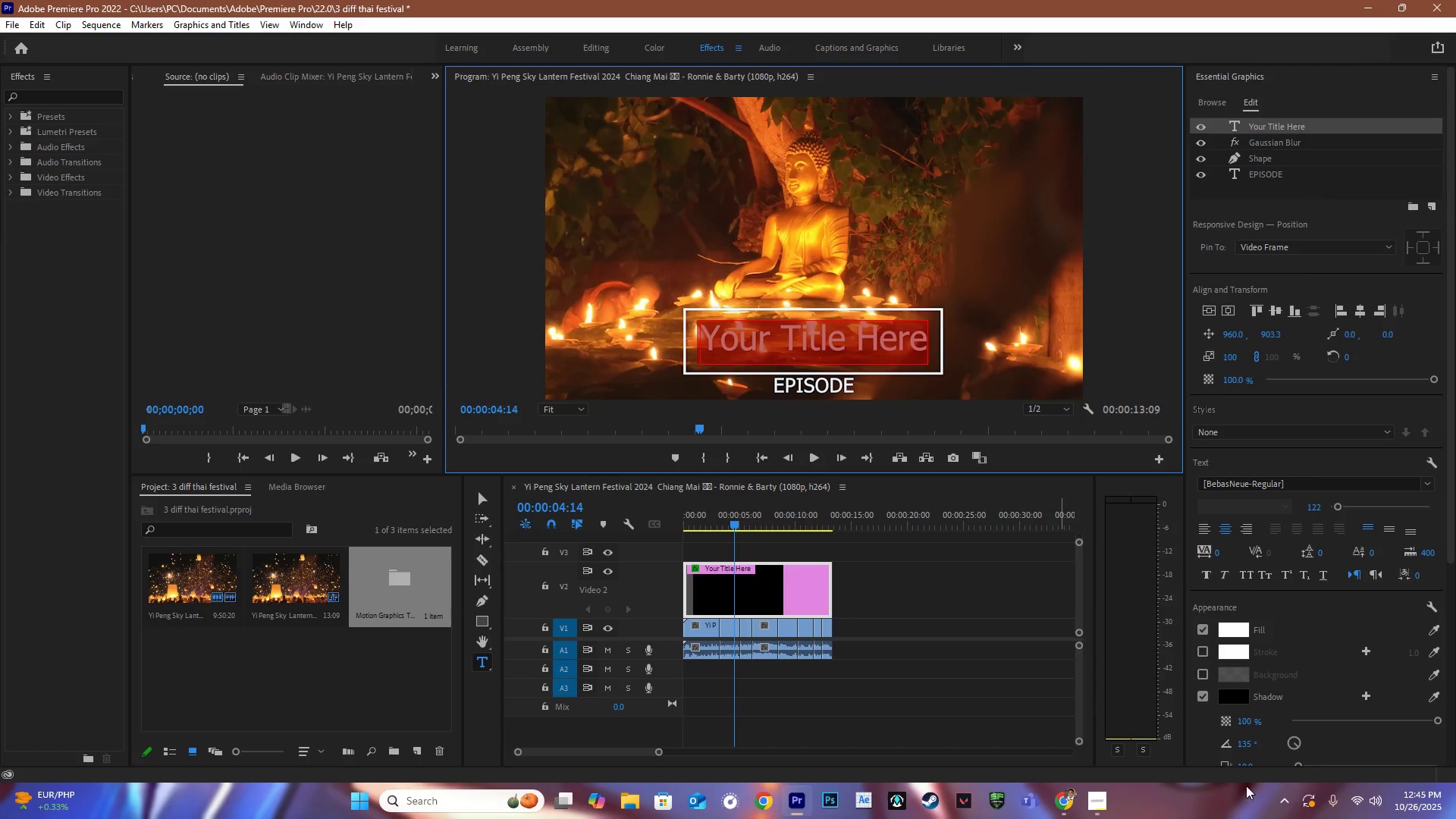 
left_click([1069, 796])
 